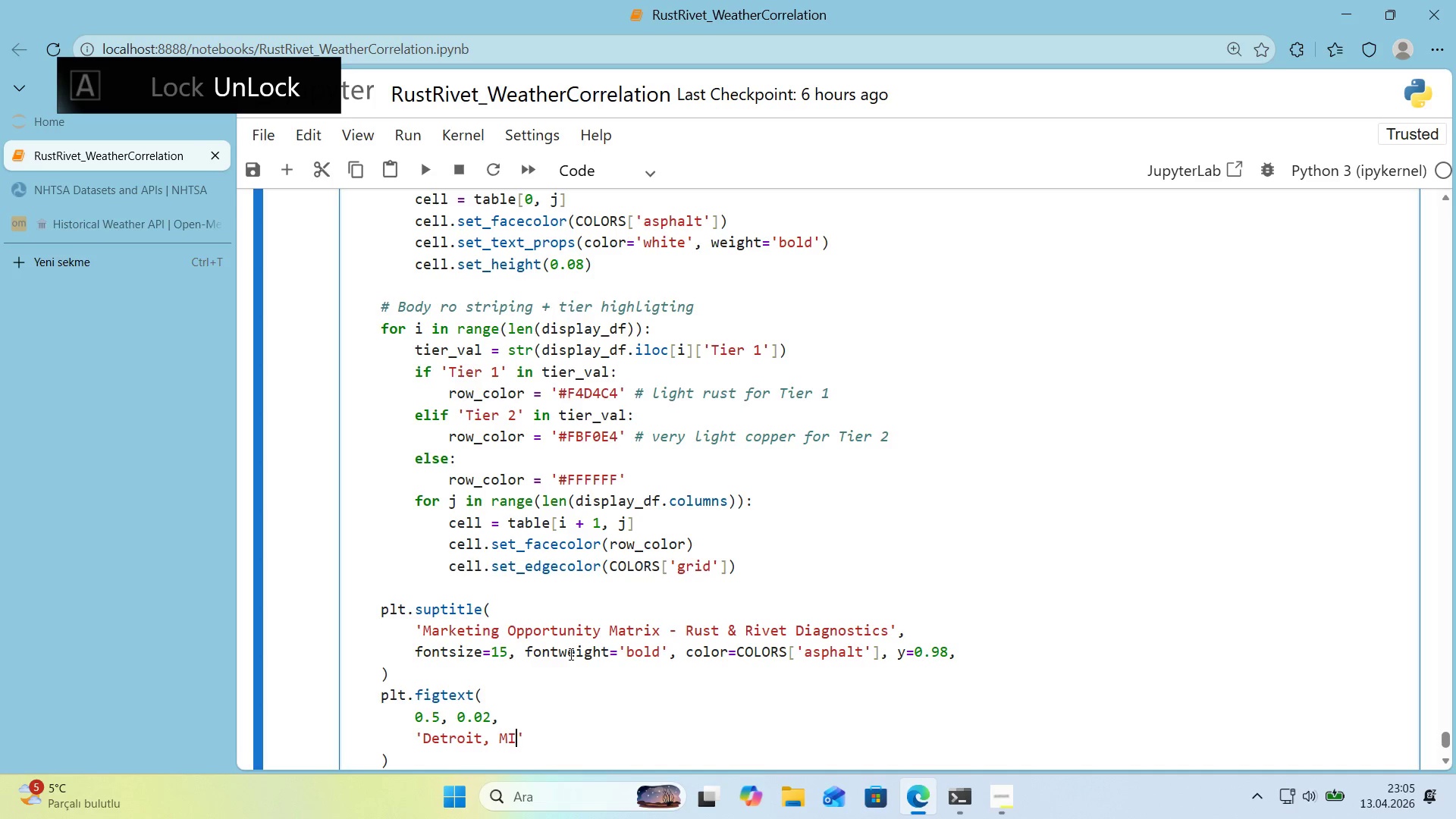 
key(ArrowRight)
 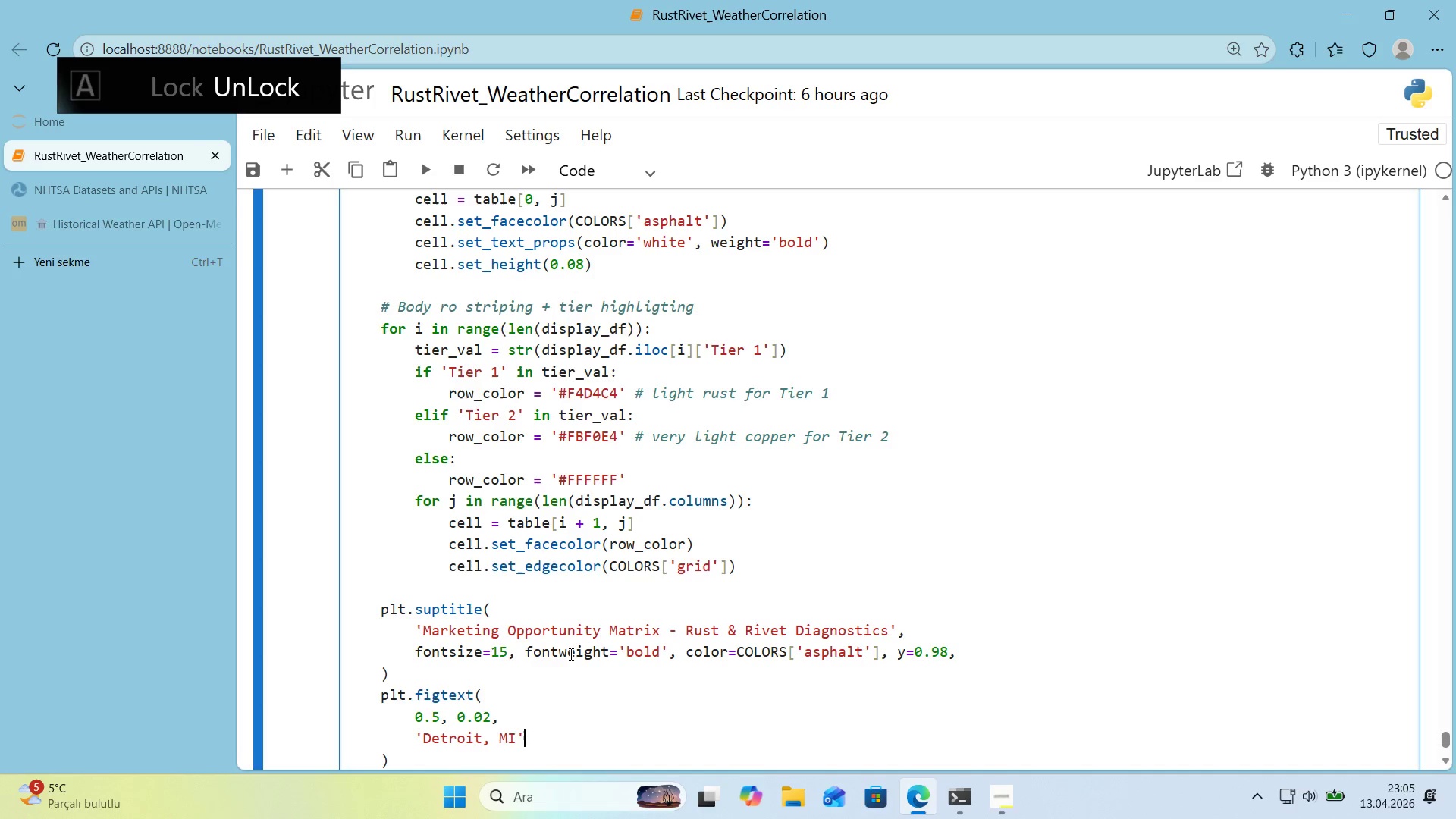 
key(Space)
 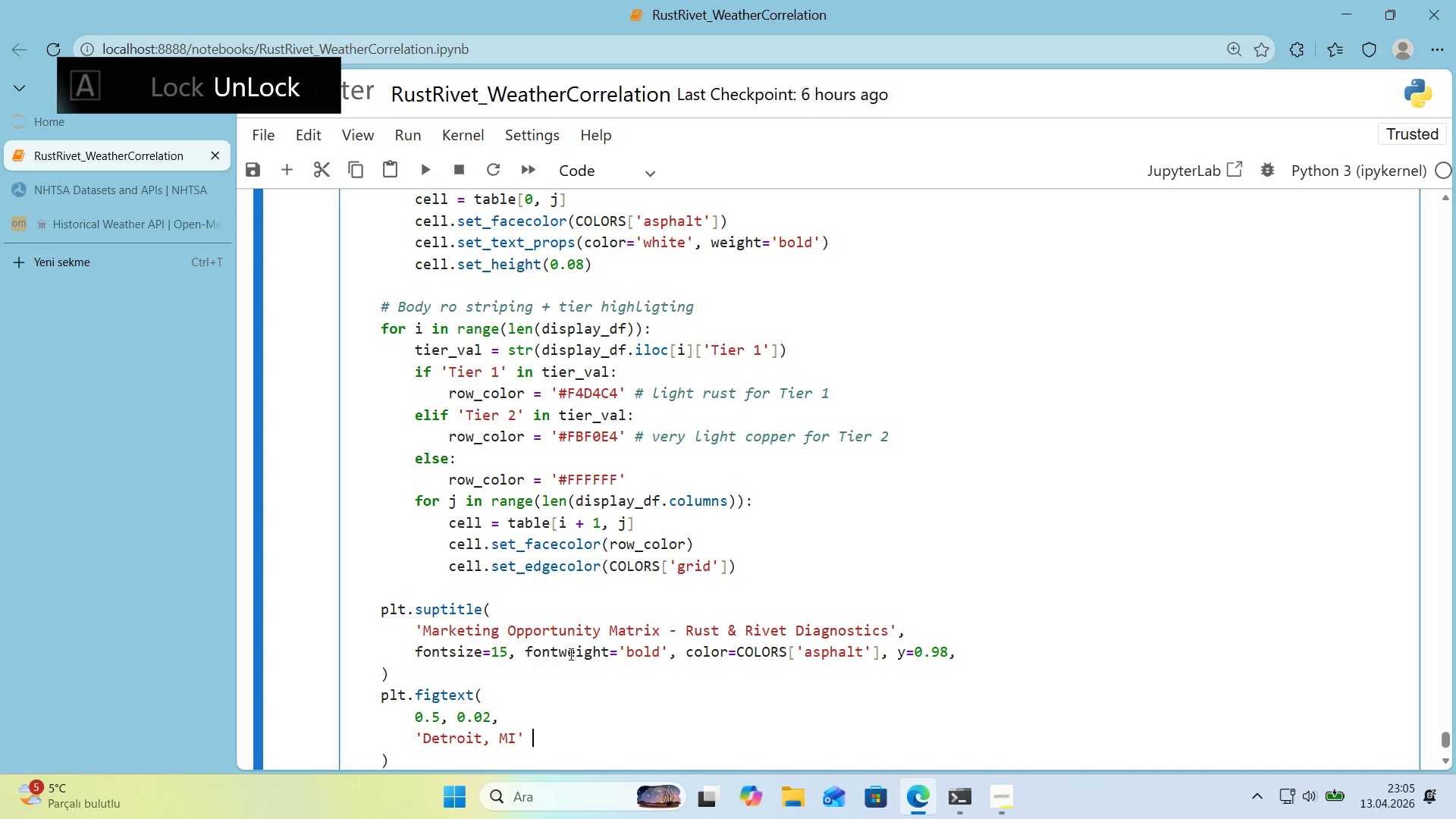 
key(Alt+Control+Minus)
 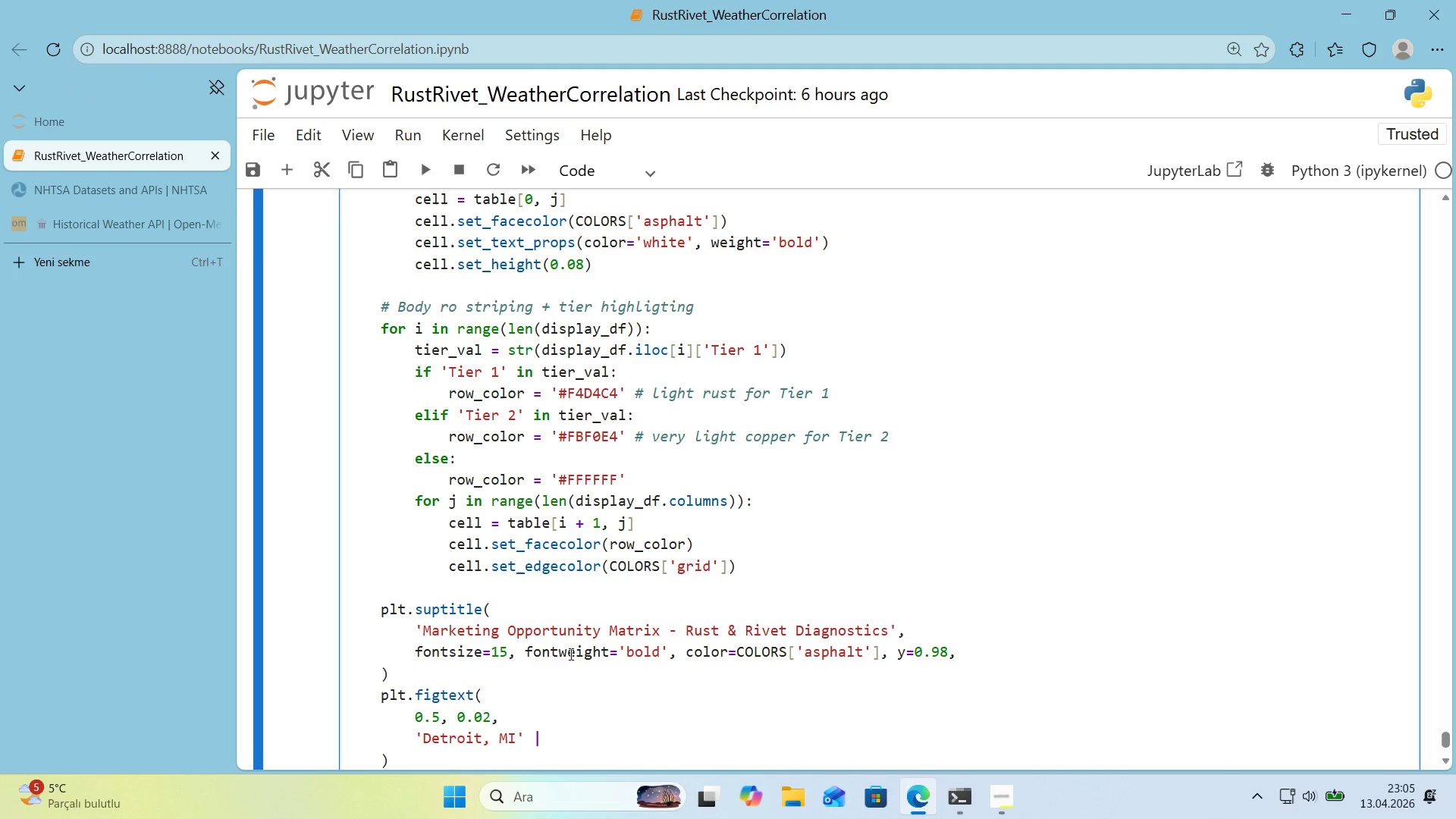 
type( 2014-2023 NHTSA compla'nts jo'ned top)
key(Backspace)
type( Open-Meteo weather  @)
 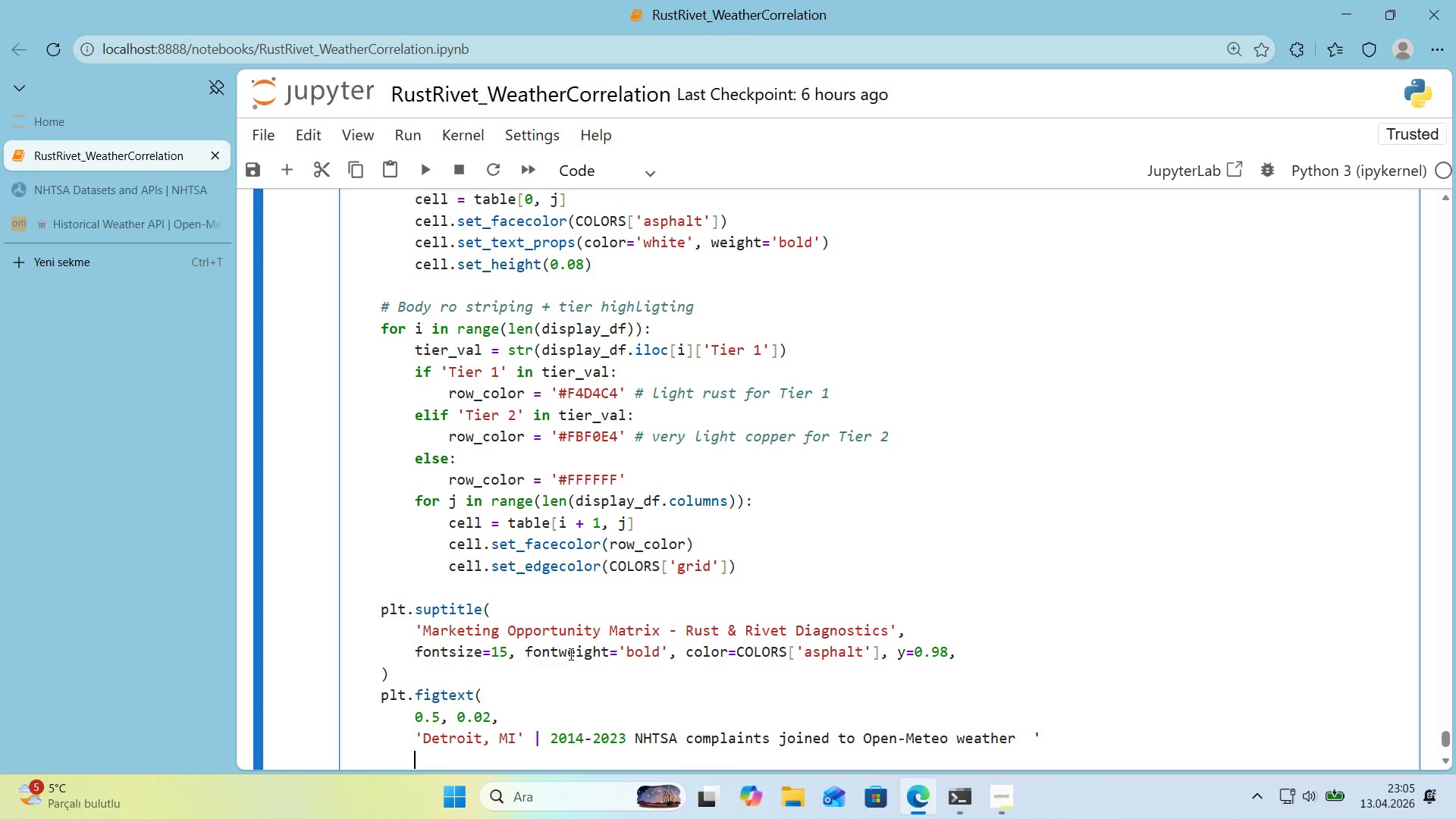 
key(Enter)
 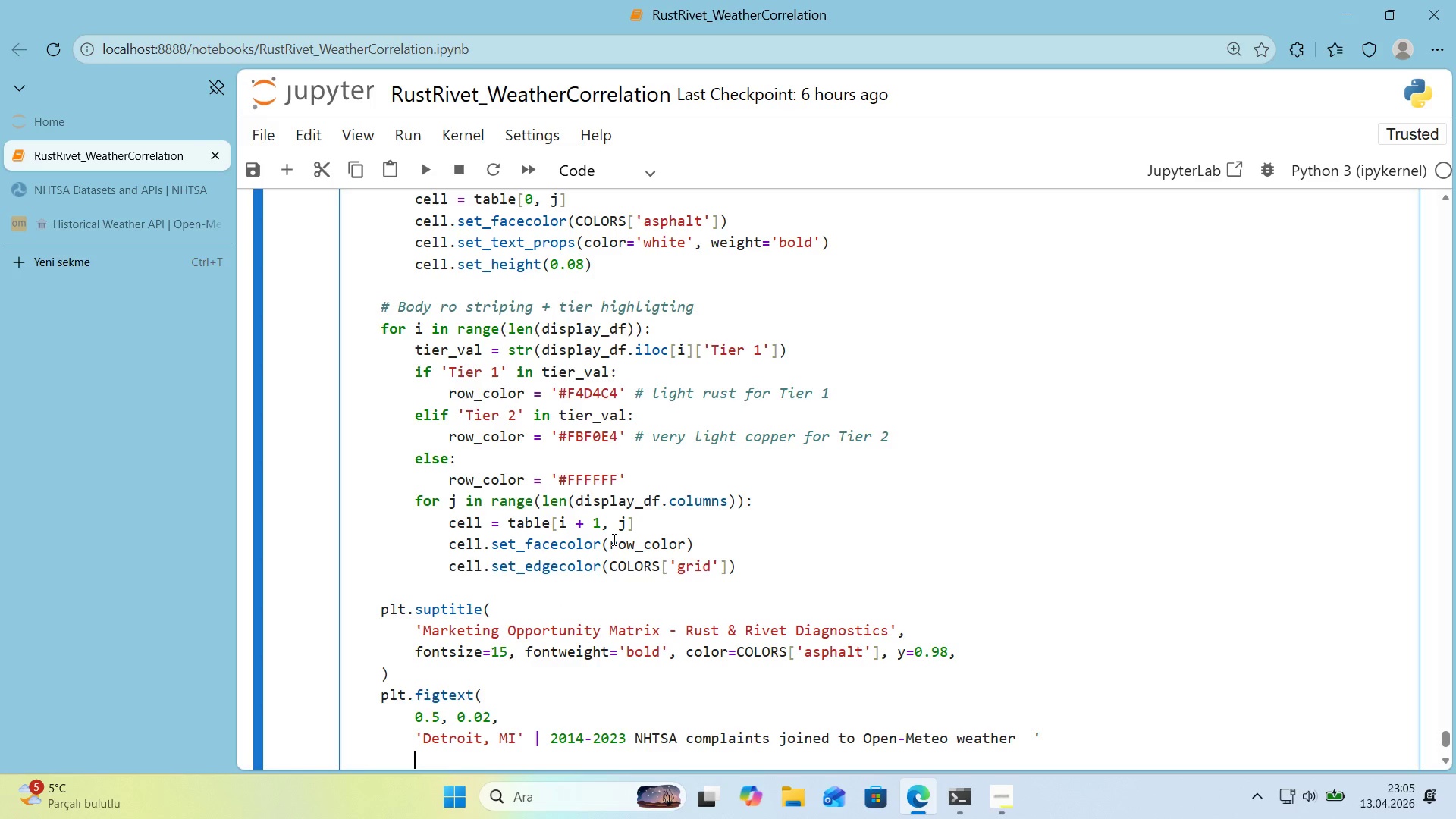 
scroll: coordinate [613, 539], scroll_direction: down, amount: 2.0
 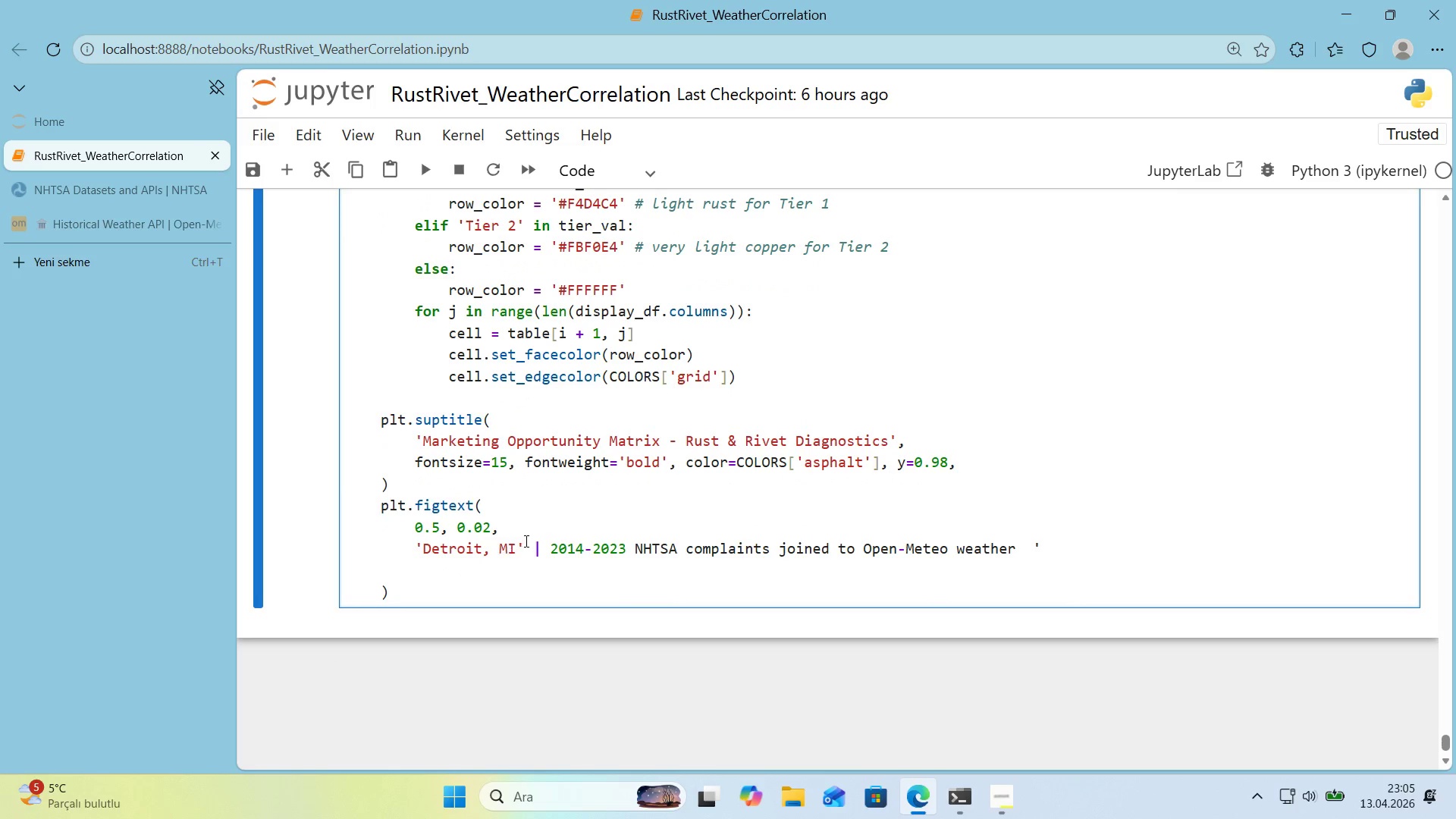 
left_click([525, 541])
 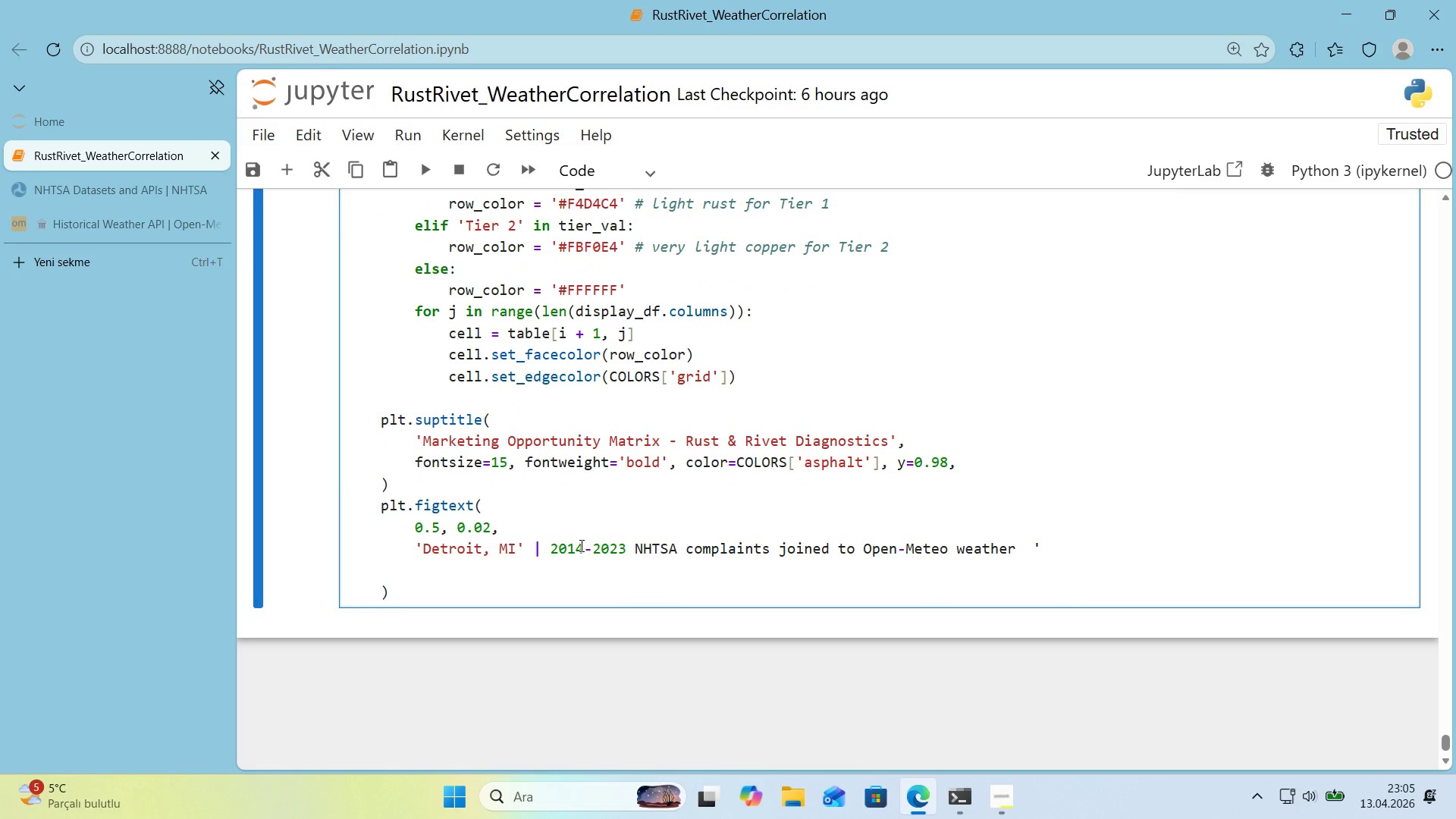 
key(Backspace)
 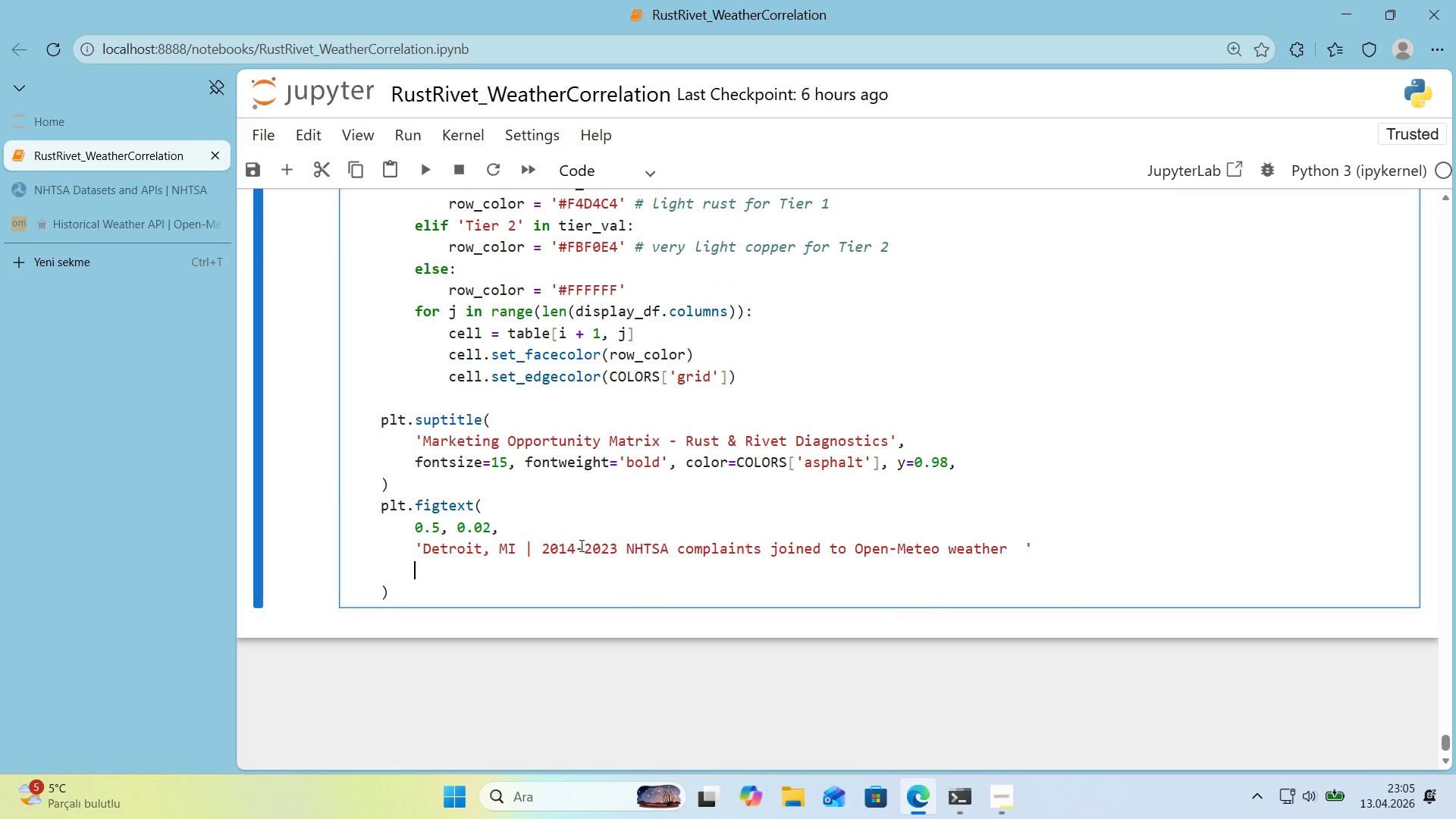 
key(ArrowDown)
 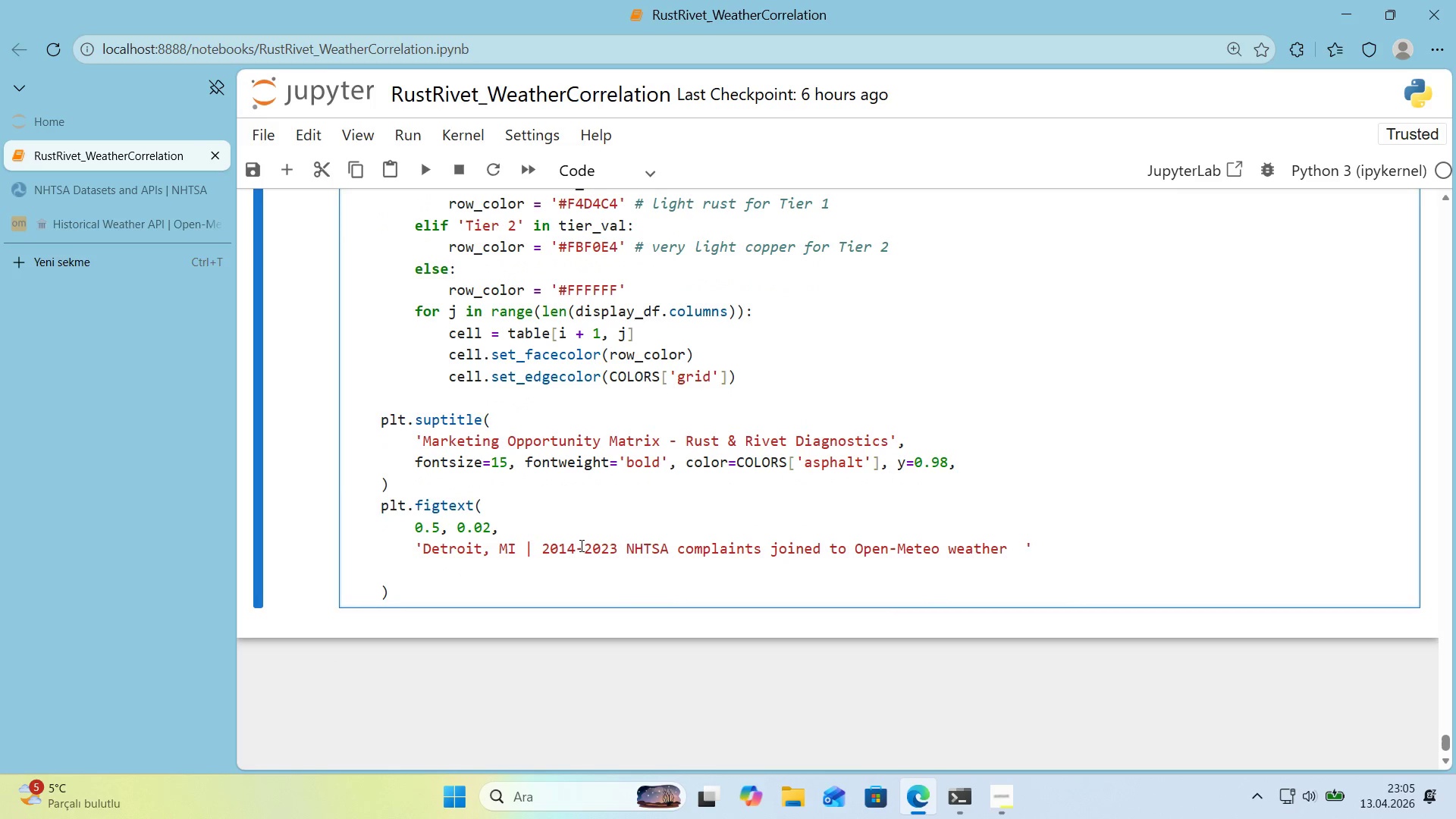 
key(Shift+2)
 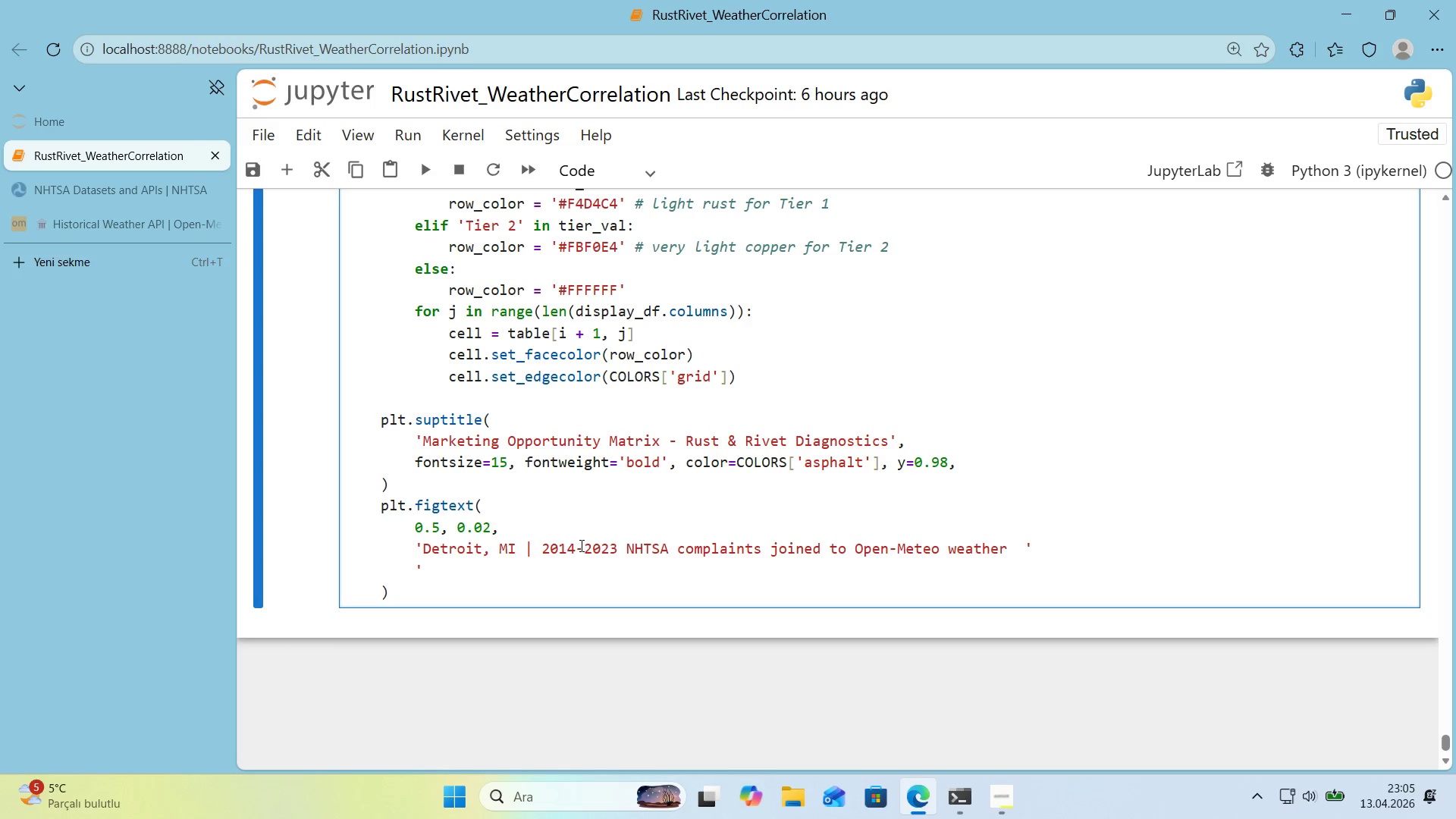 
key(Alt+Control+Minus)
 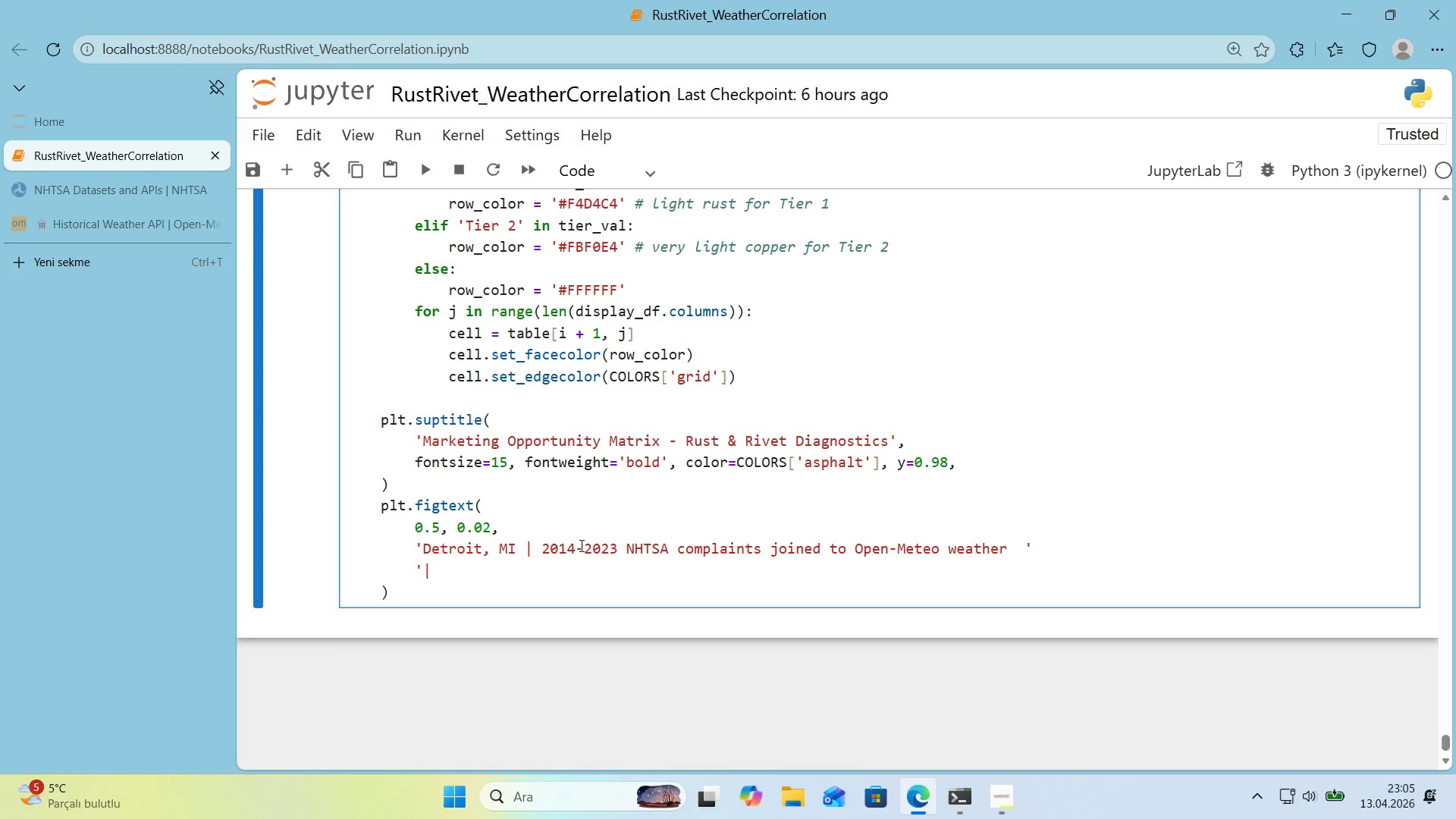 
type( Welch t-test market'ng w')
key(Backspace)
key(Backspace)
key(Backspace)
type(-w'ndow val'dat'on  )
 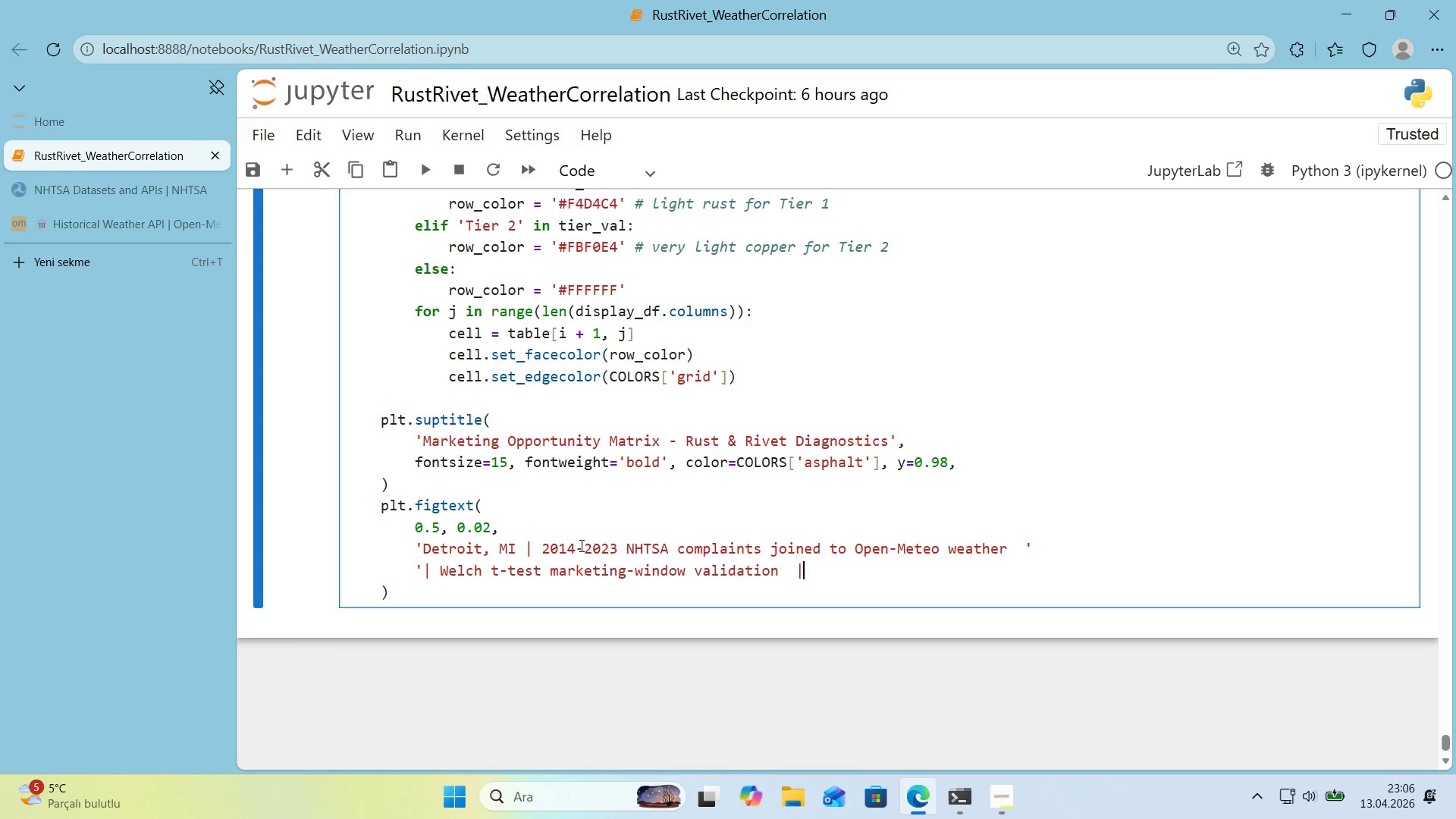 
key(Alt+Control+Minus)
 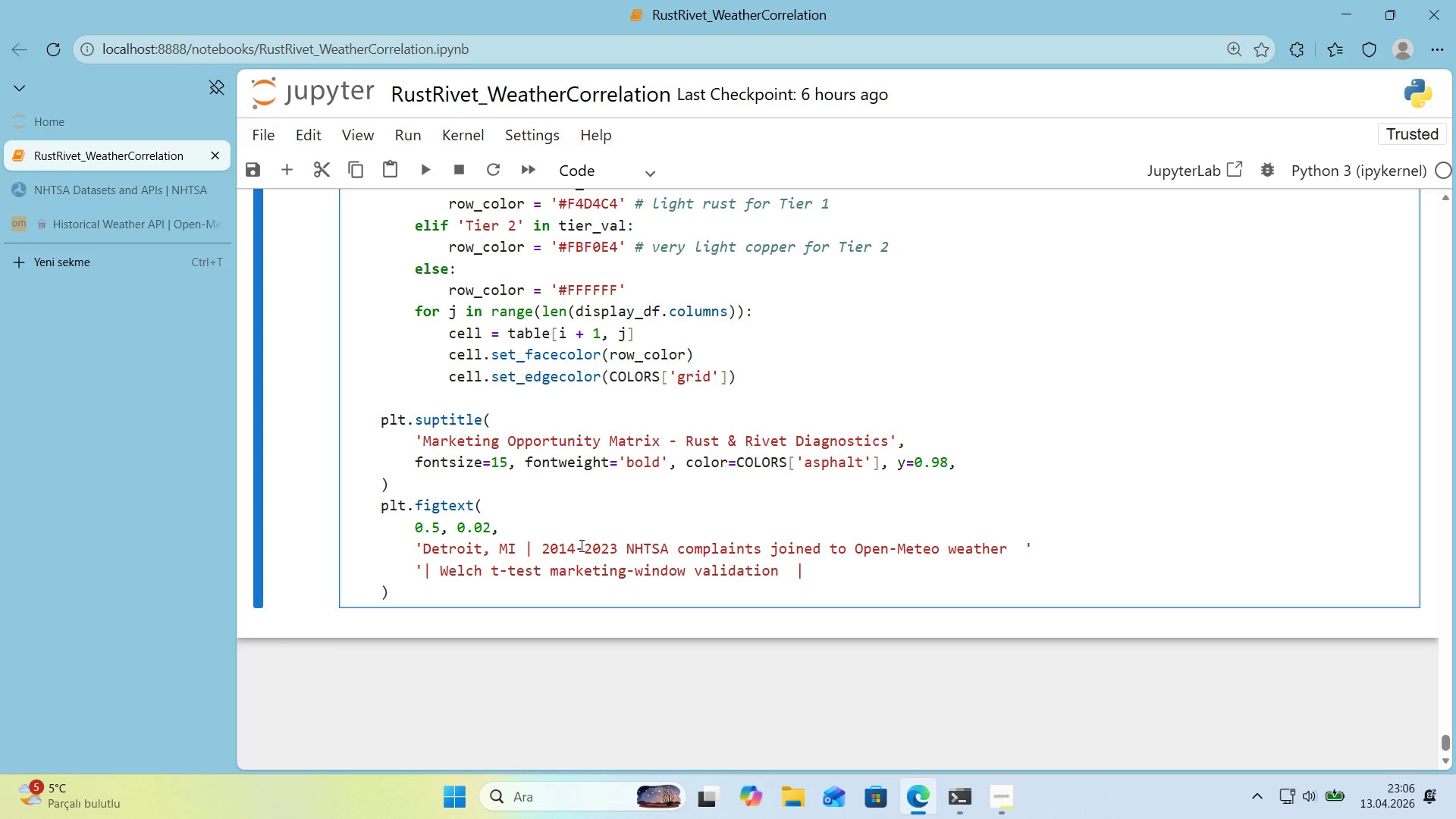 
type( R)
key(Backspace)
type(Two-t'er act'onab'l')
 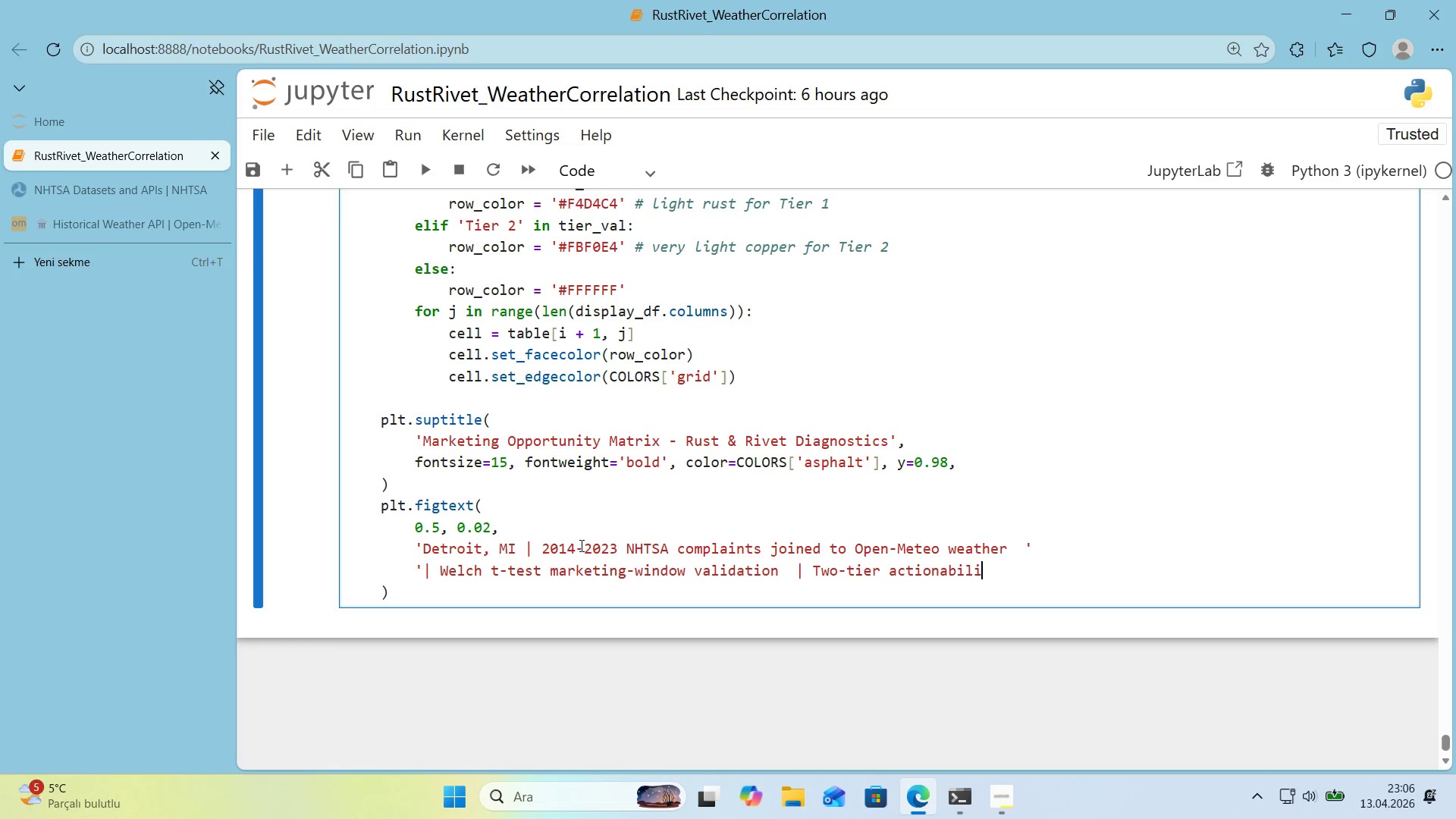 
type(ty@,)
 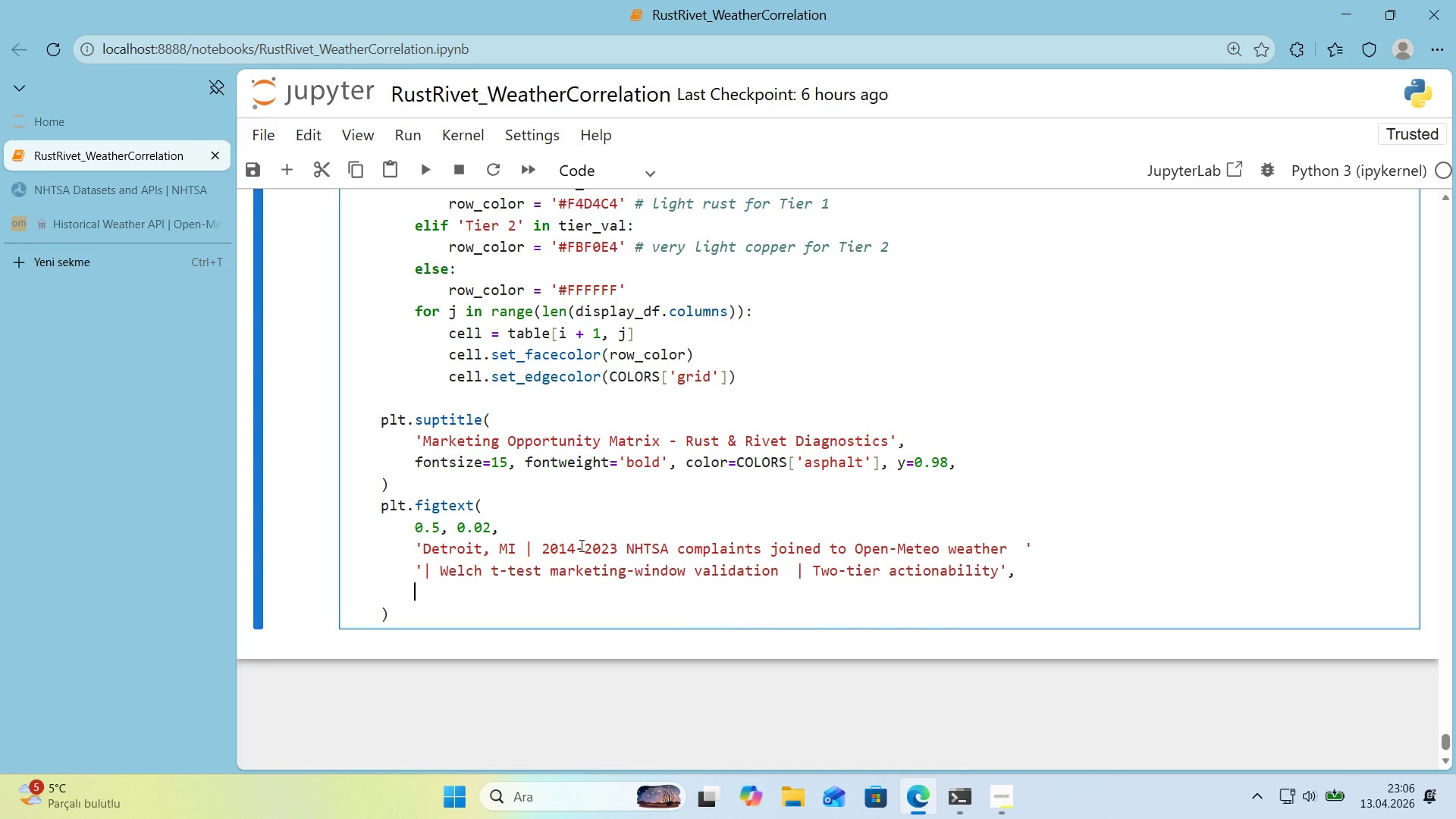 
 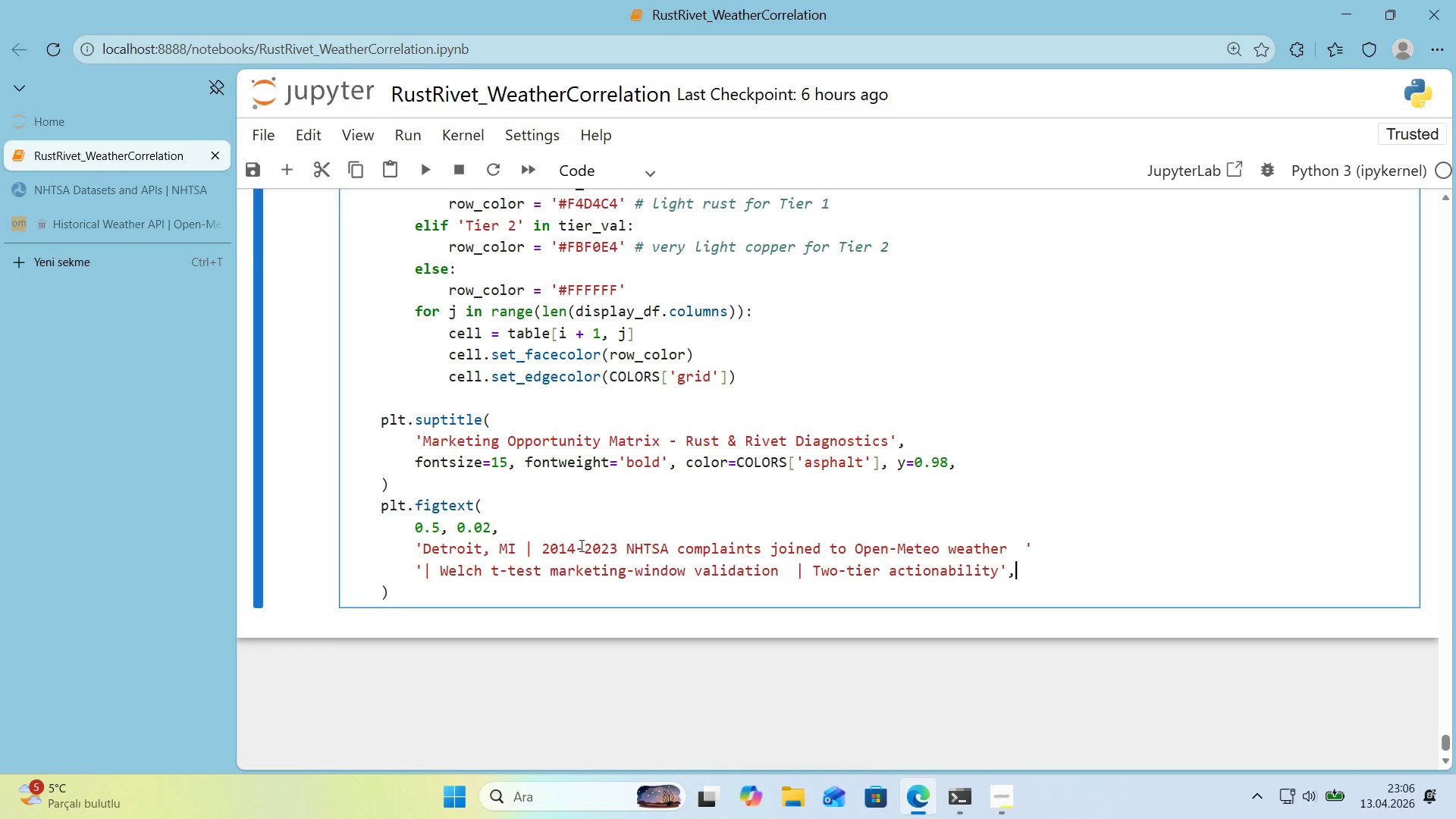 
key(Enter)
 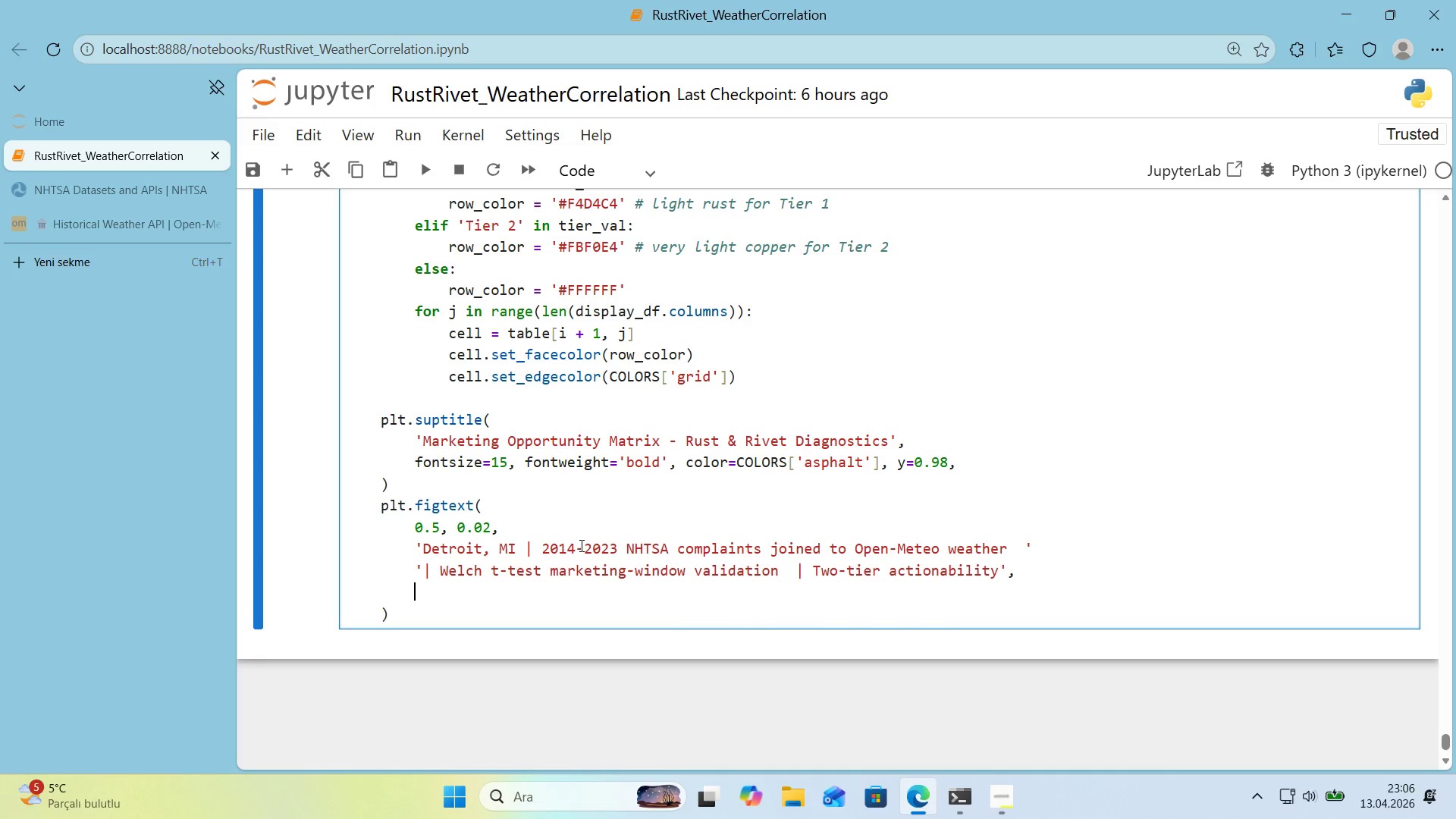 
type(ha)@@)
 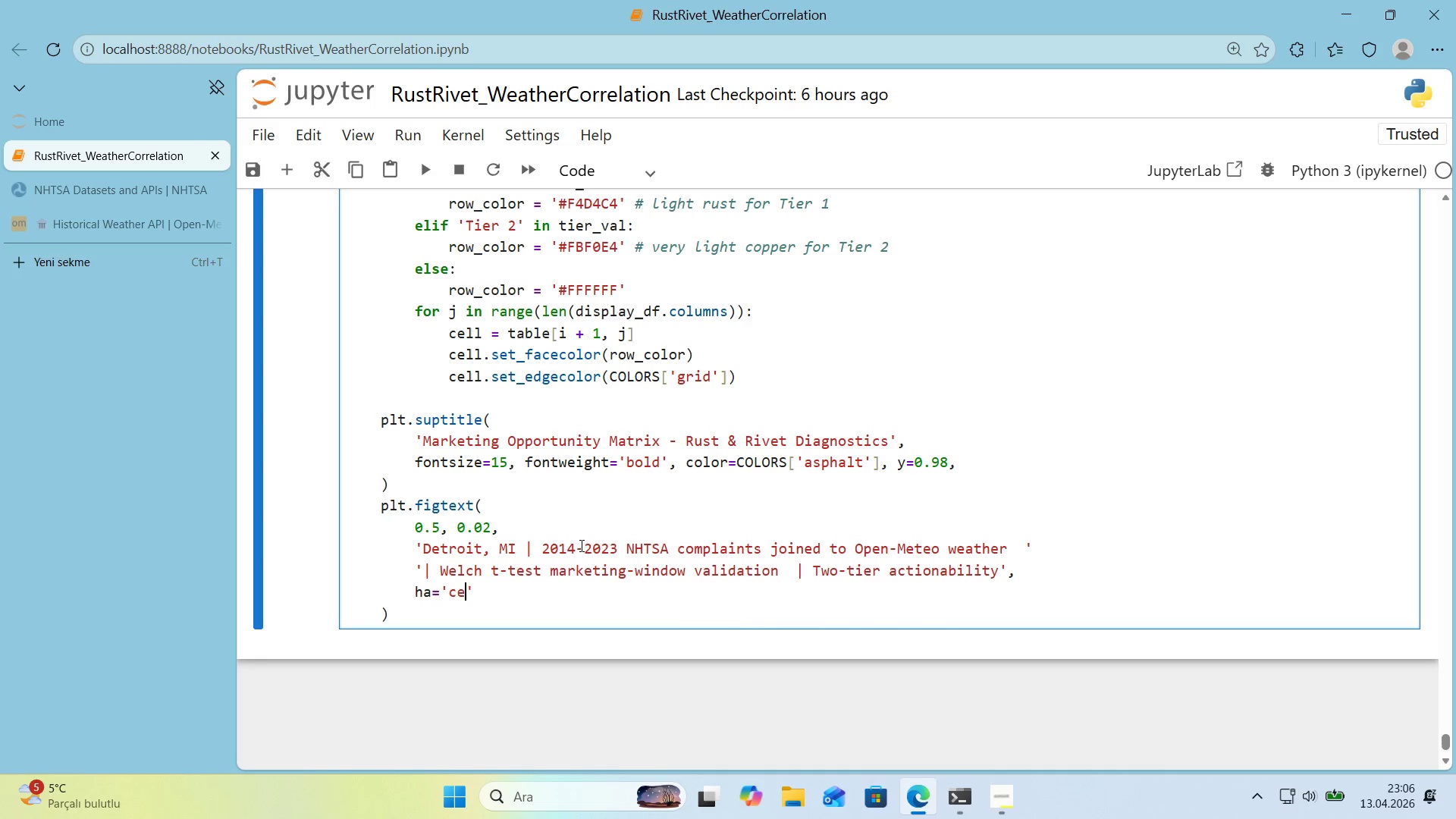 
 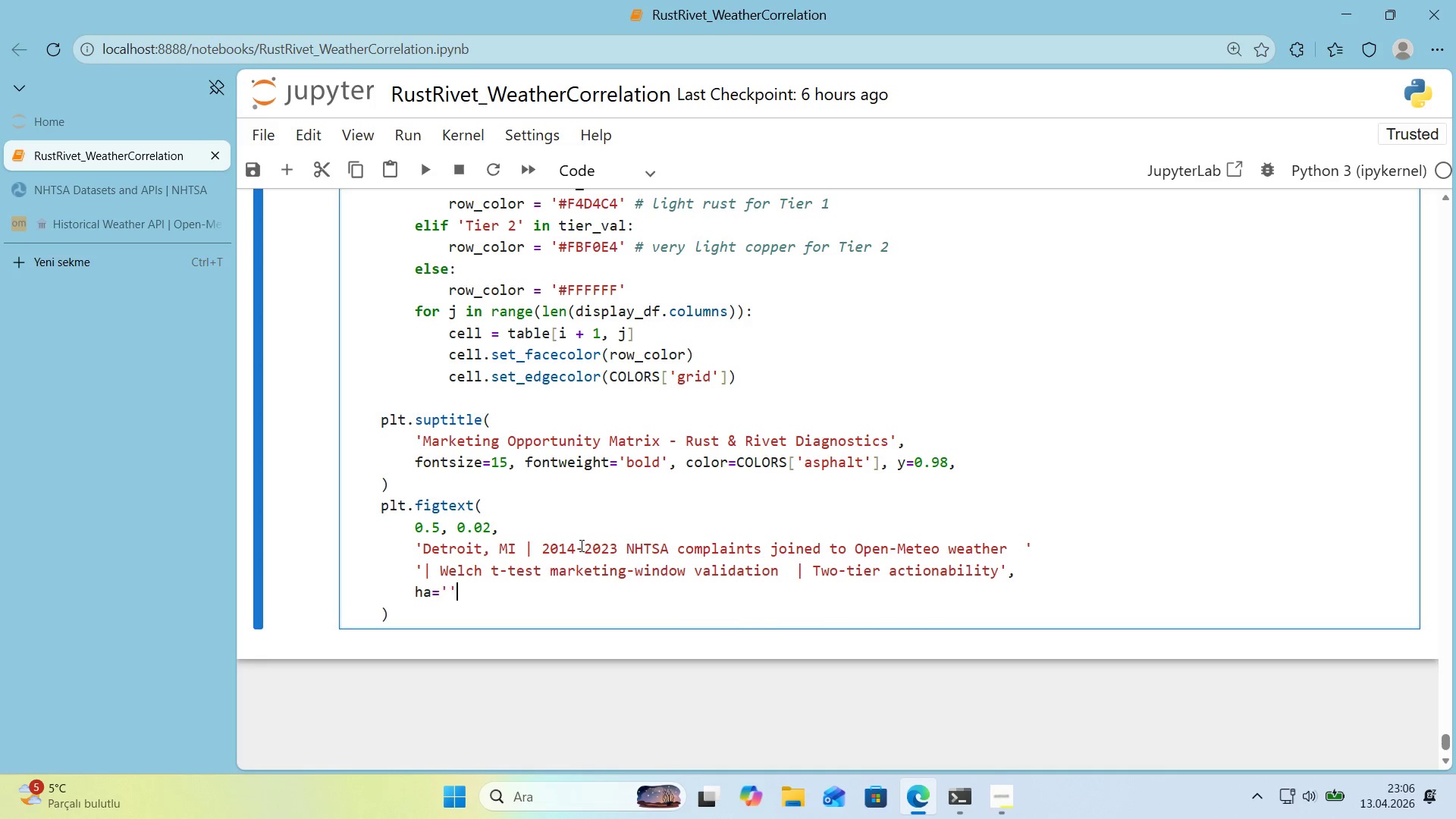 
key(ArrowLeft)
 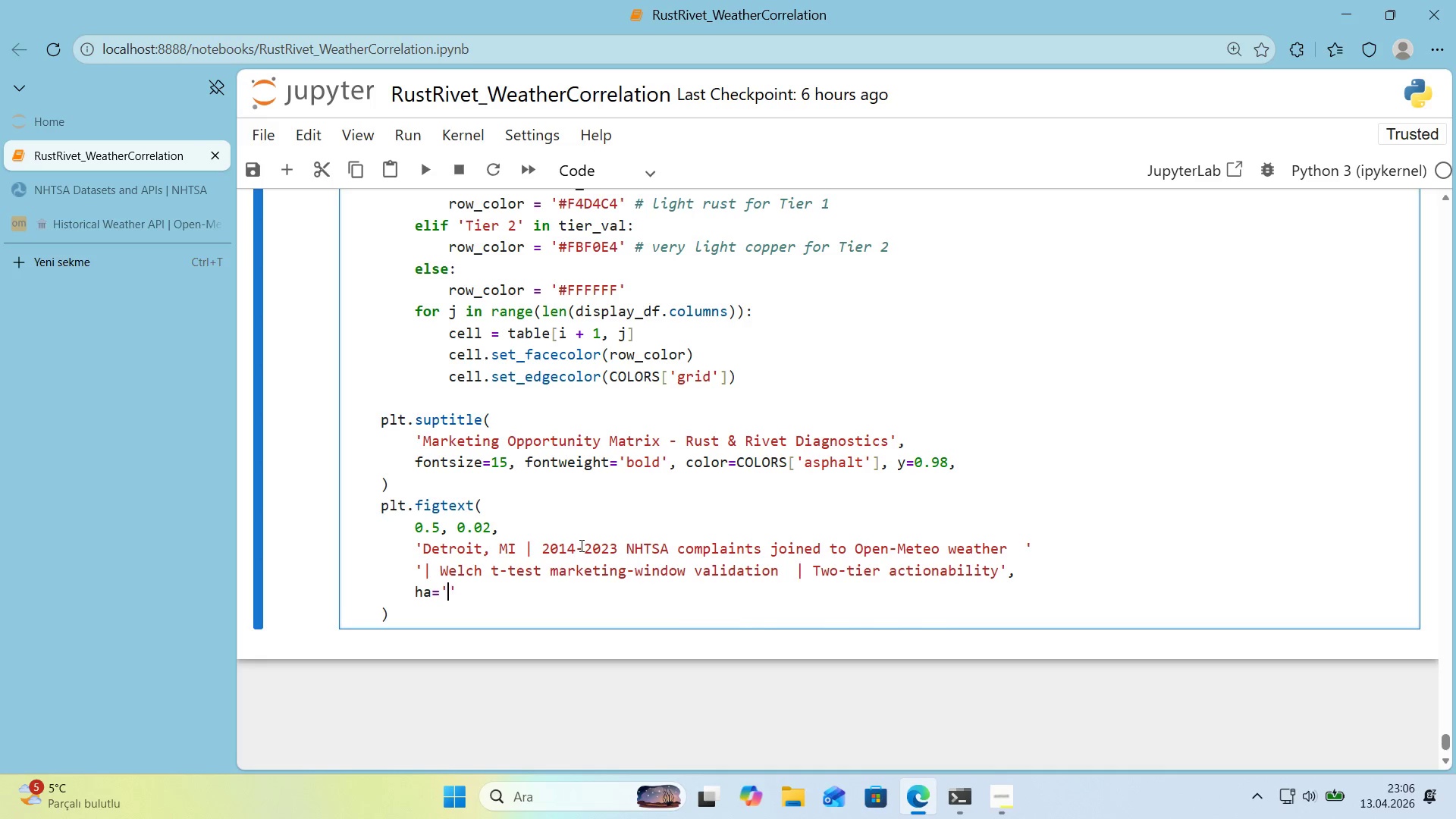 
type(center)
 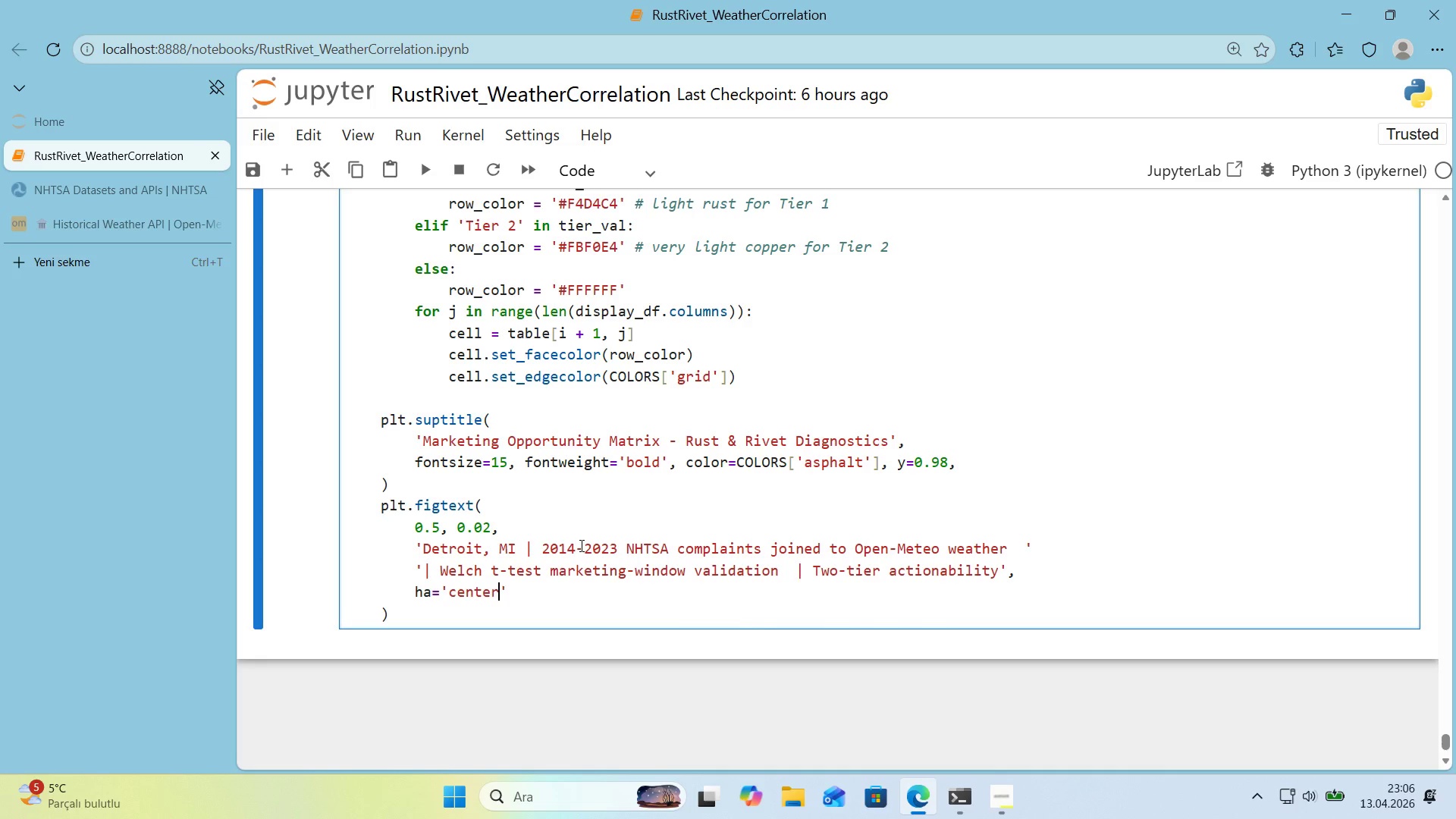 
key(ArrowRight)
 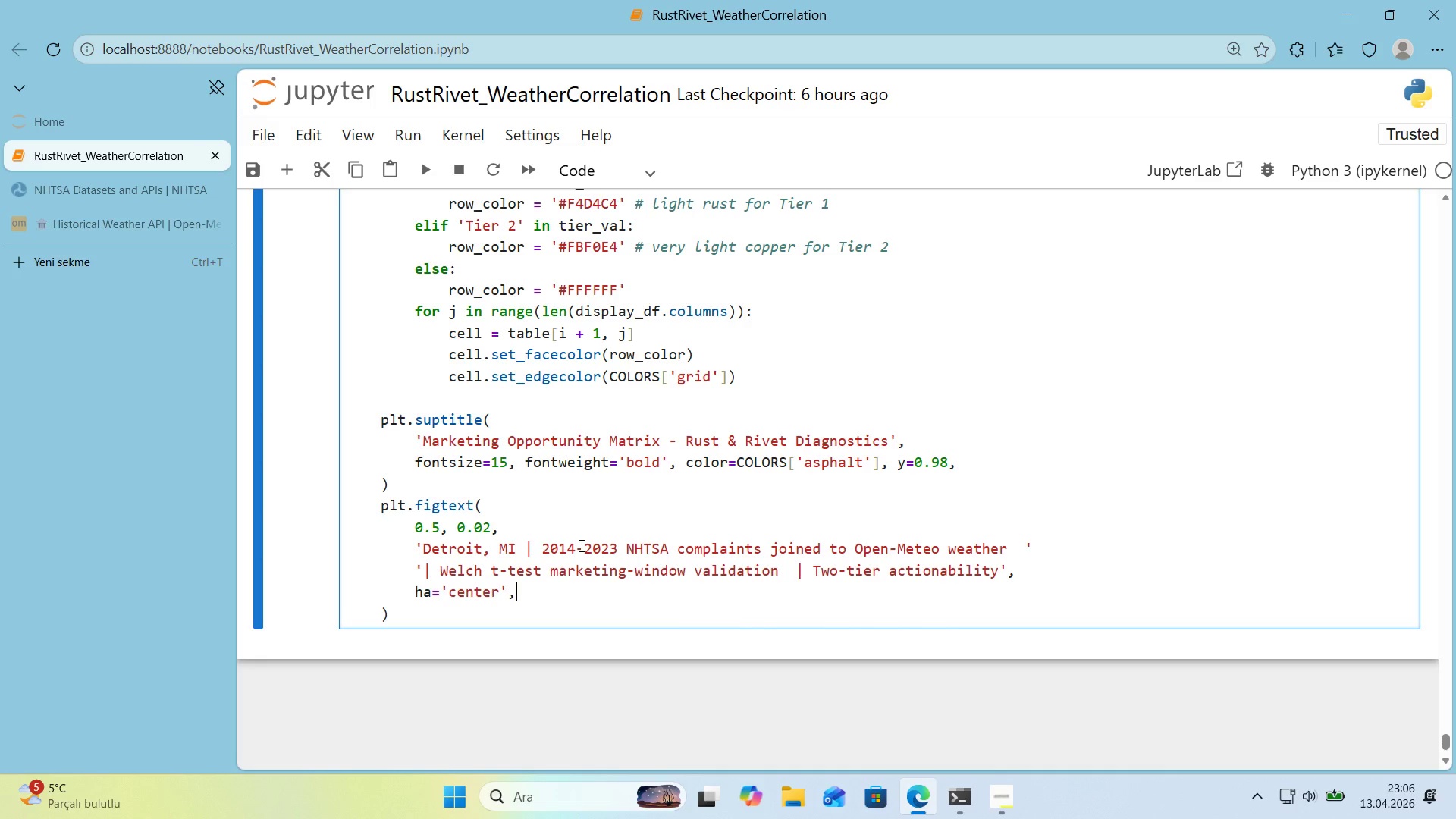 
type(, fonts'ze)9, color)COLORS)
 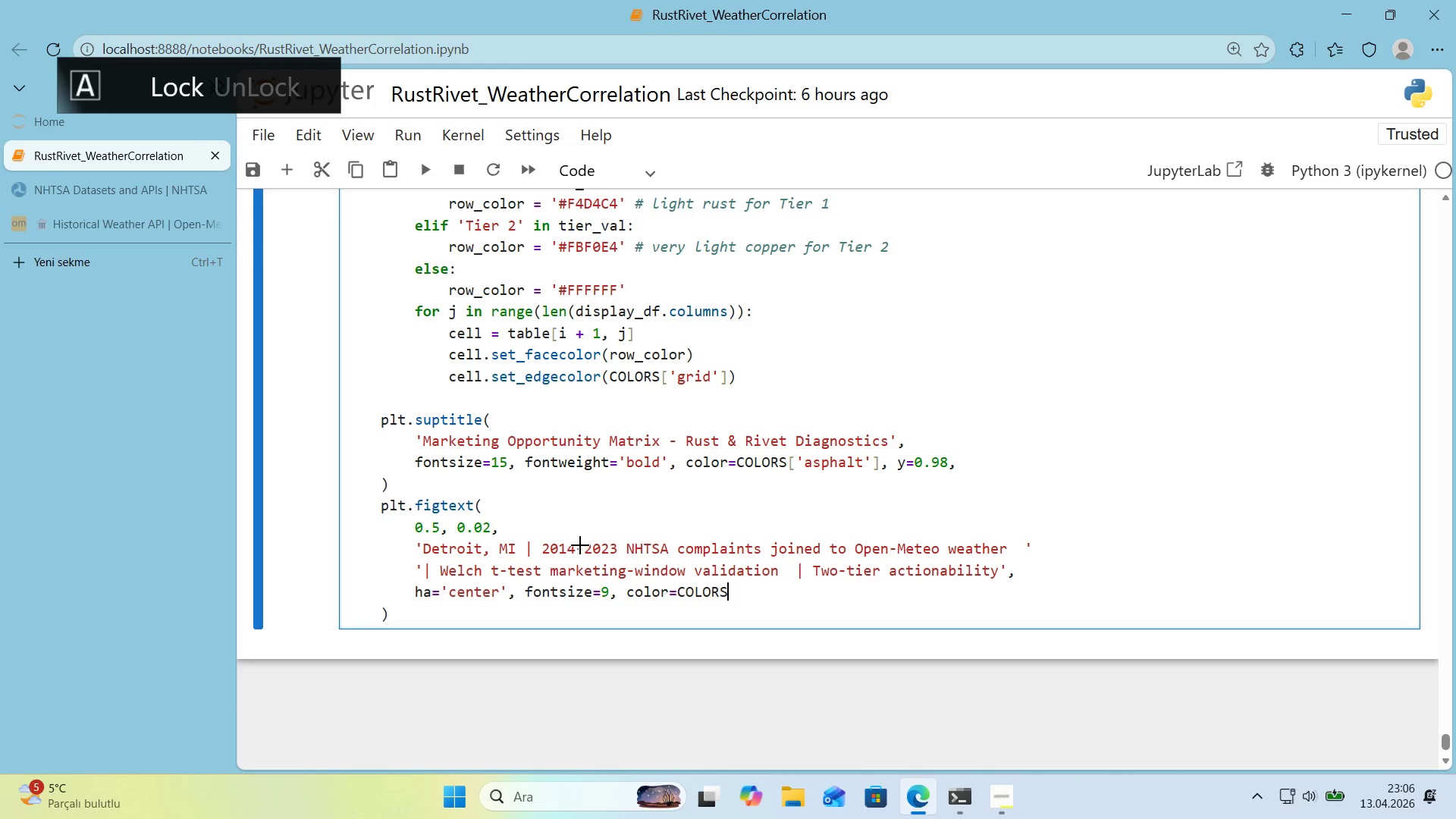 
key(Alt+Control+8)
 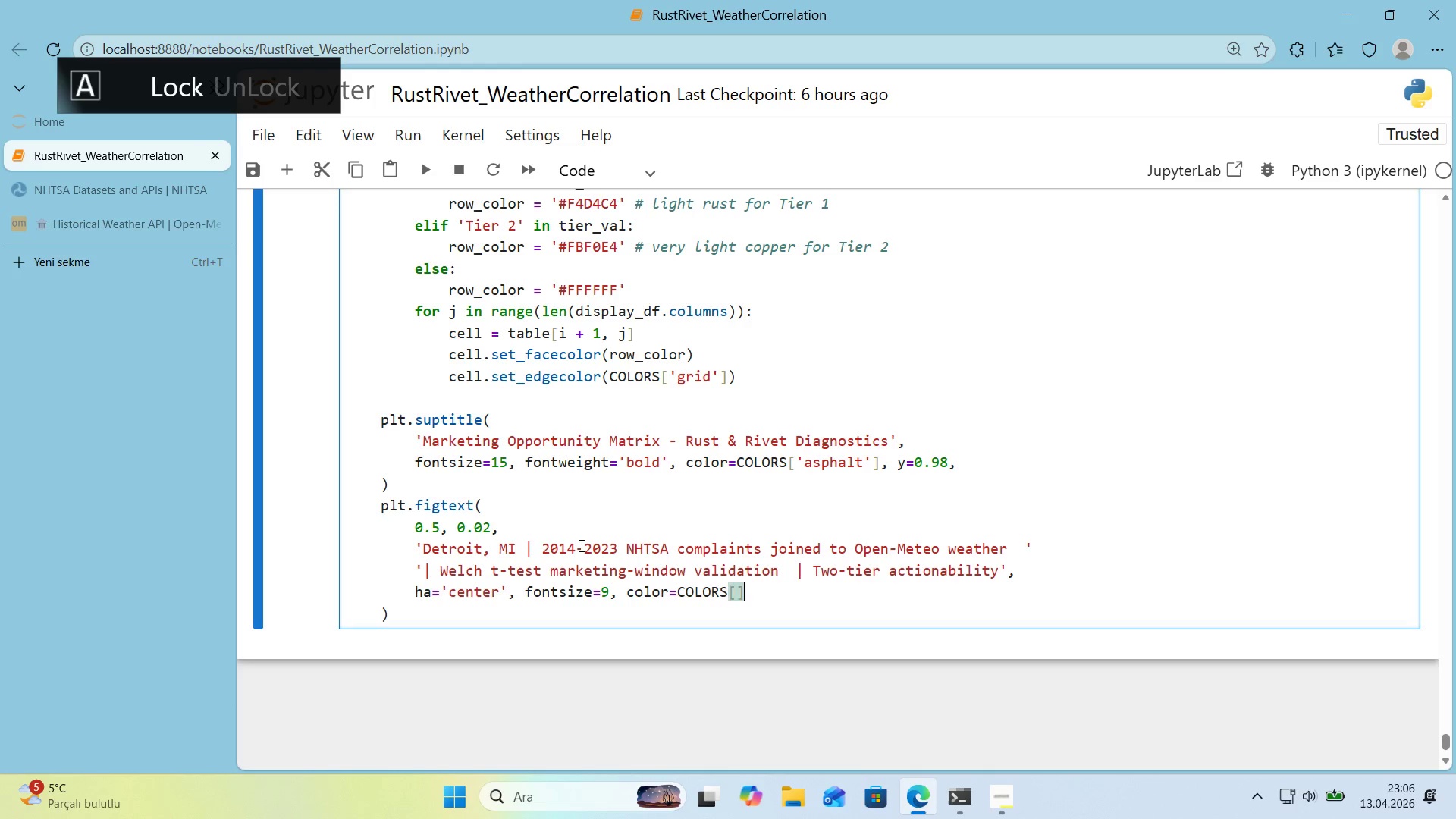 
key(Alt+Control+9)
 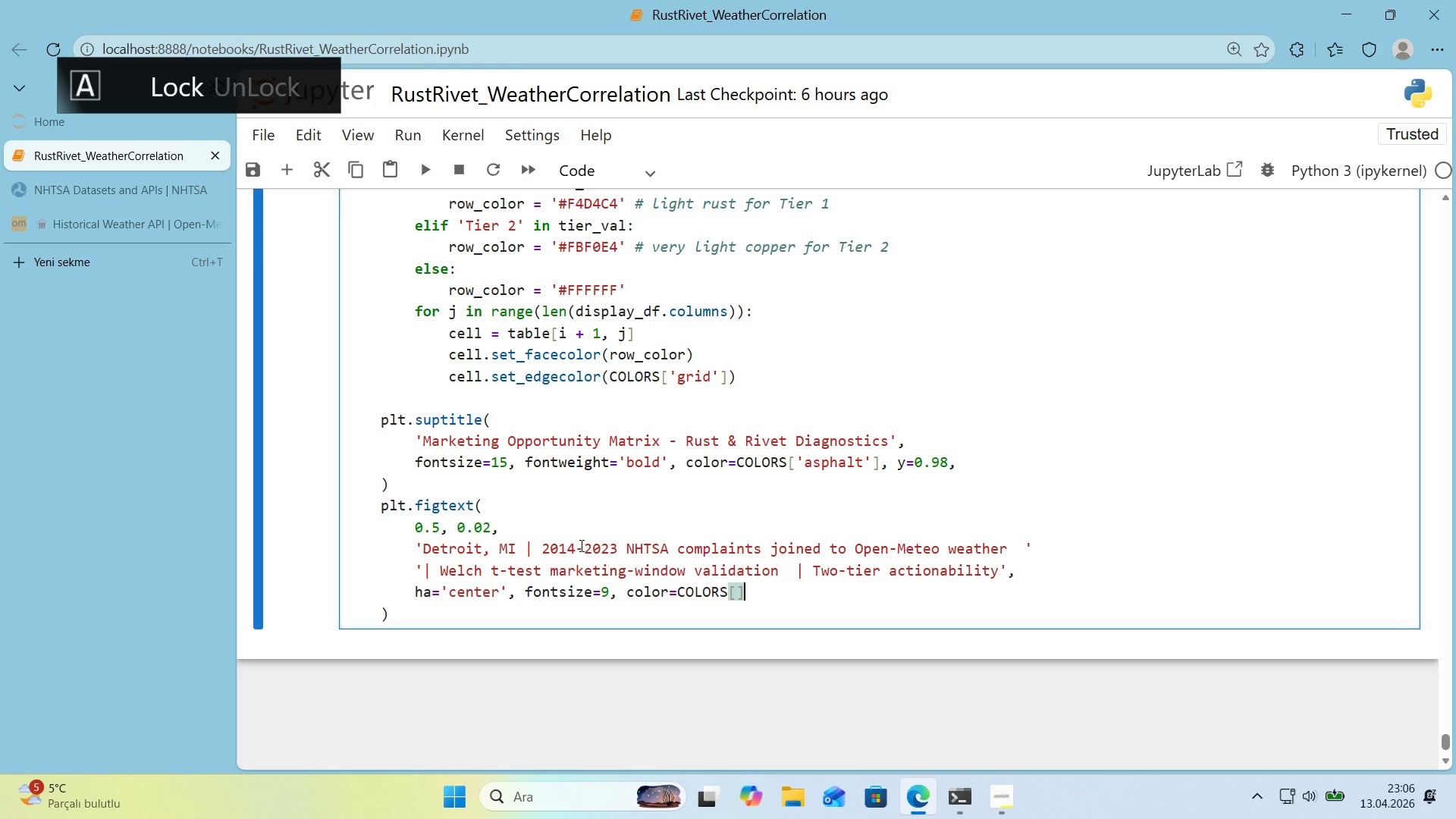 
key(ArrowLeft)
 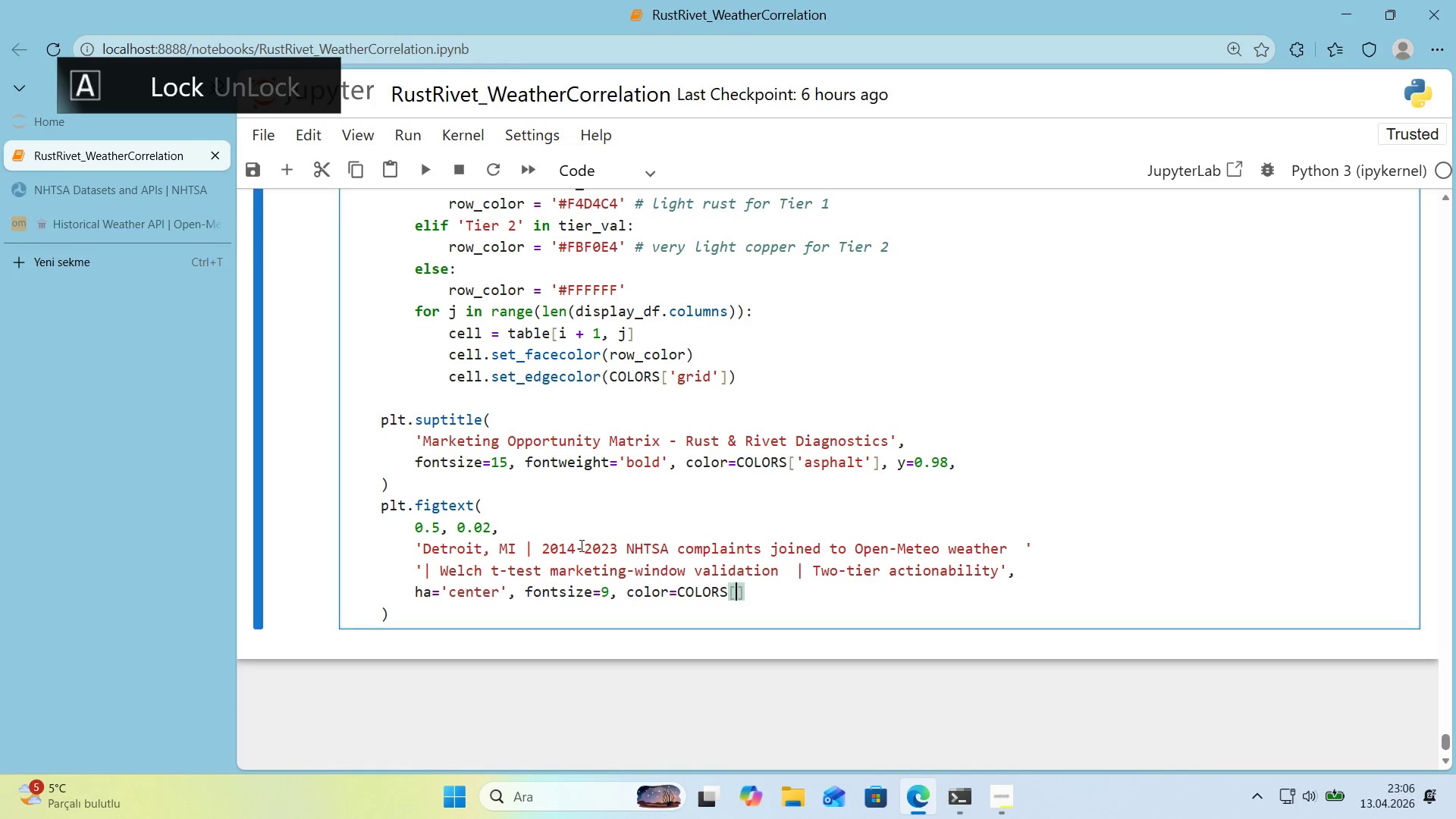 
type(@@)
 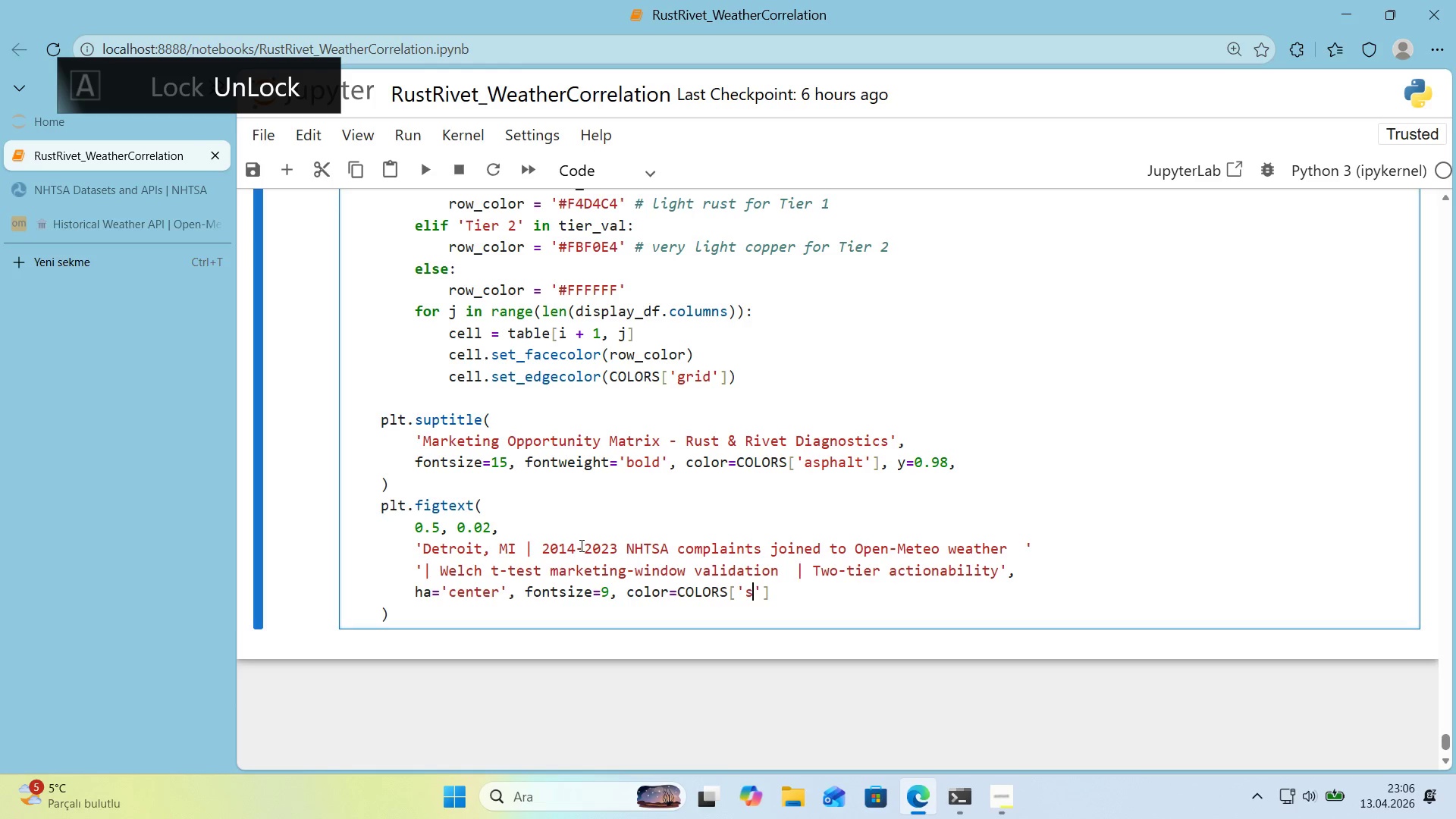 
 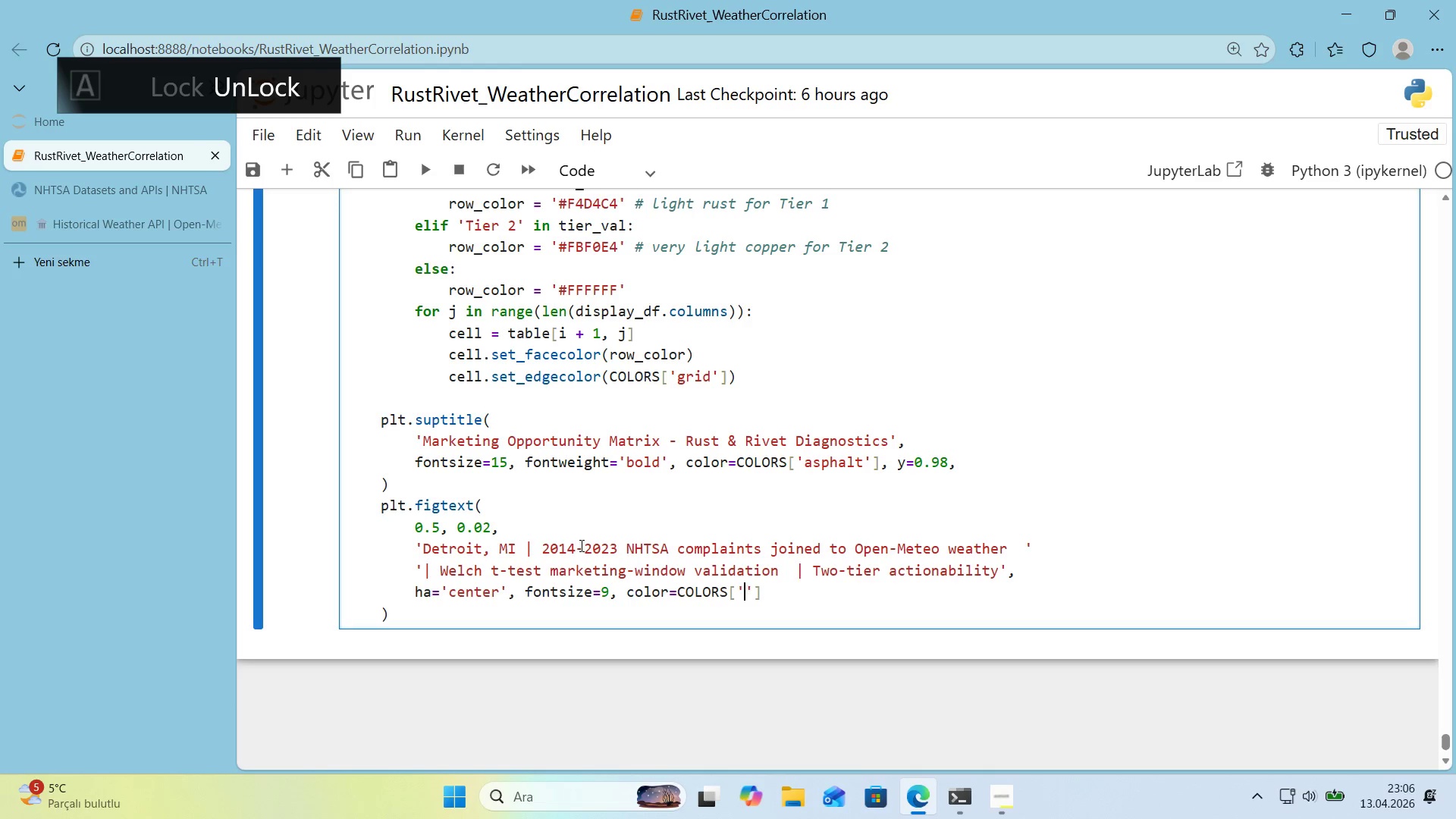 
key(ArrowLeft)
 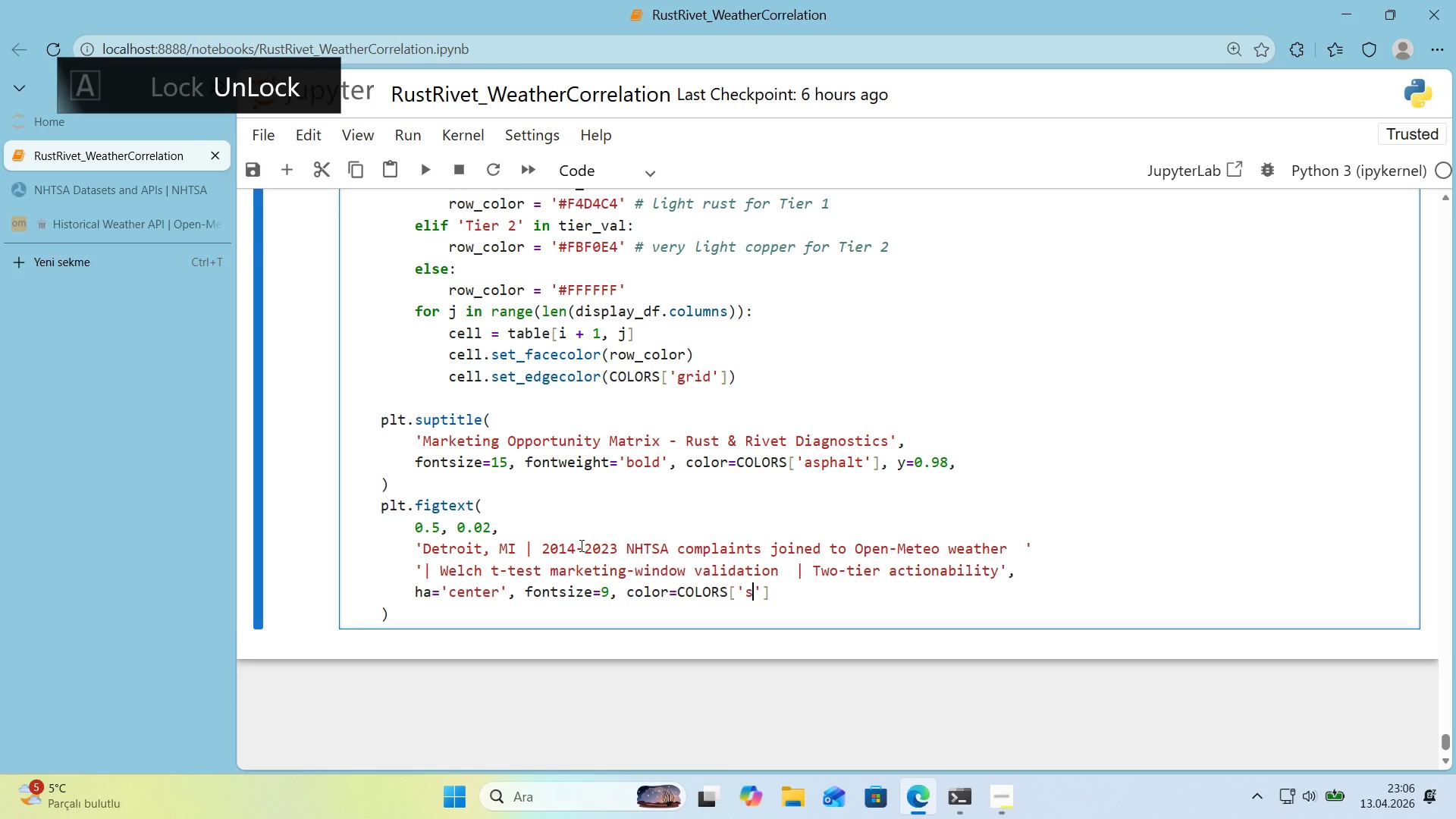 
type(slate)
 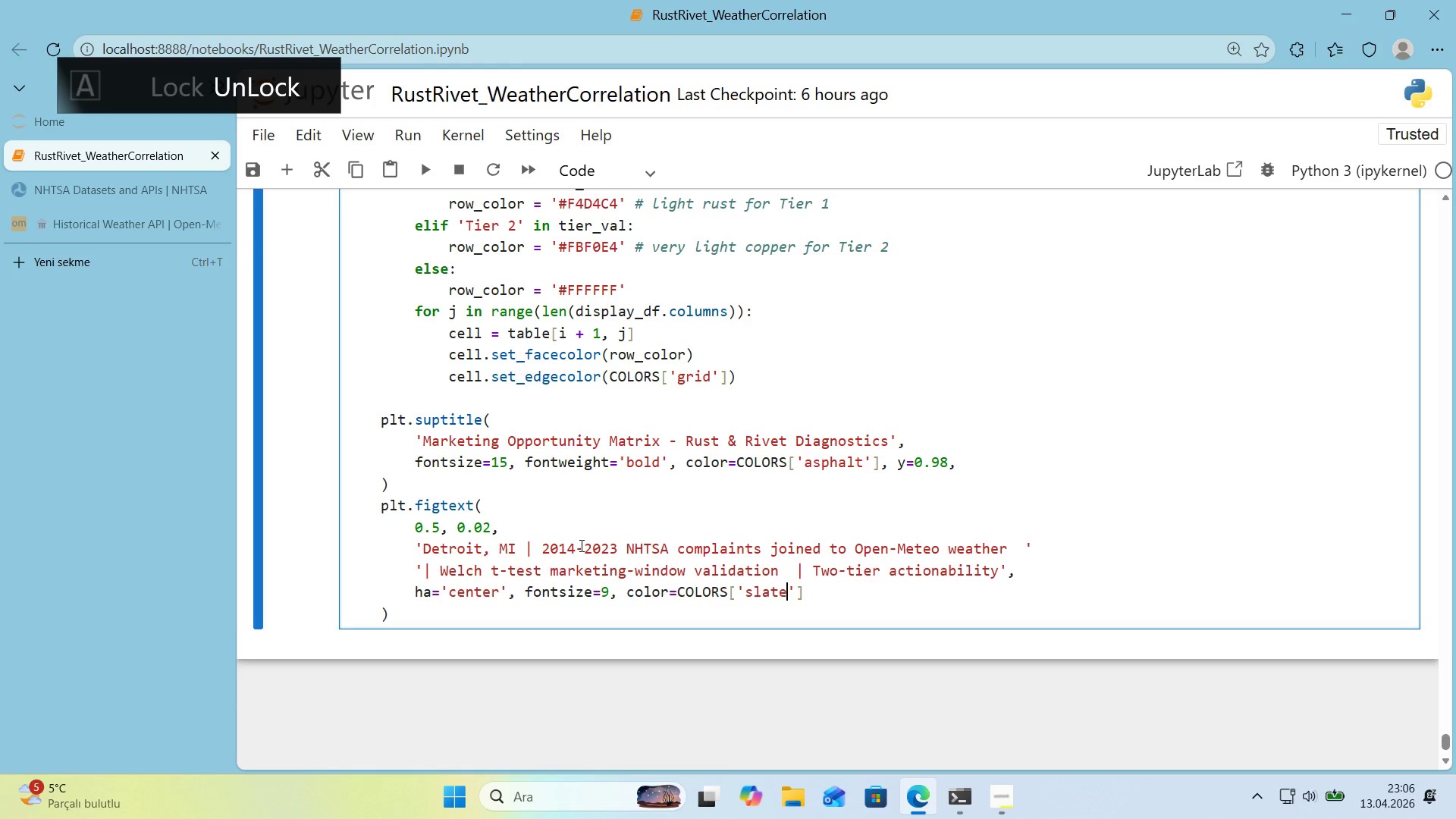 
key(ArrowRight)
 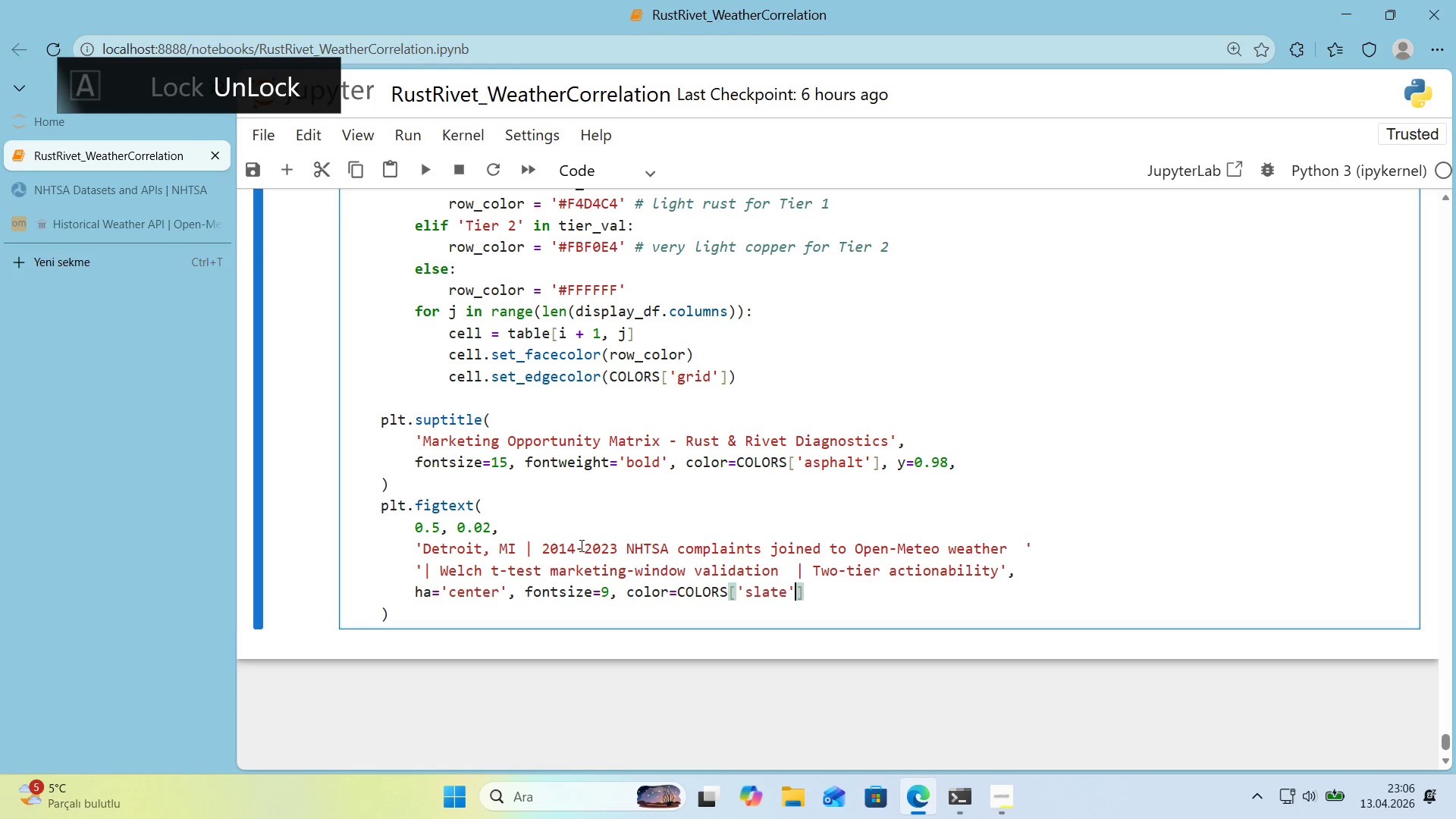 
key(ArrowRight)
 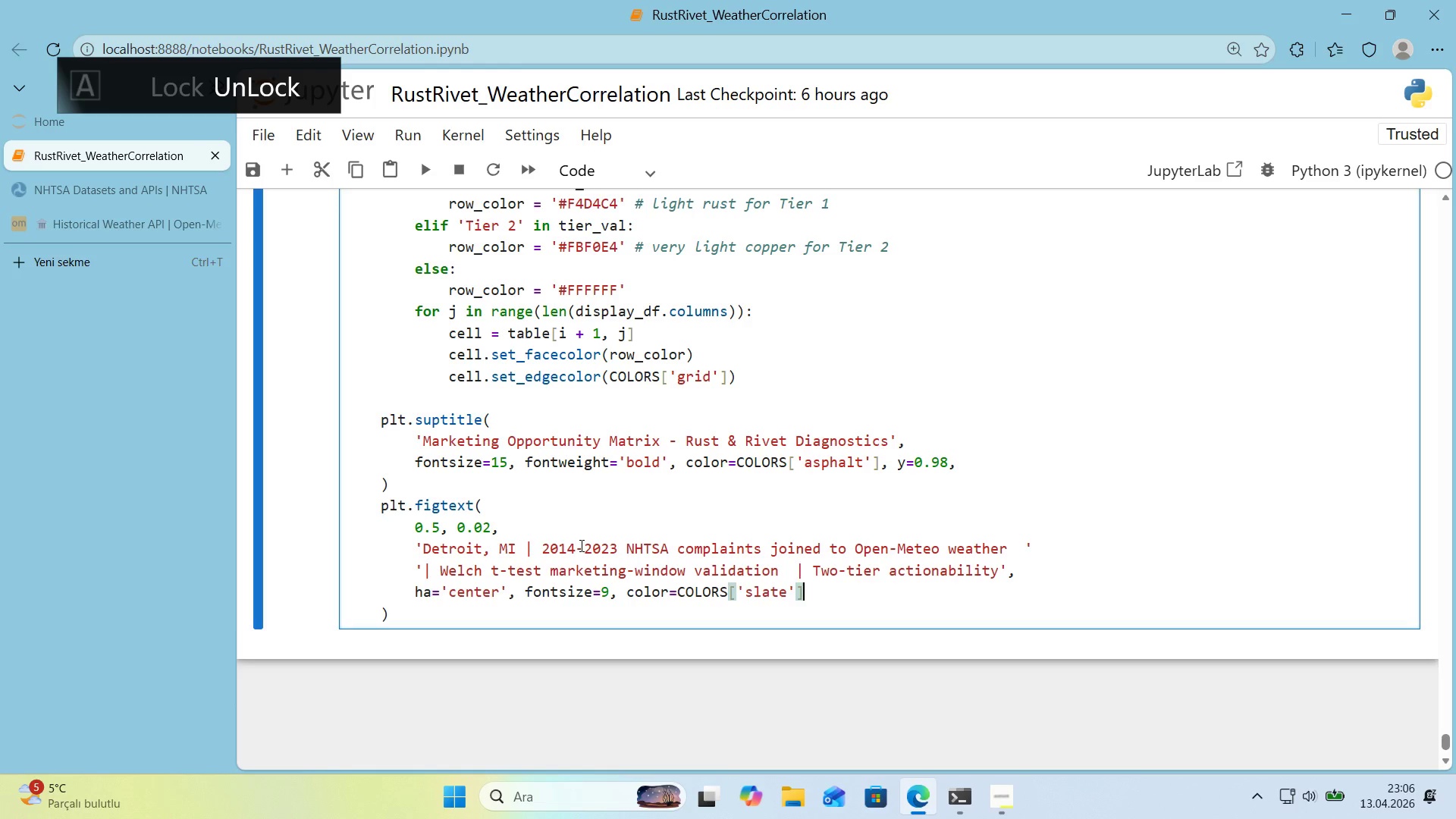 
type(, style) )
 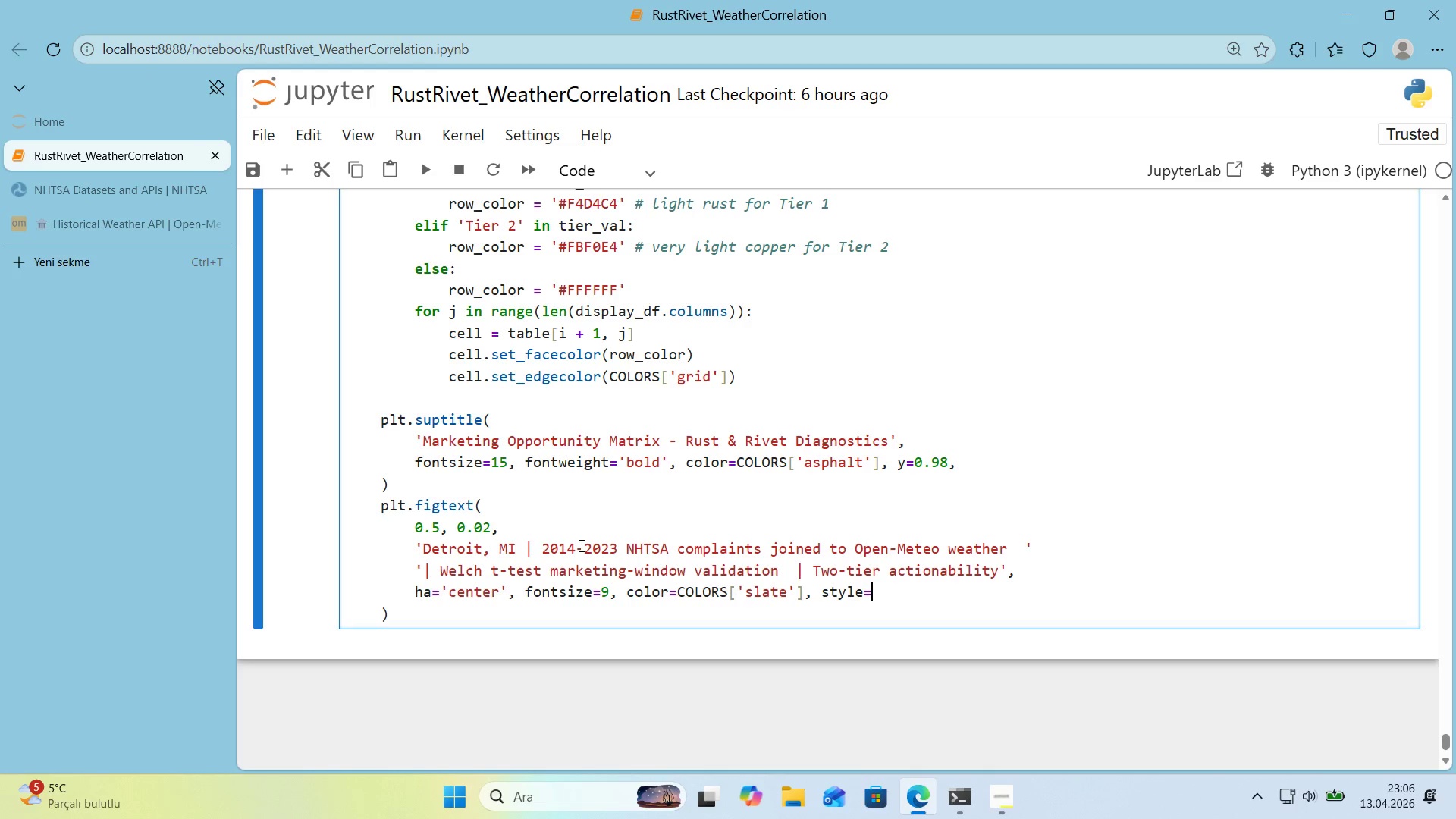 
 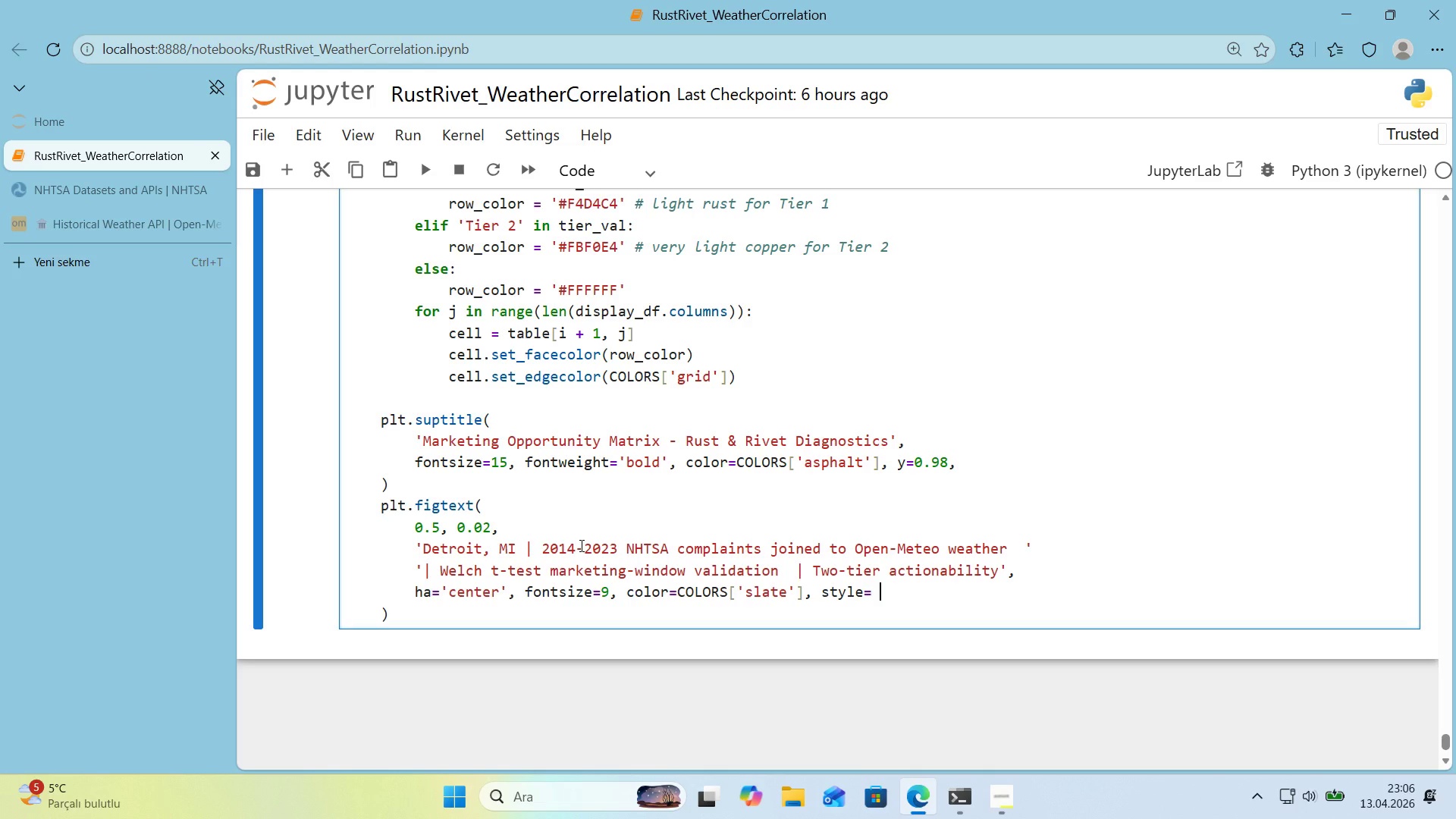 
key(ArrowLeft)
 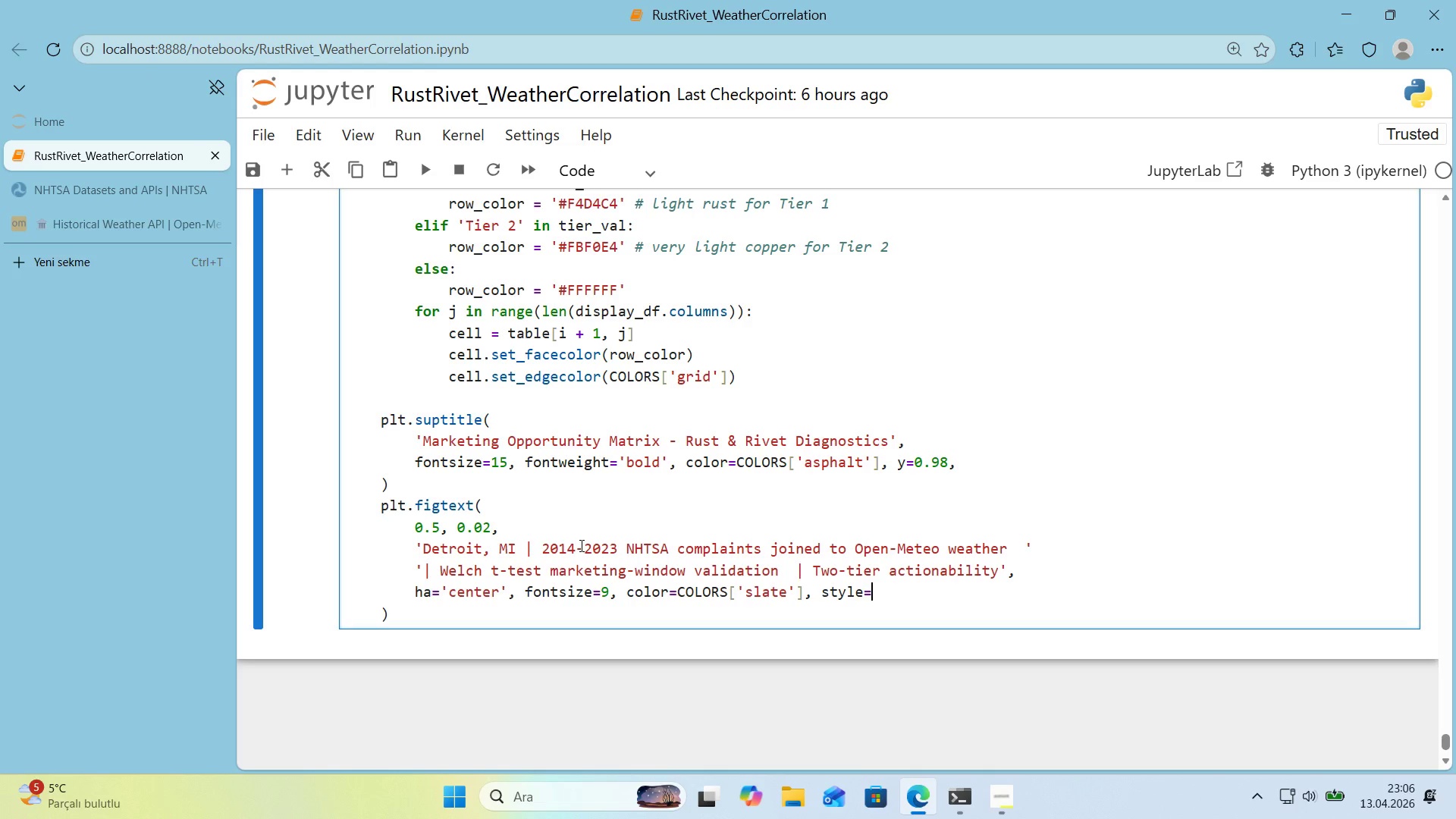 
type(@@)
 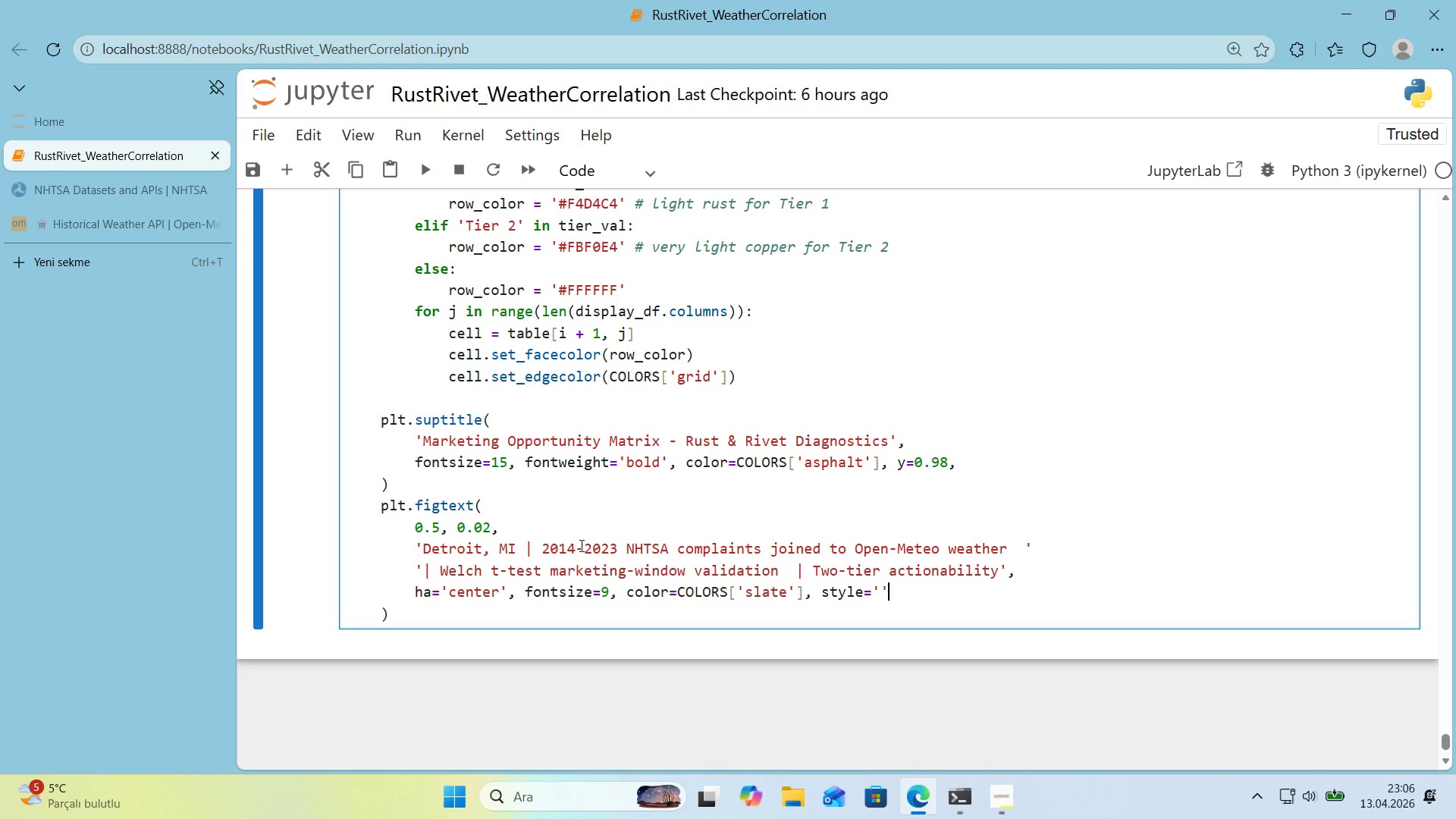 
key(ArrowLeft)
 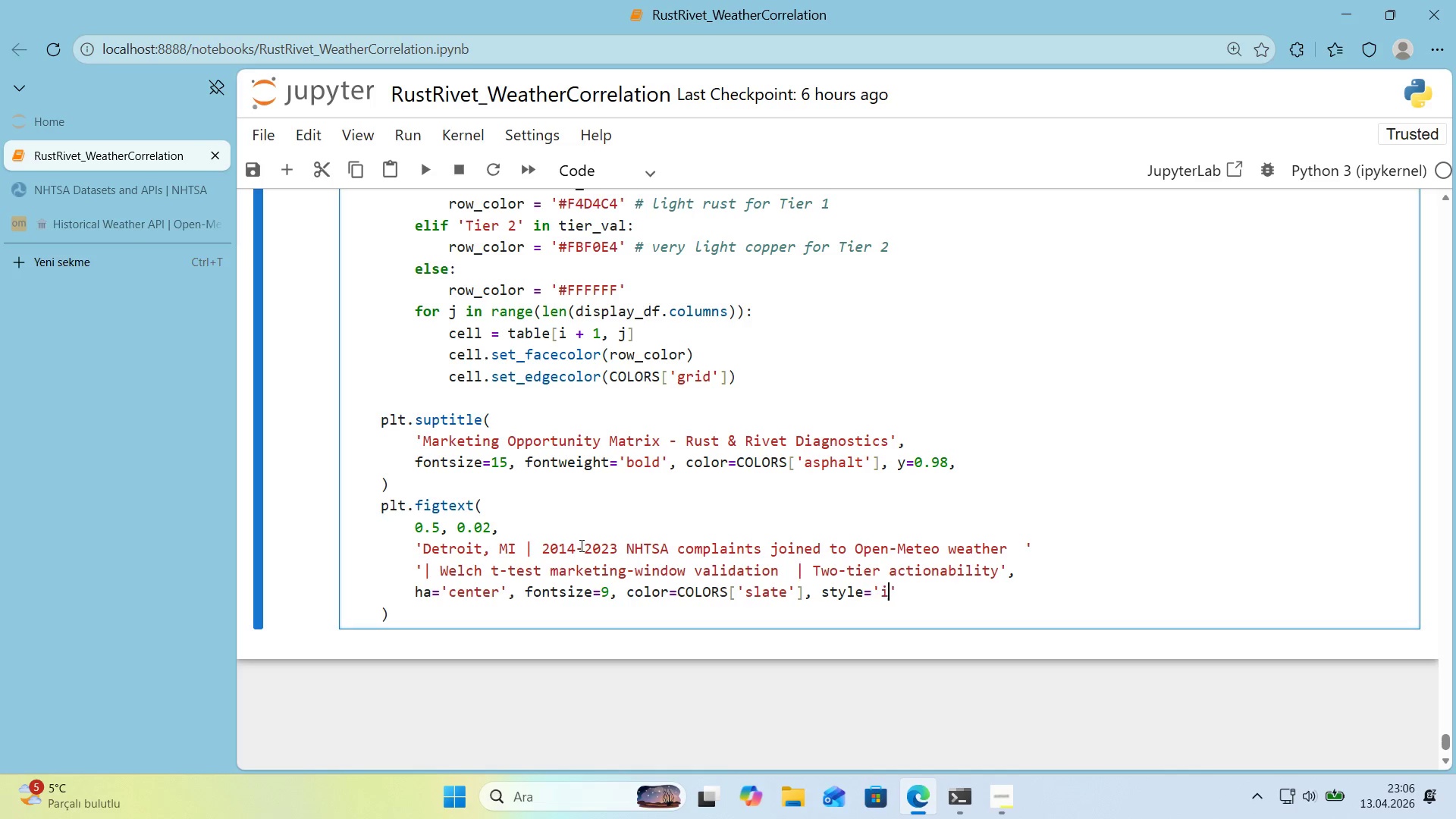 
type('tal'c)
 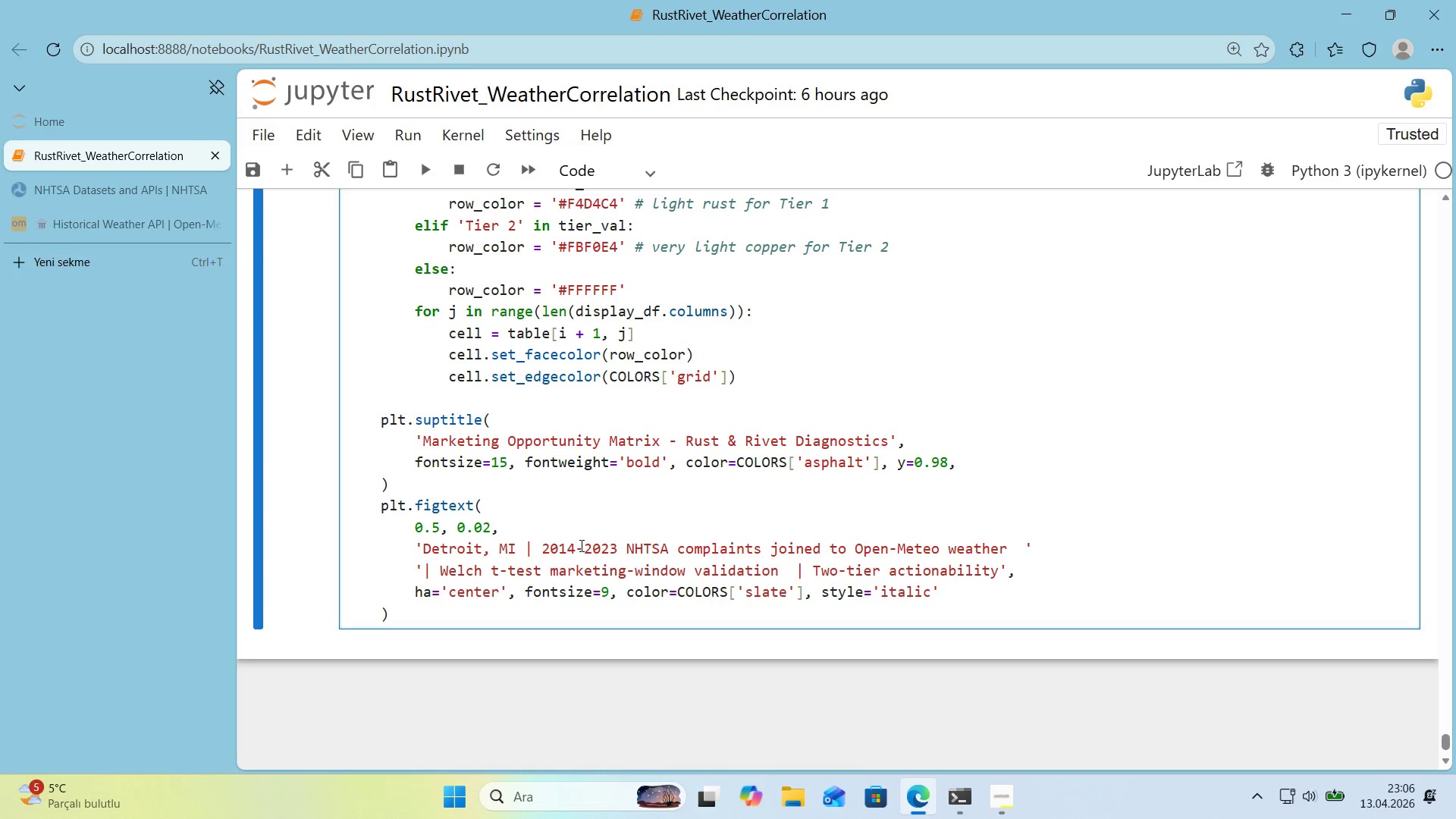 
key(ArrowRight)
 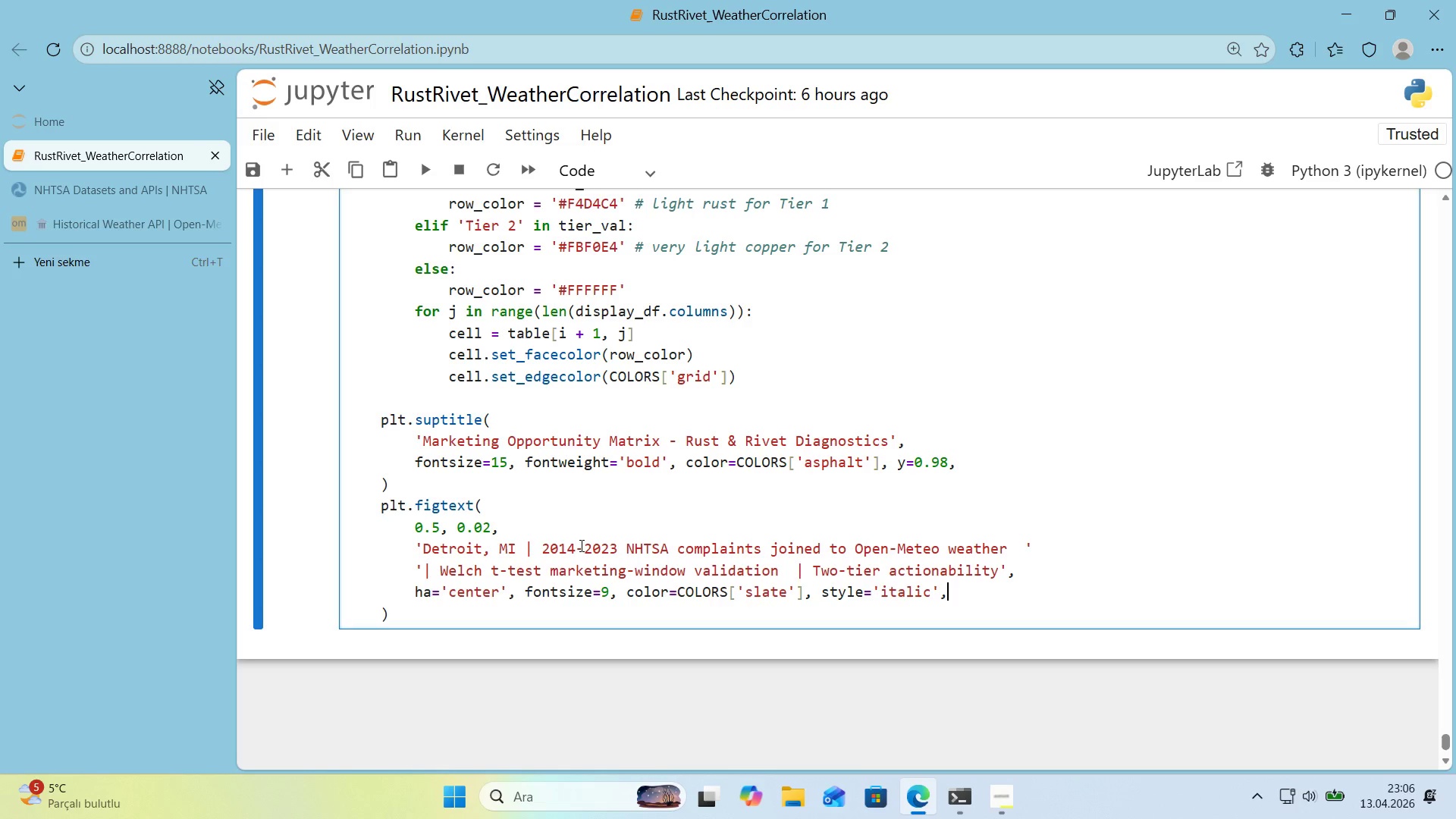 
key(Comma)
 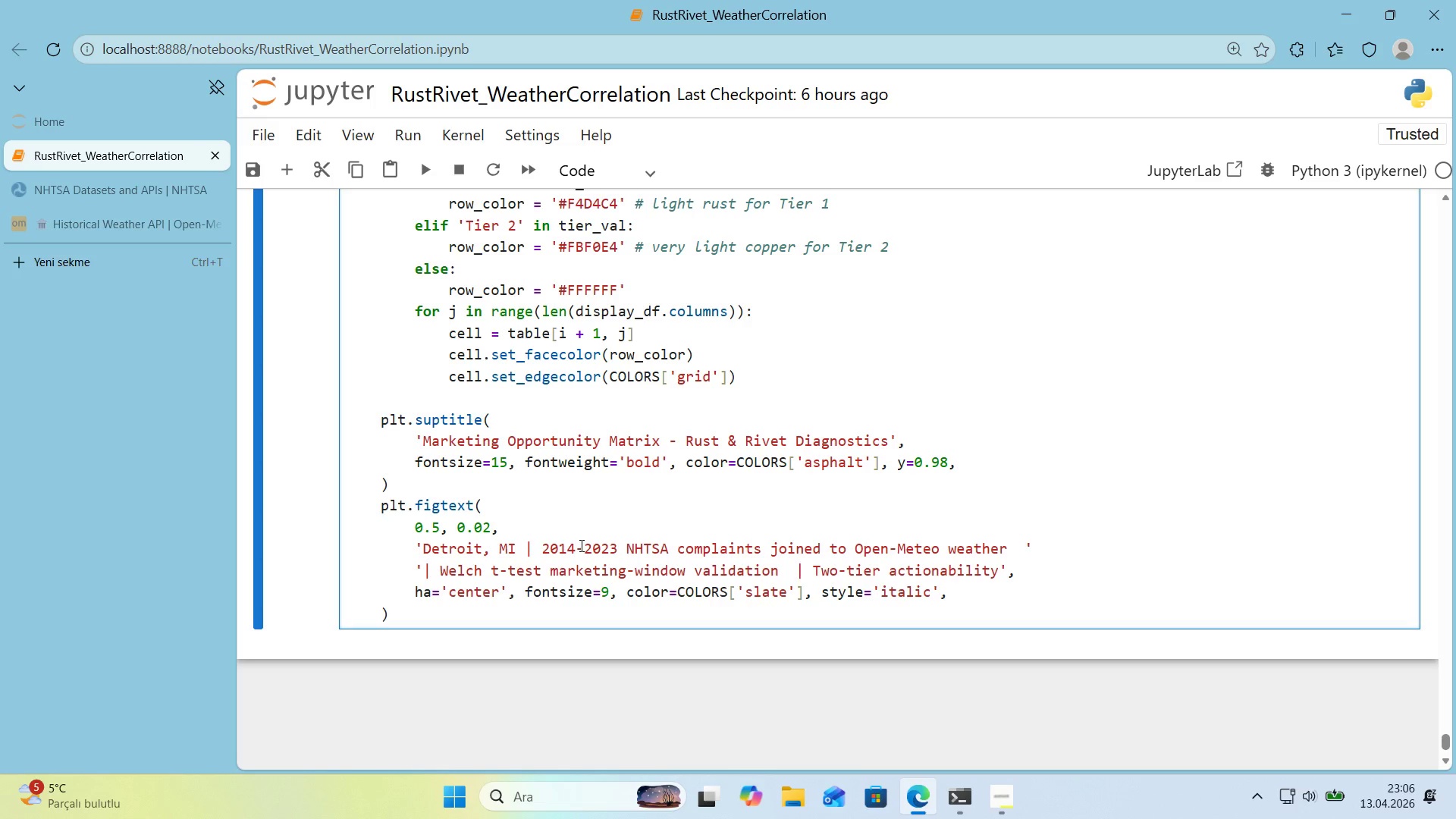 
key(ArrowDown)
 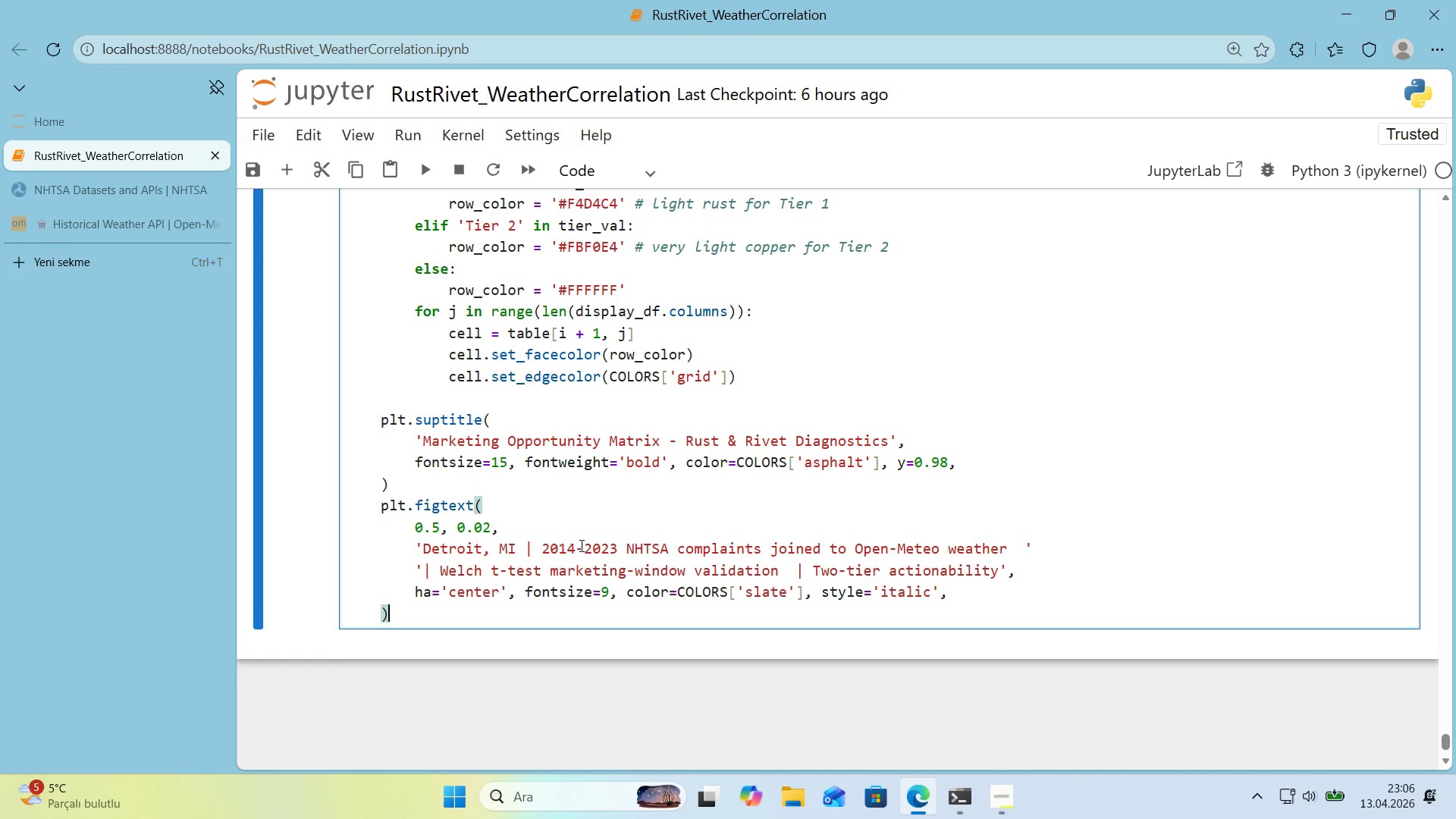 
key(Enter)
 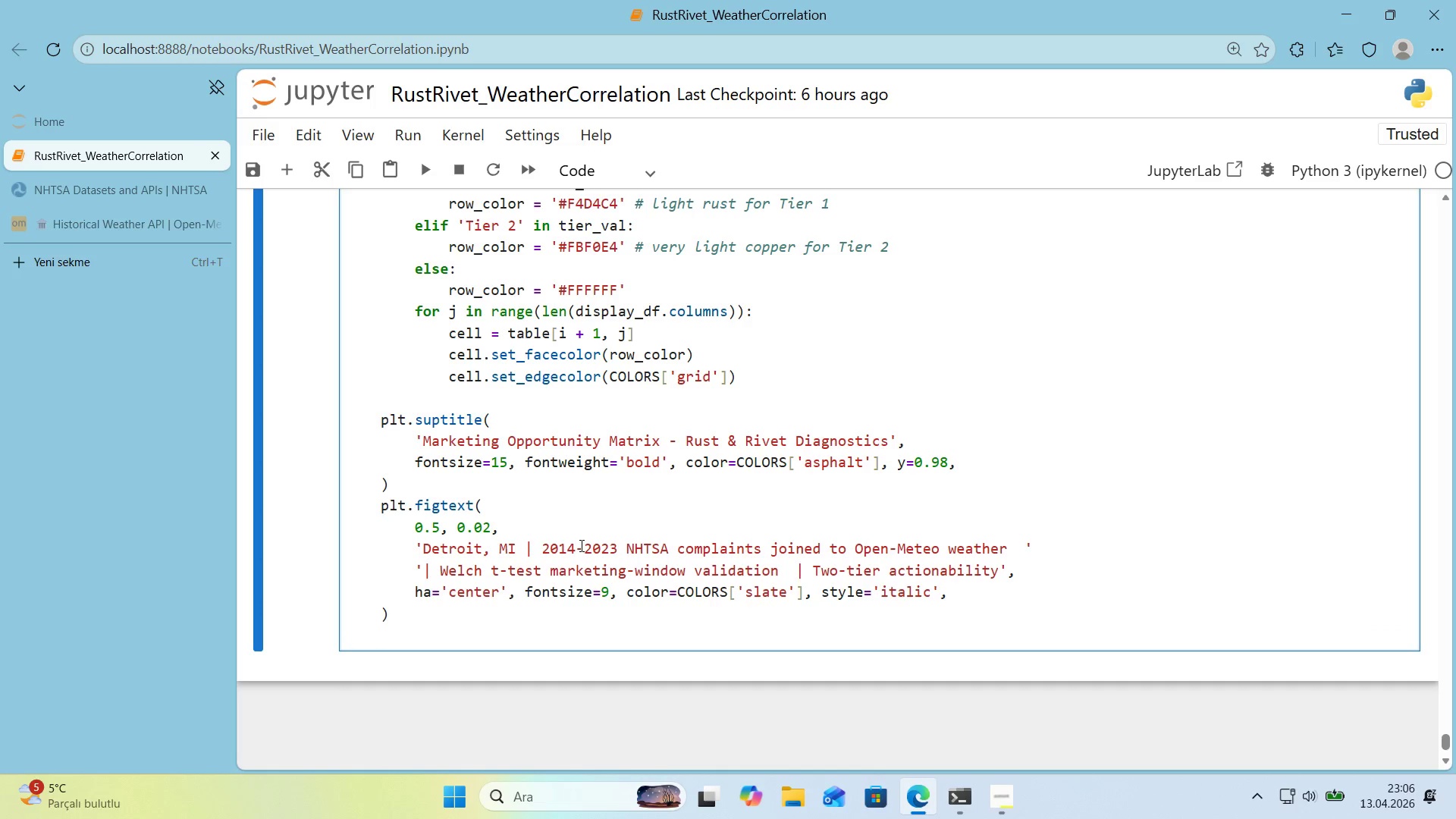 
key(Enter)
 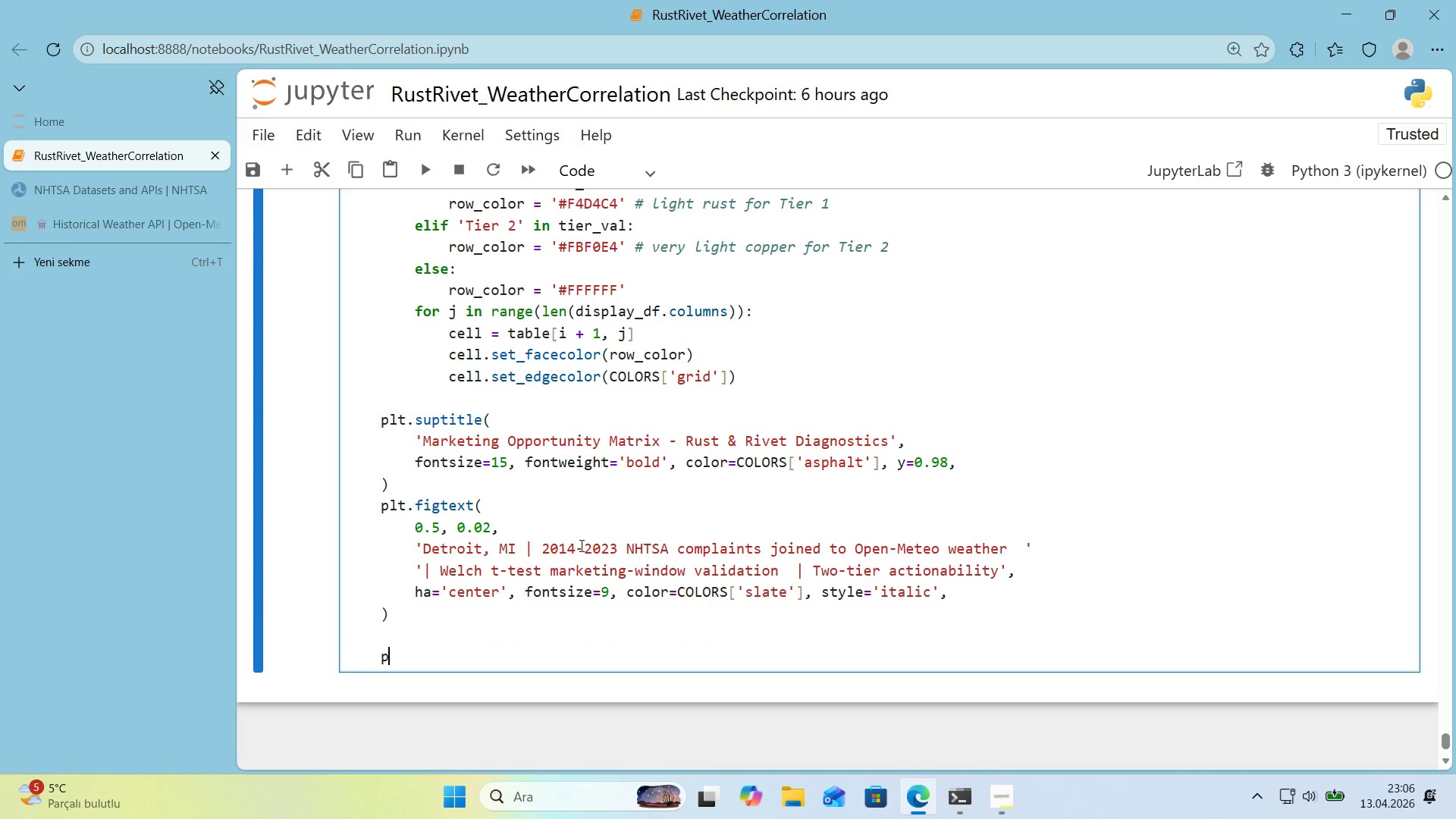 
type(plt.t'ght_layout*()
 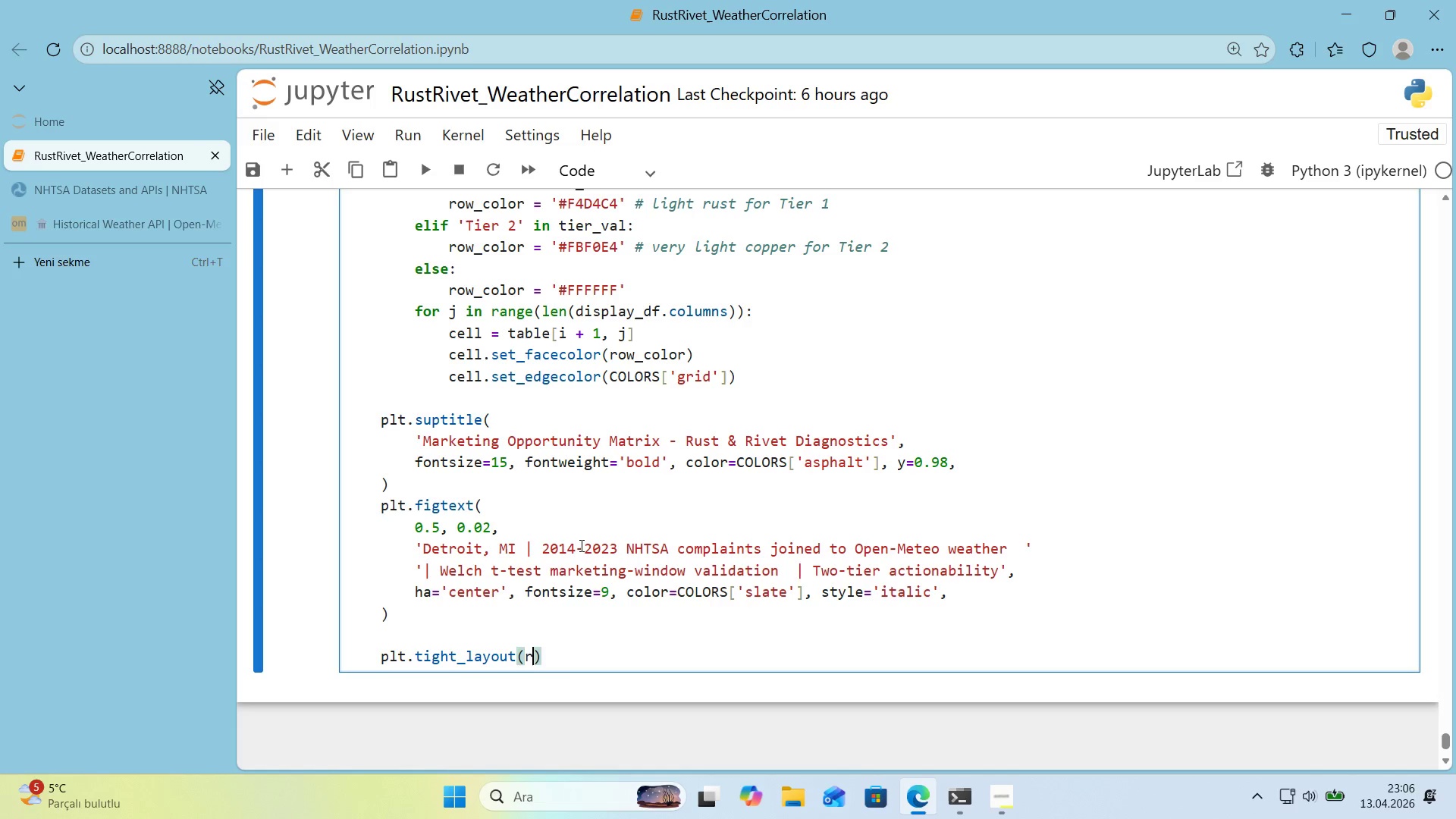 
 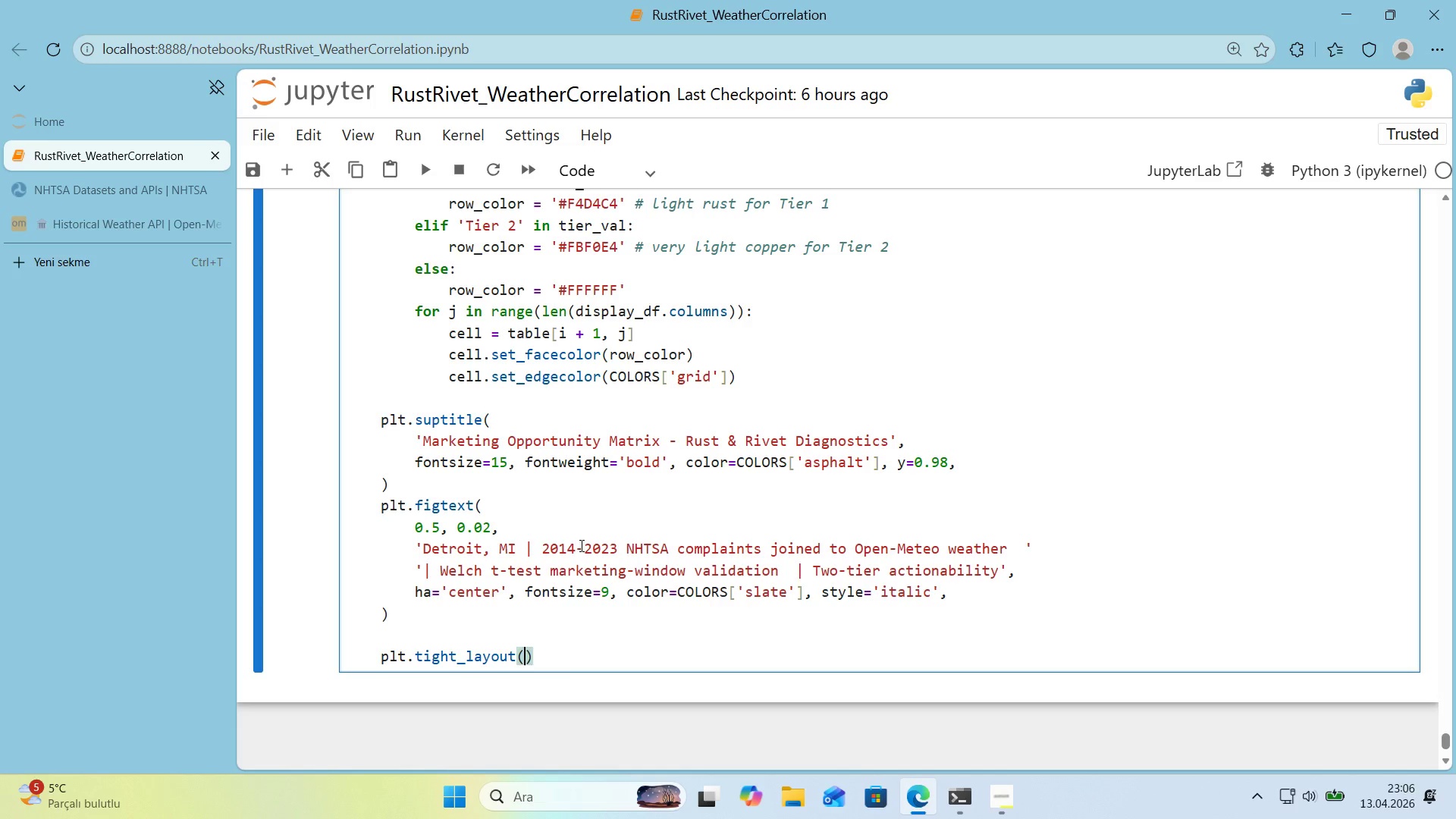 
key(ArrowLeft)
 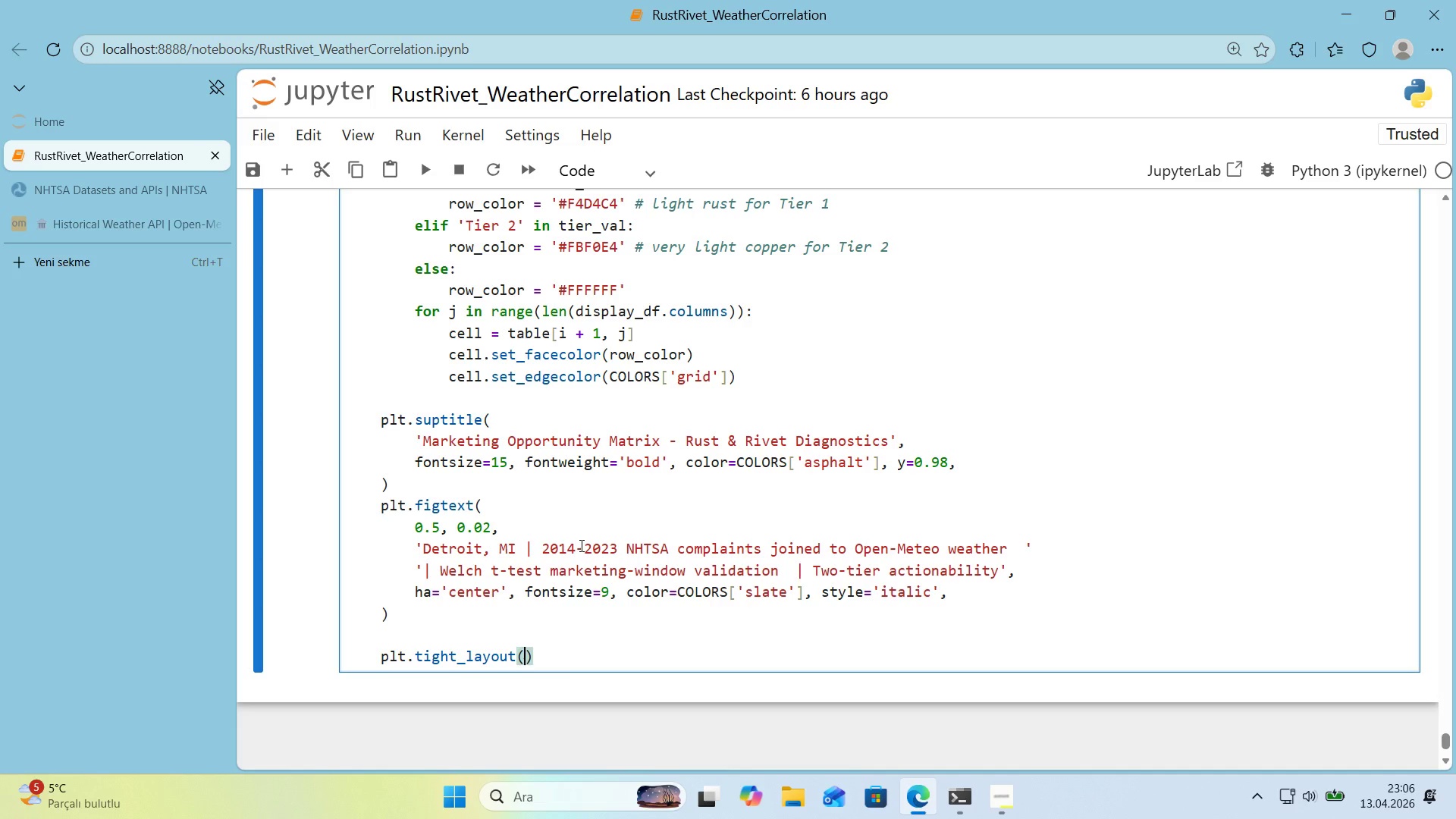 
type(rect))
 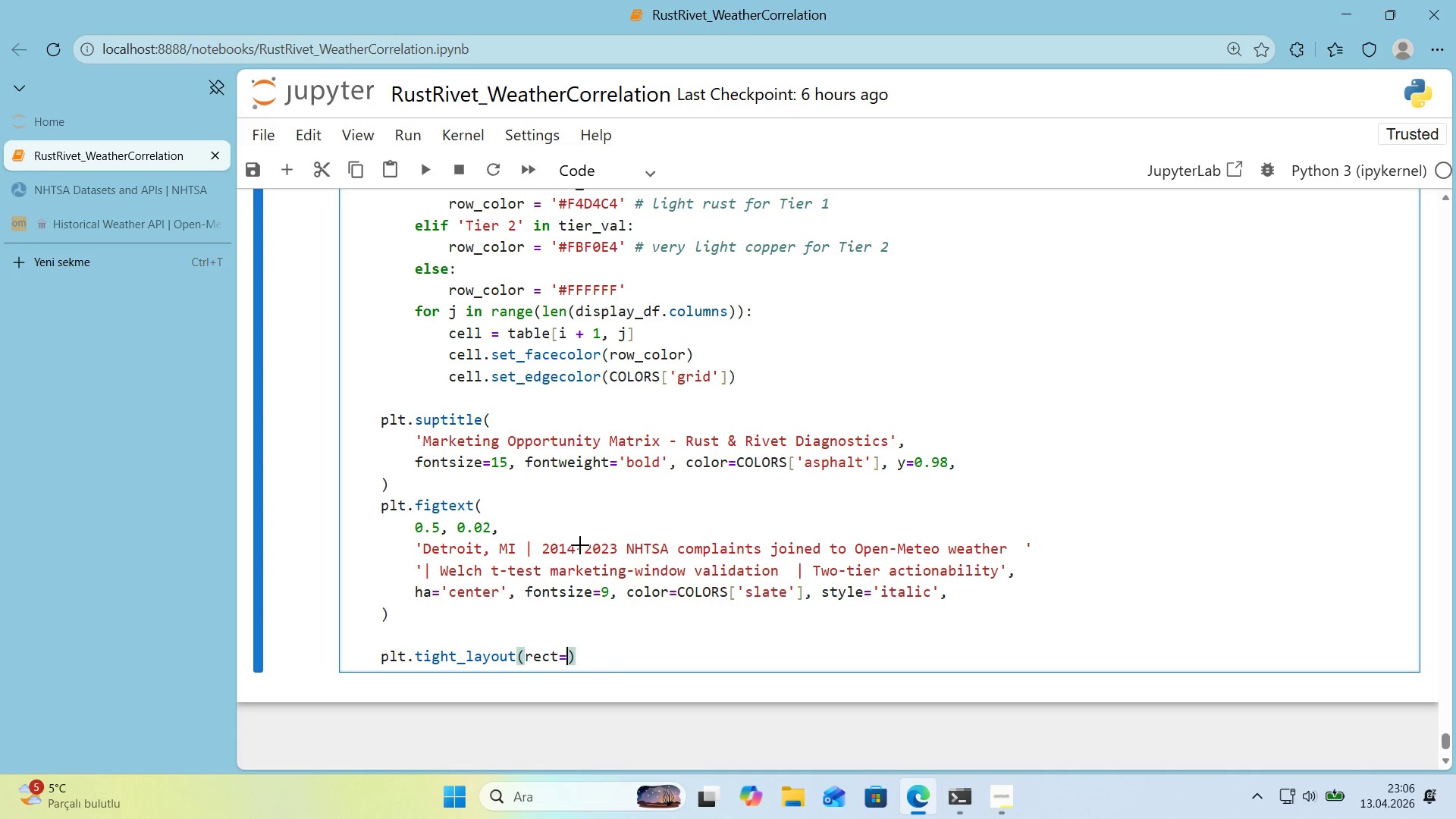 
key(Alt+Control+8)
 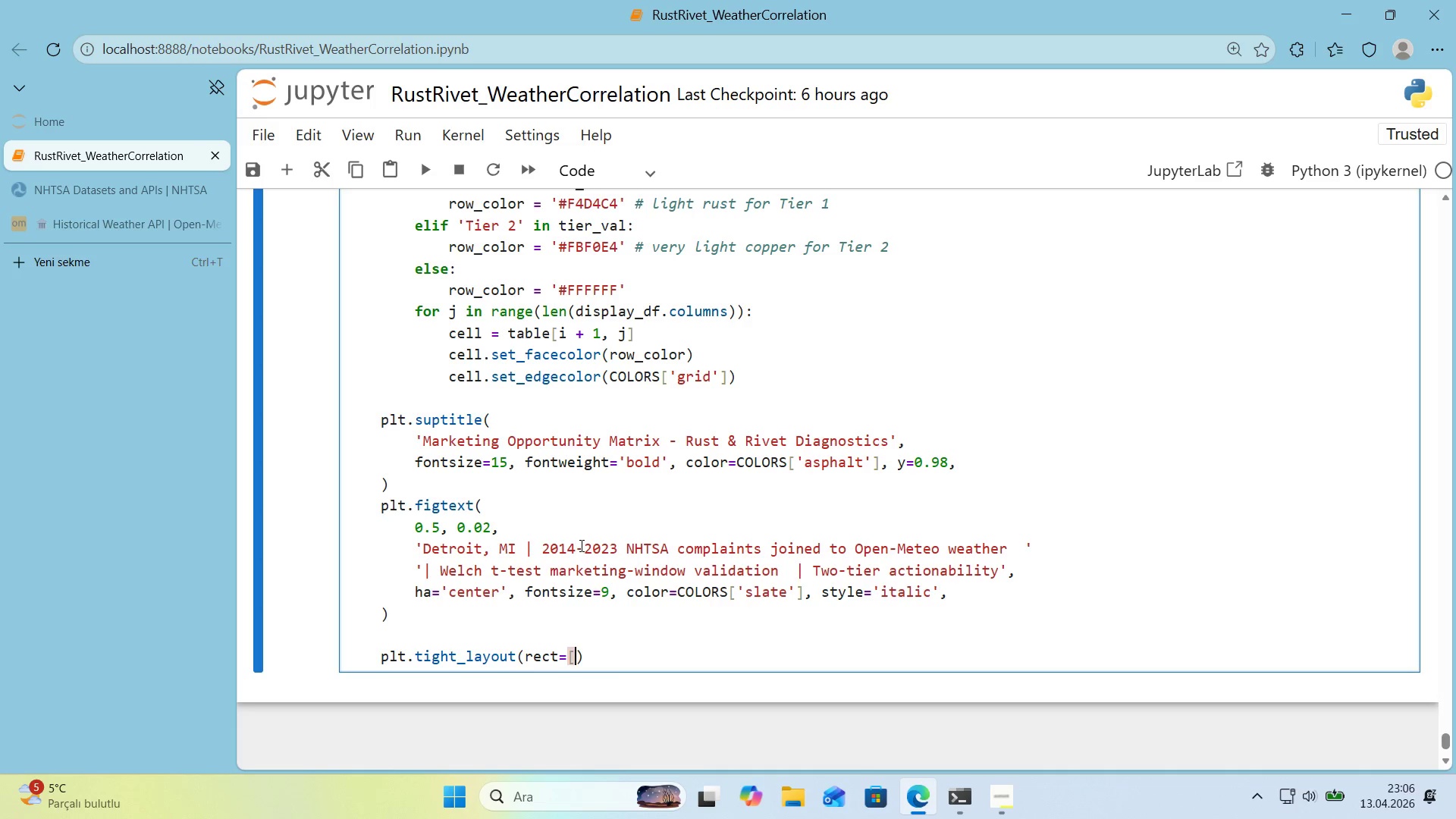 
key(Alt+Control+9)
 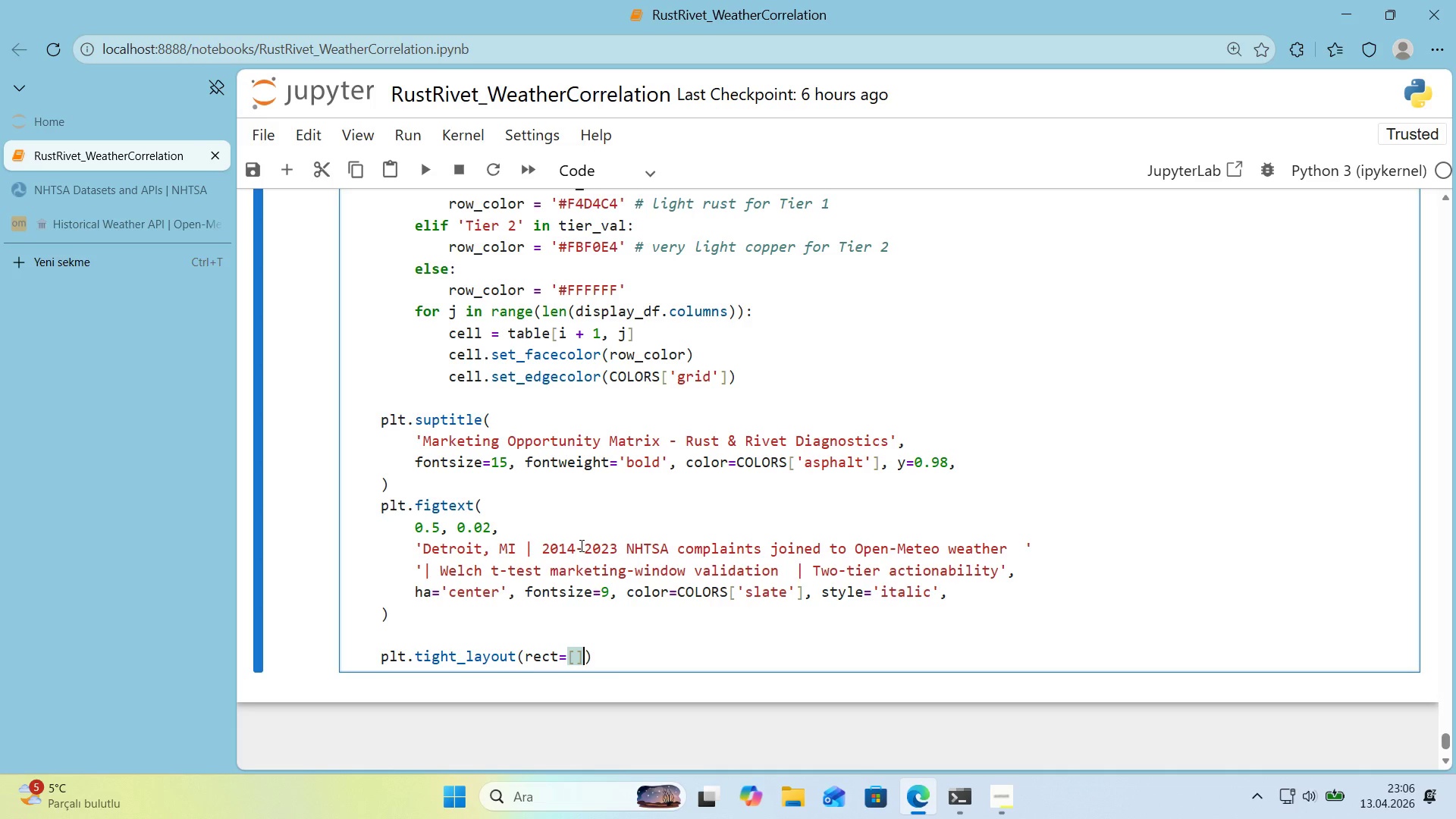 
key(ArrowLeft)
 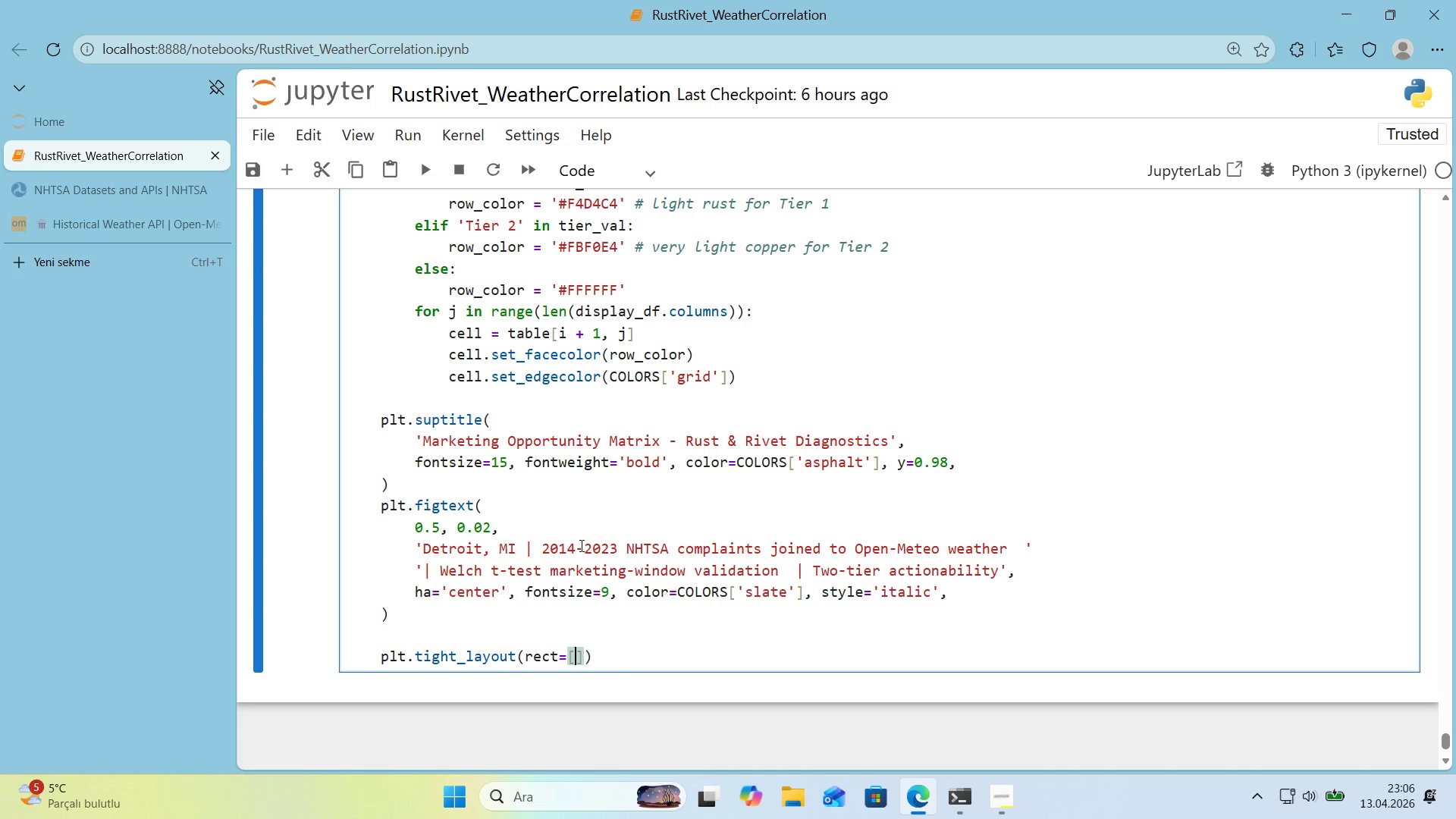 
type(0' 0.04, 1, 0.96)
 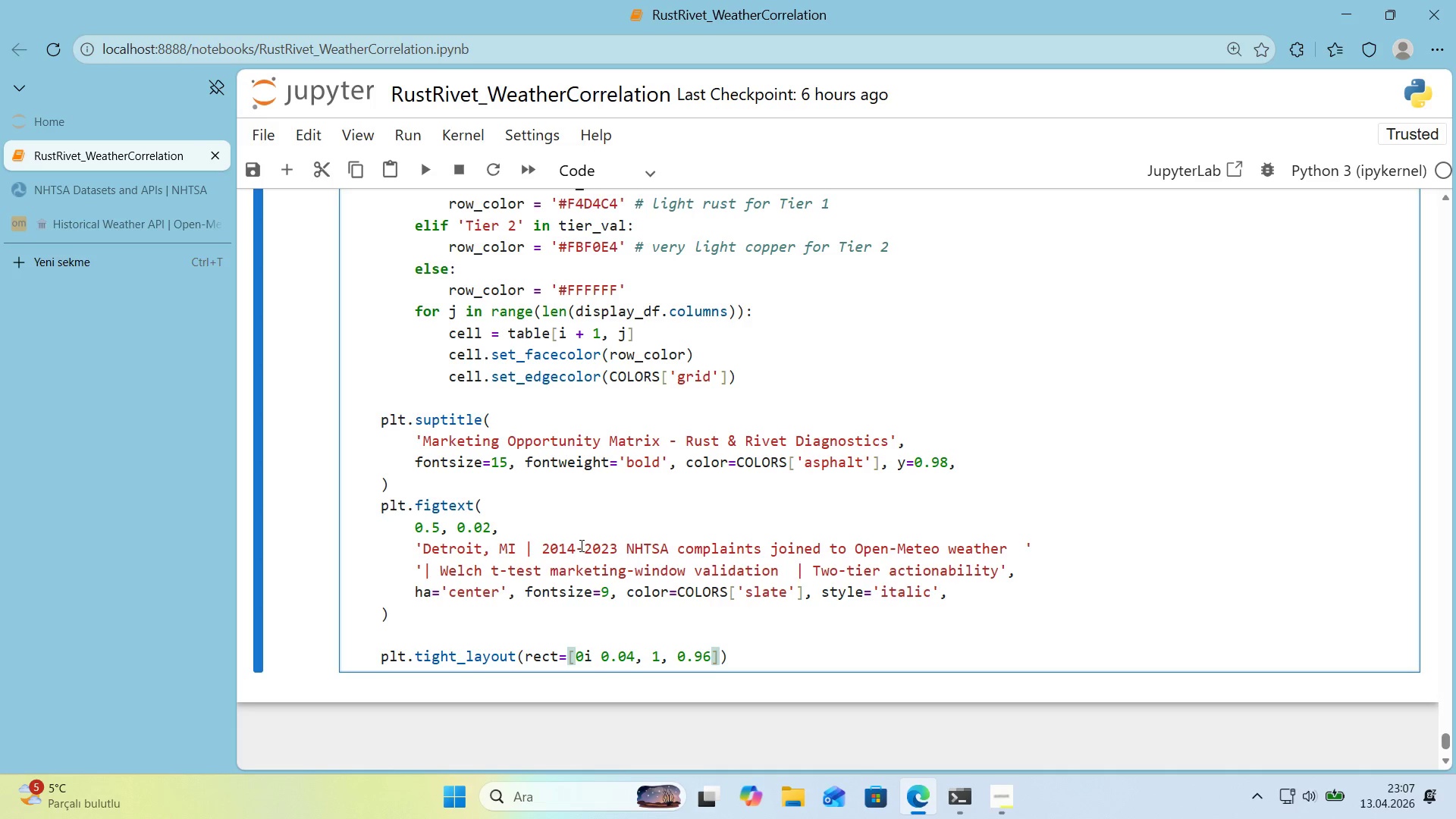 
key(ArrowRight)
 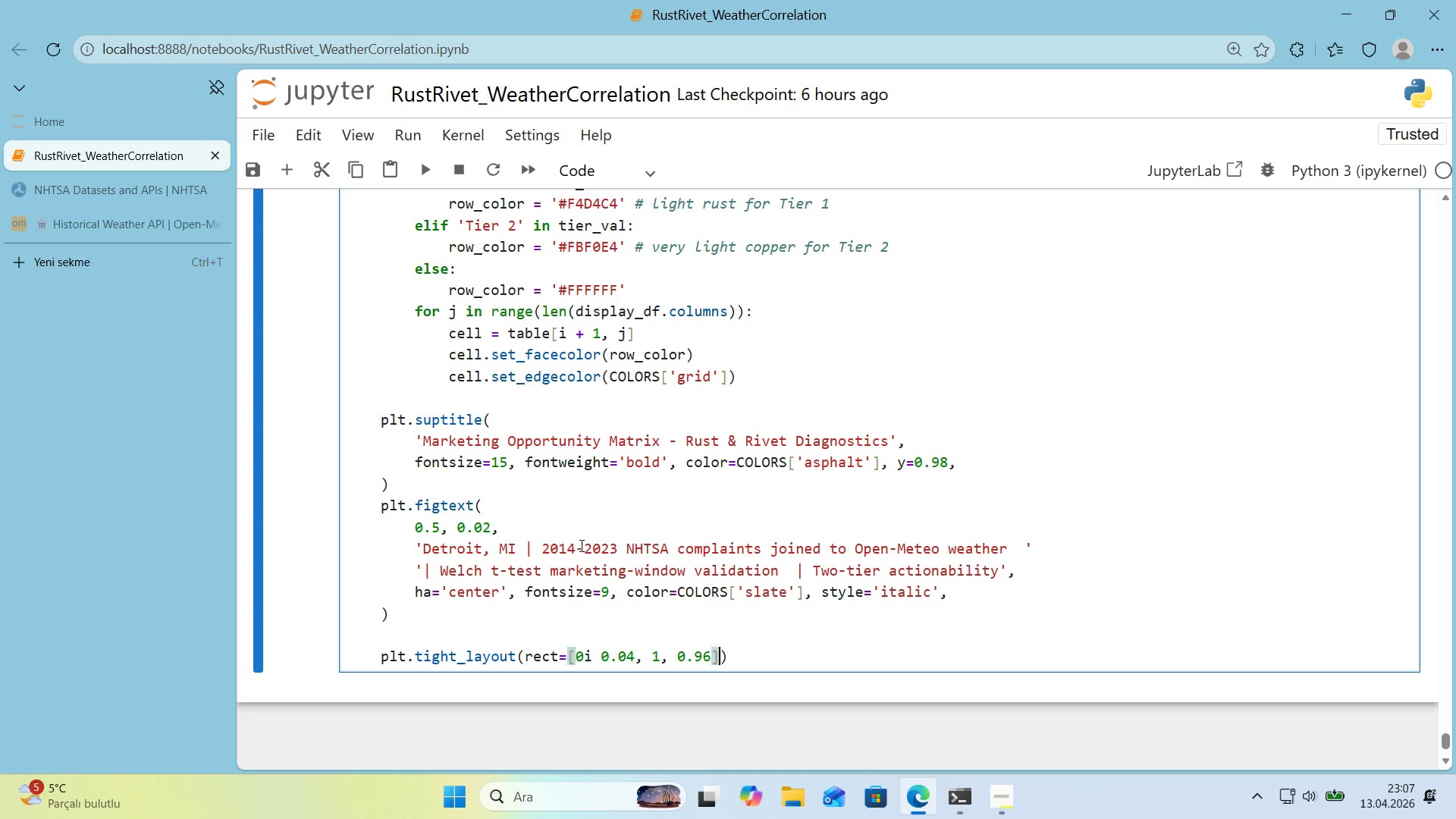 
key(ArrowRight)
 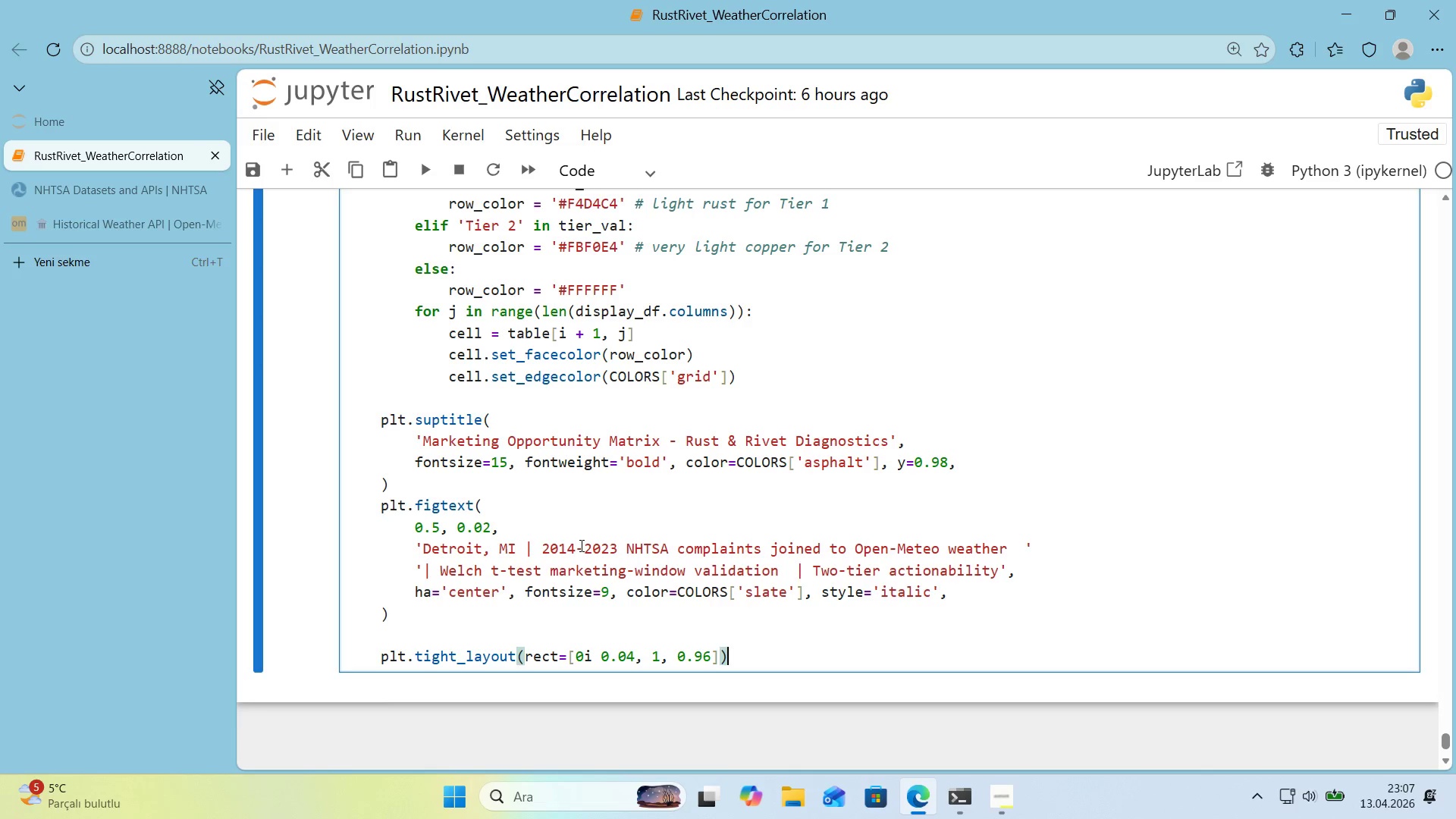 
key(Enter)
 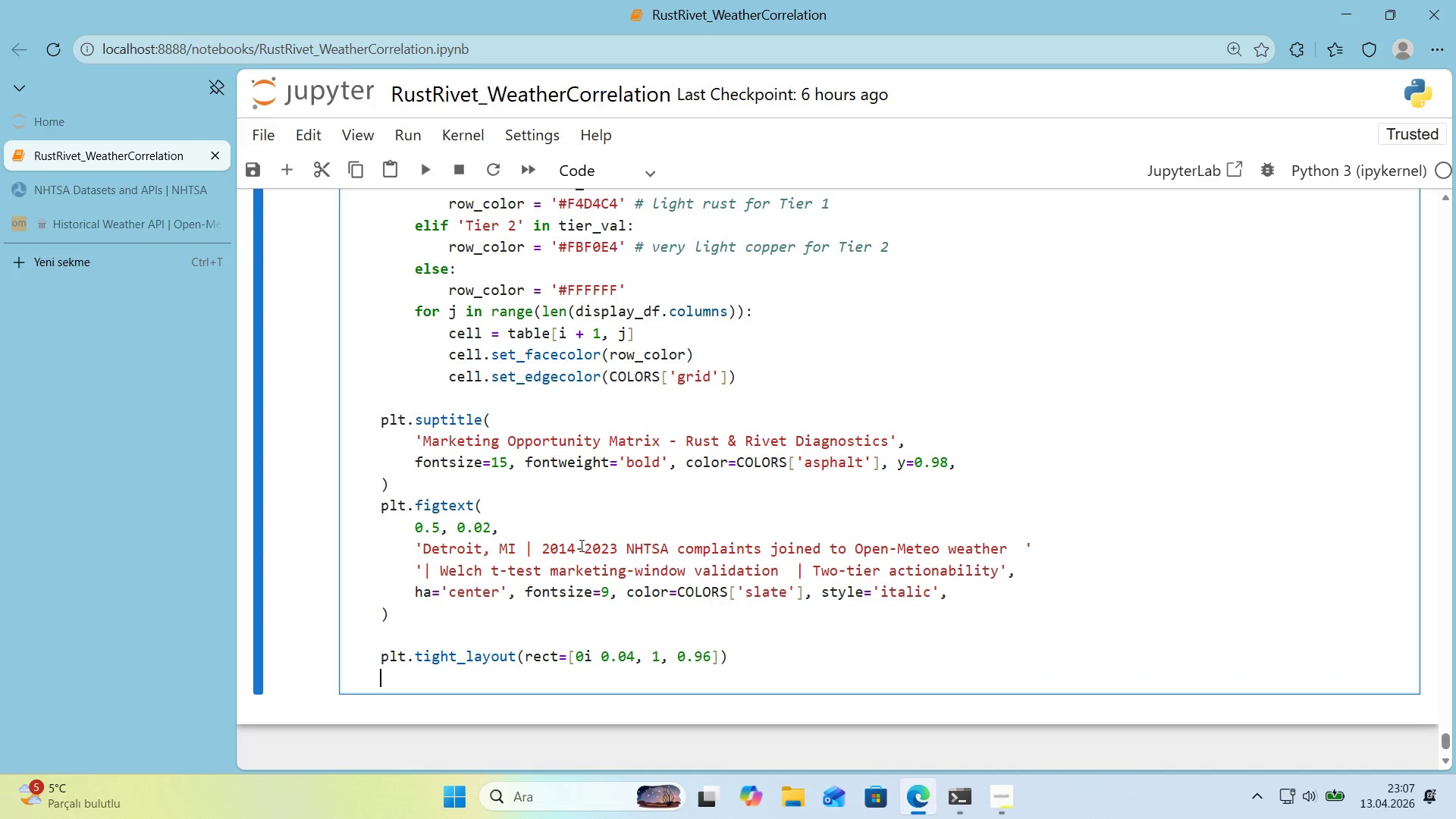 
type(plt.savef'g*()
 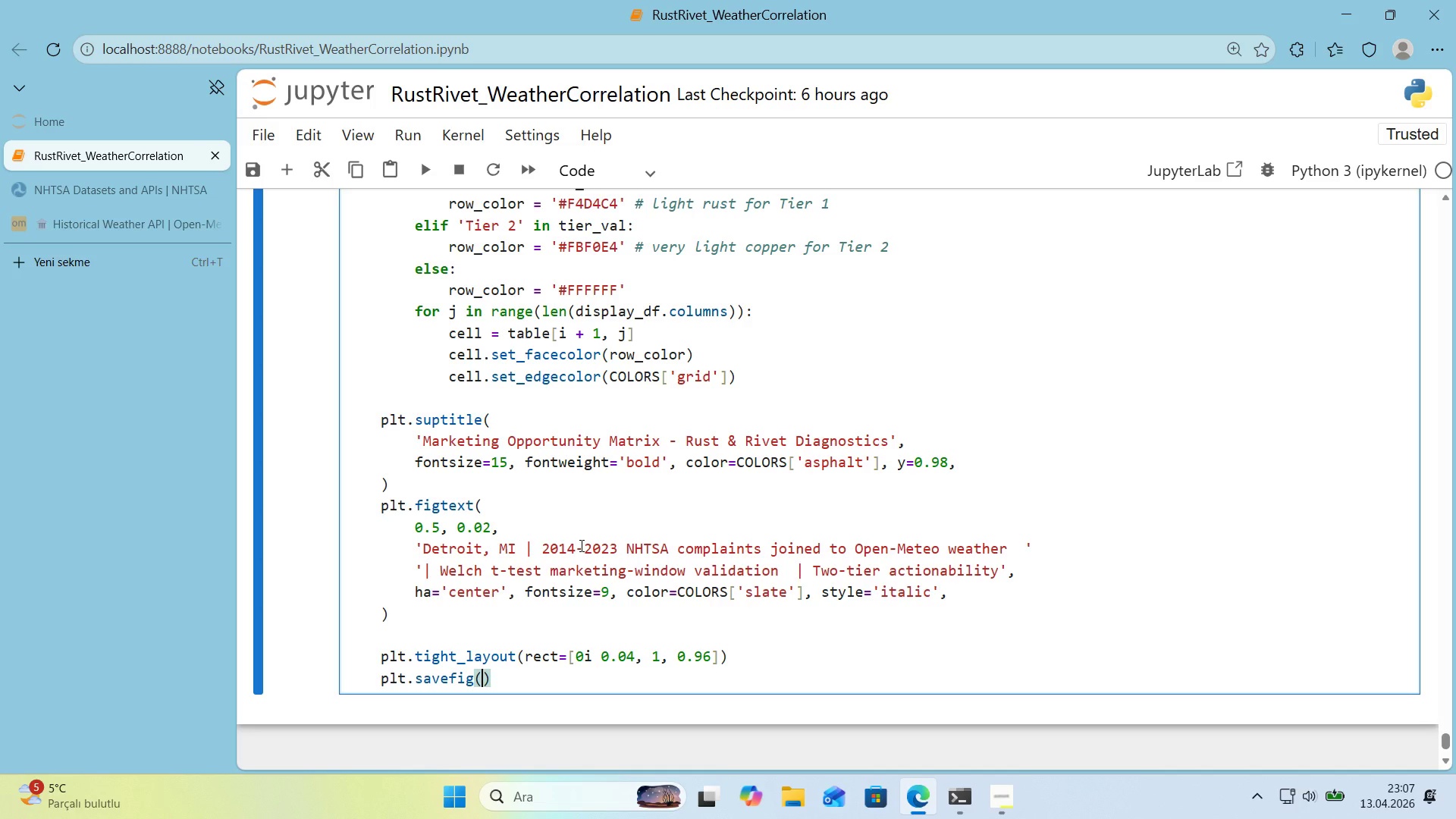 
 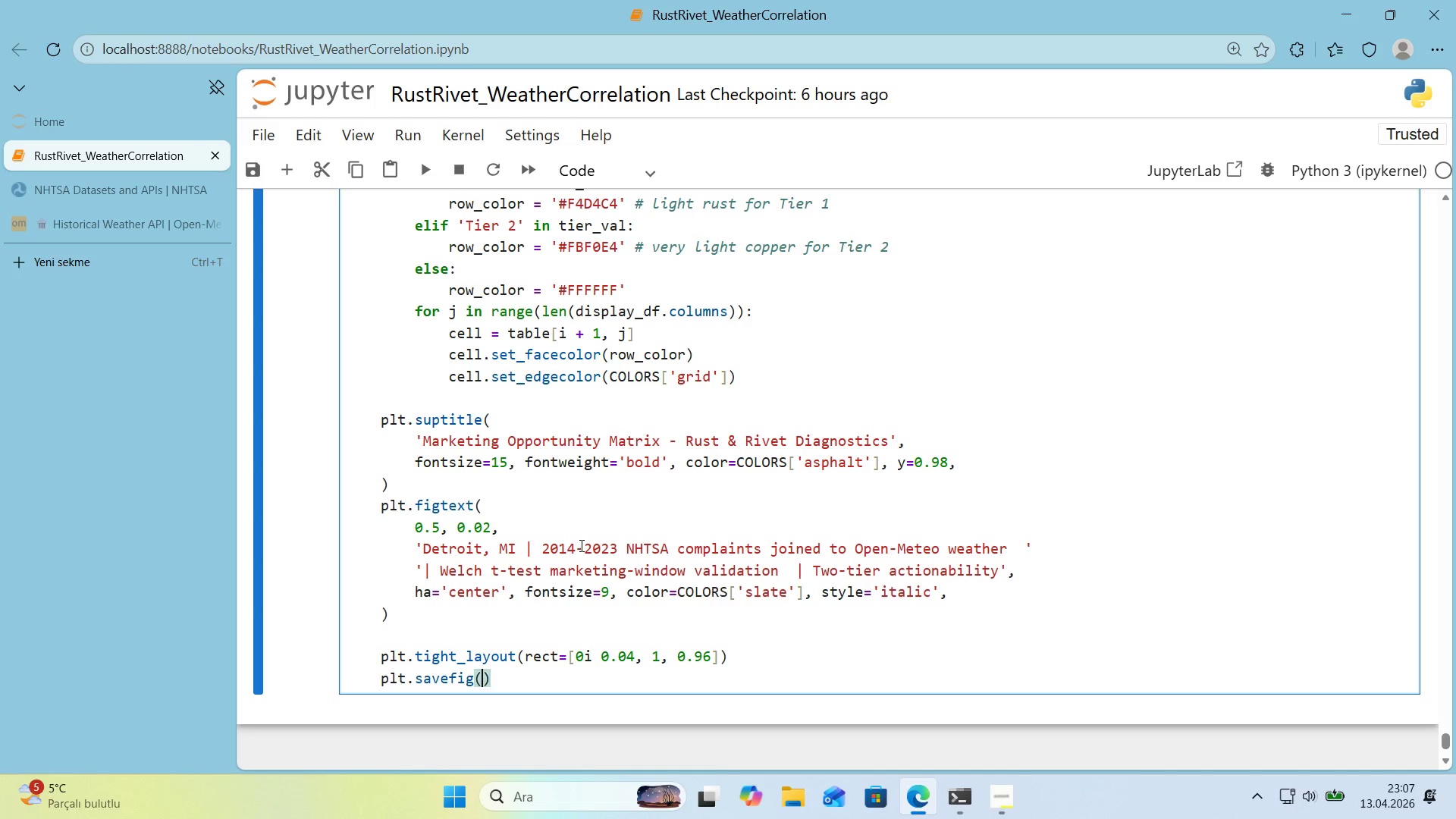 
key(ArrowLeft)
 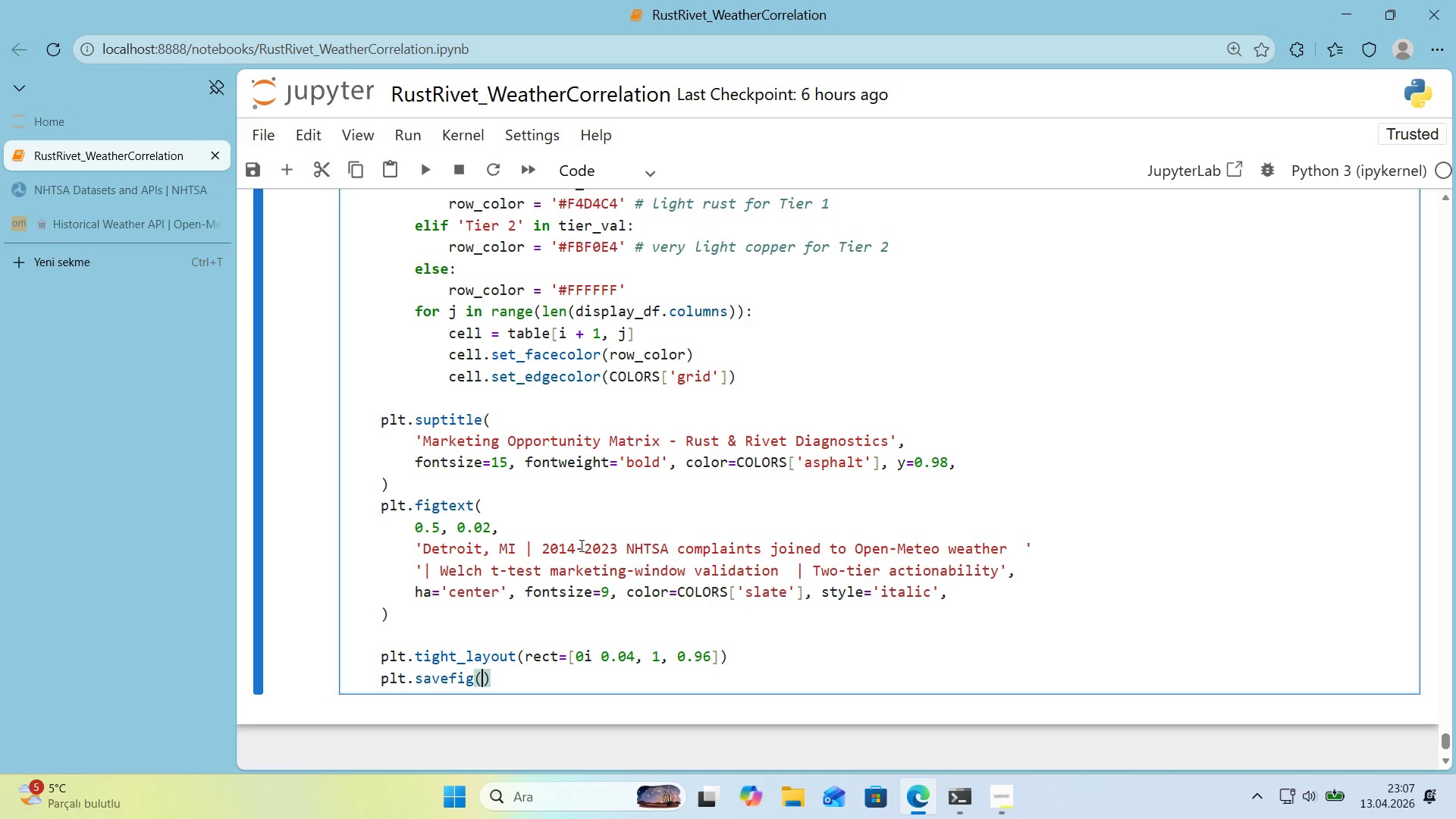 
key(Enter)
 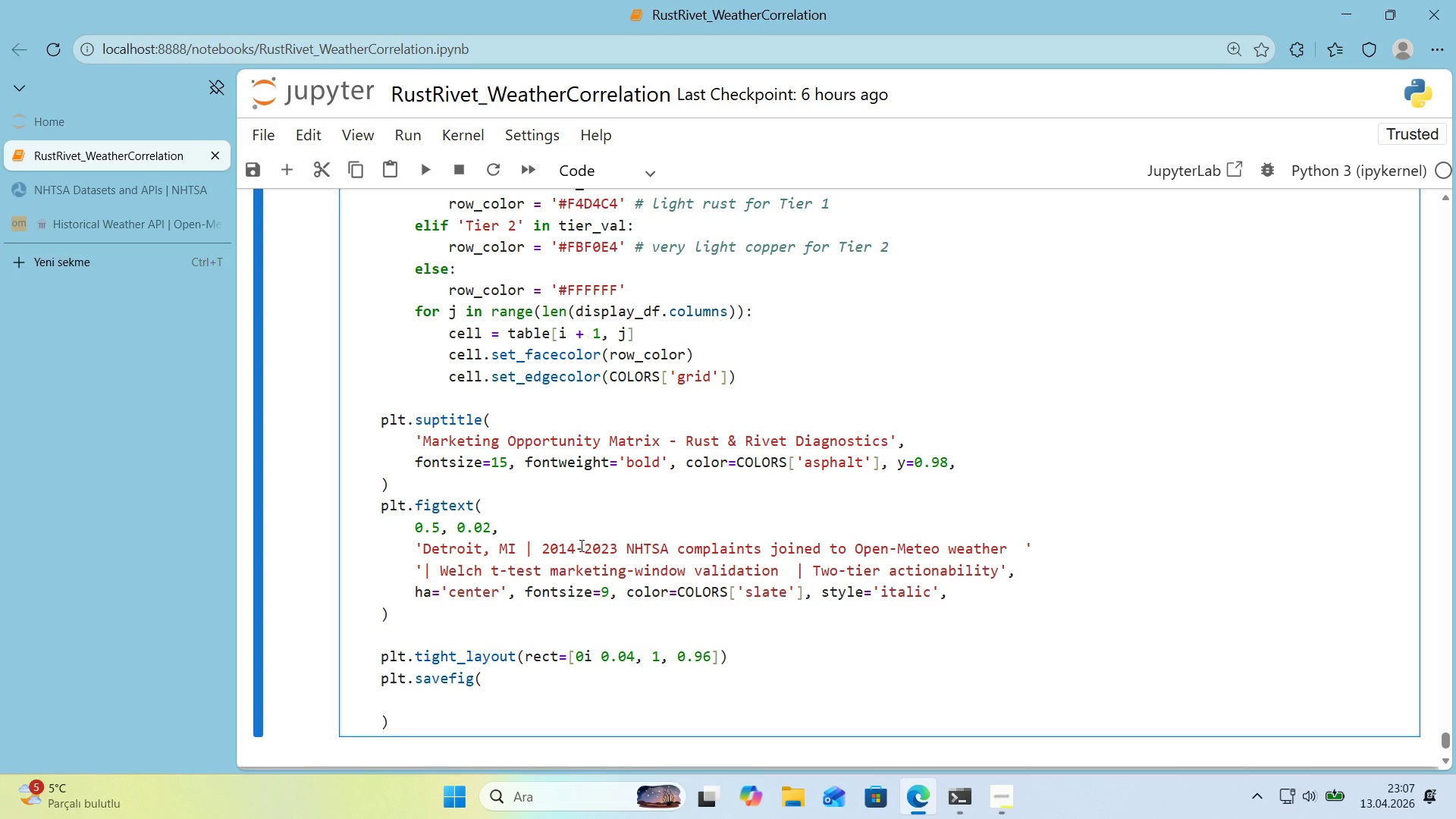 
wait(20.11)
 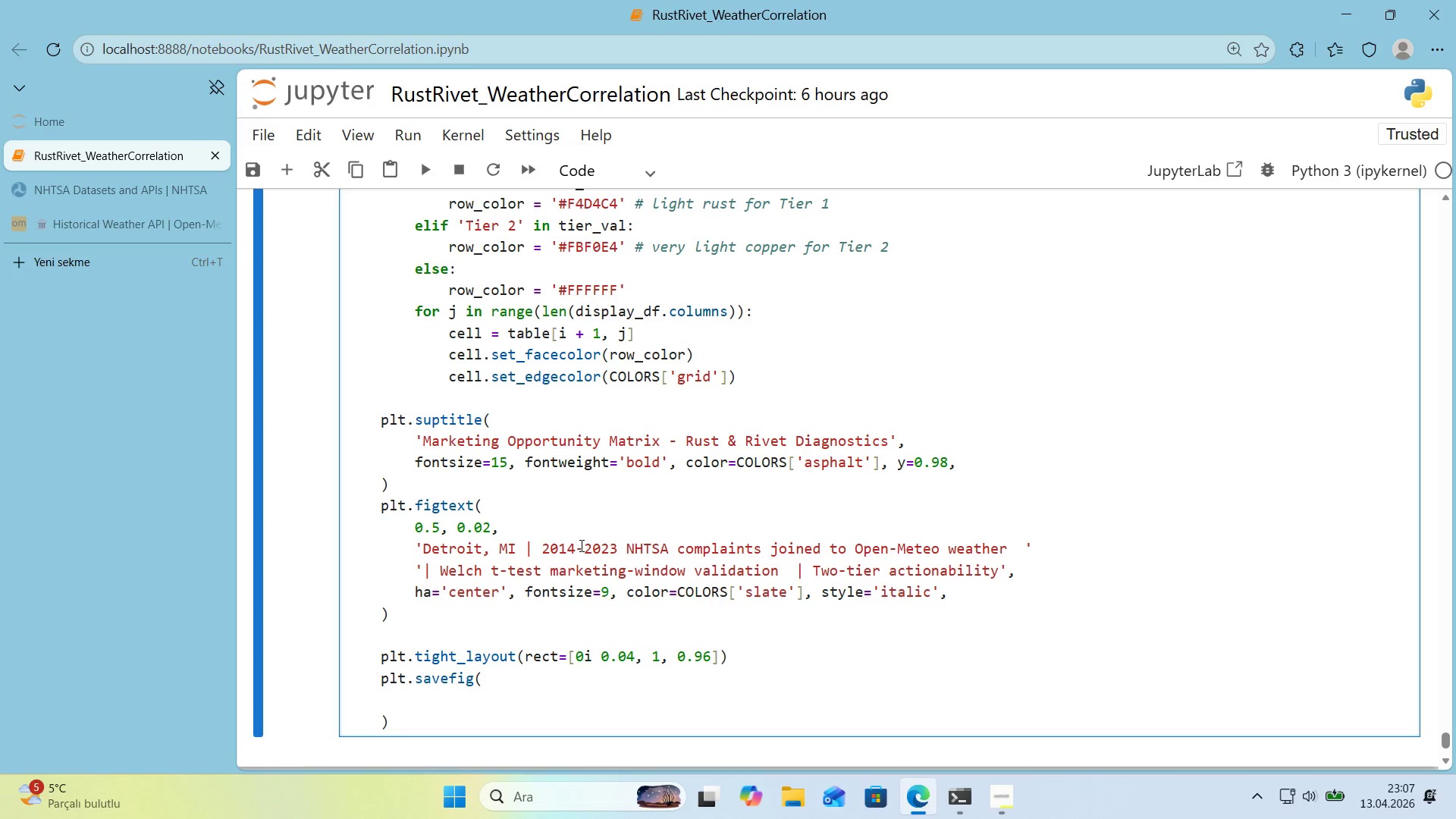 
type(os.path.jo'n*()
 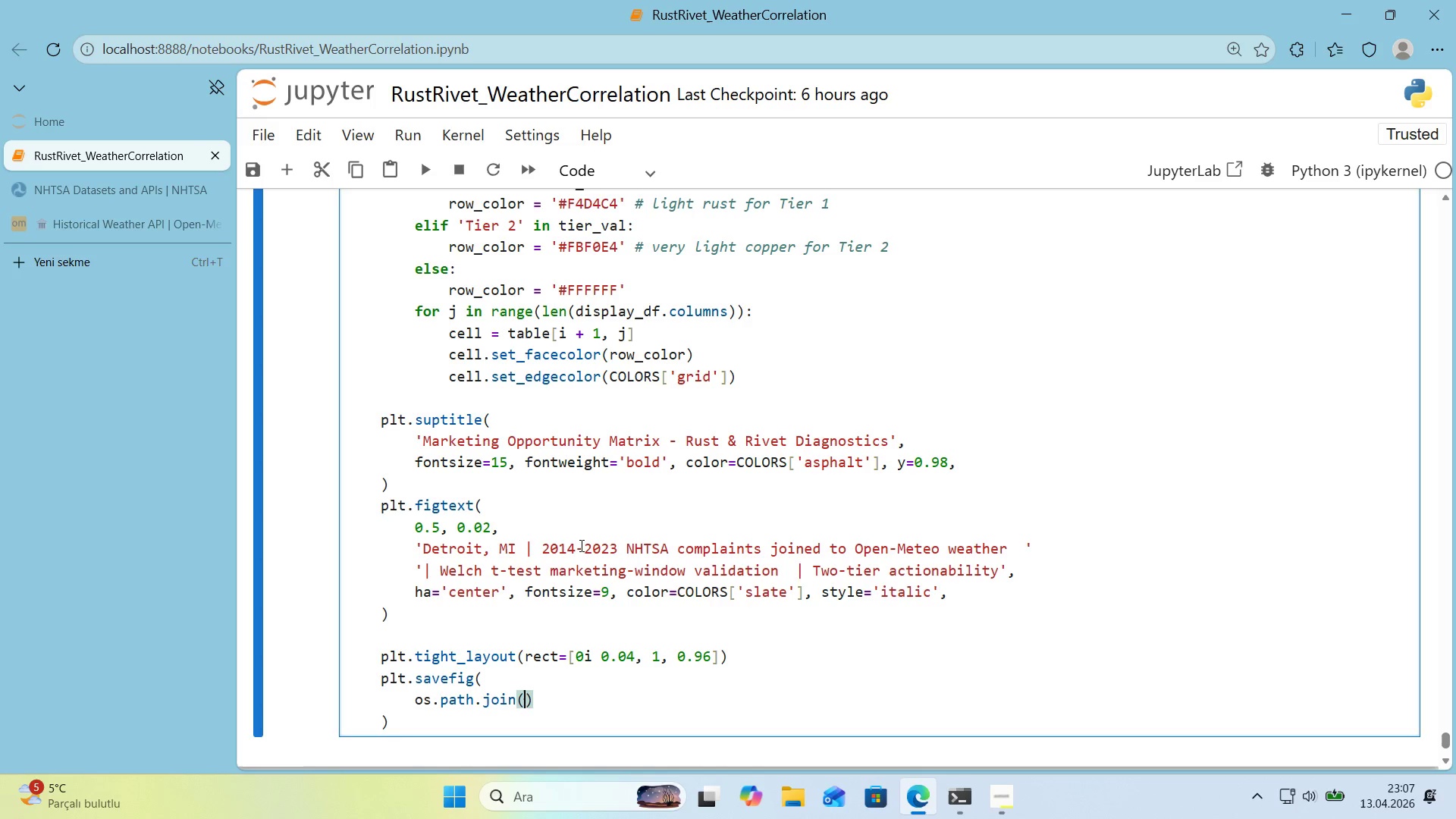 
 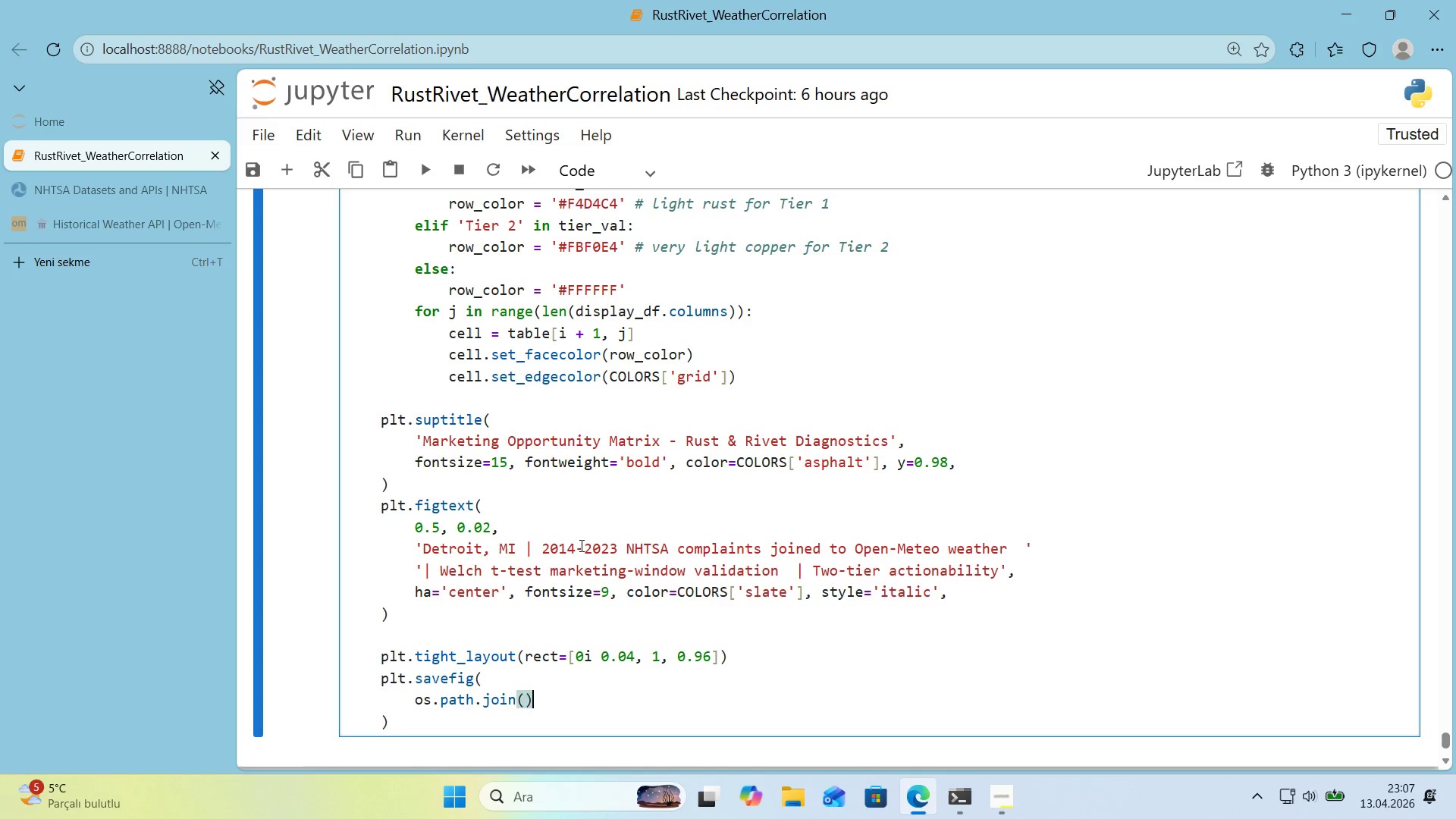 
key(ArrowLeft)
 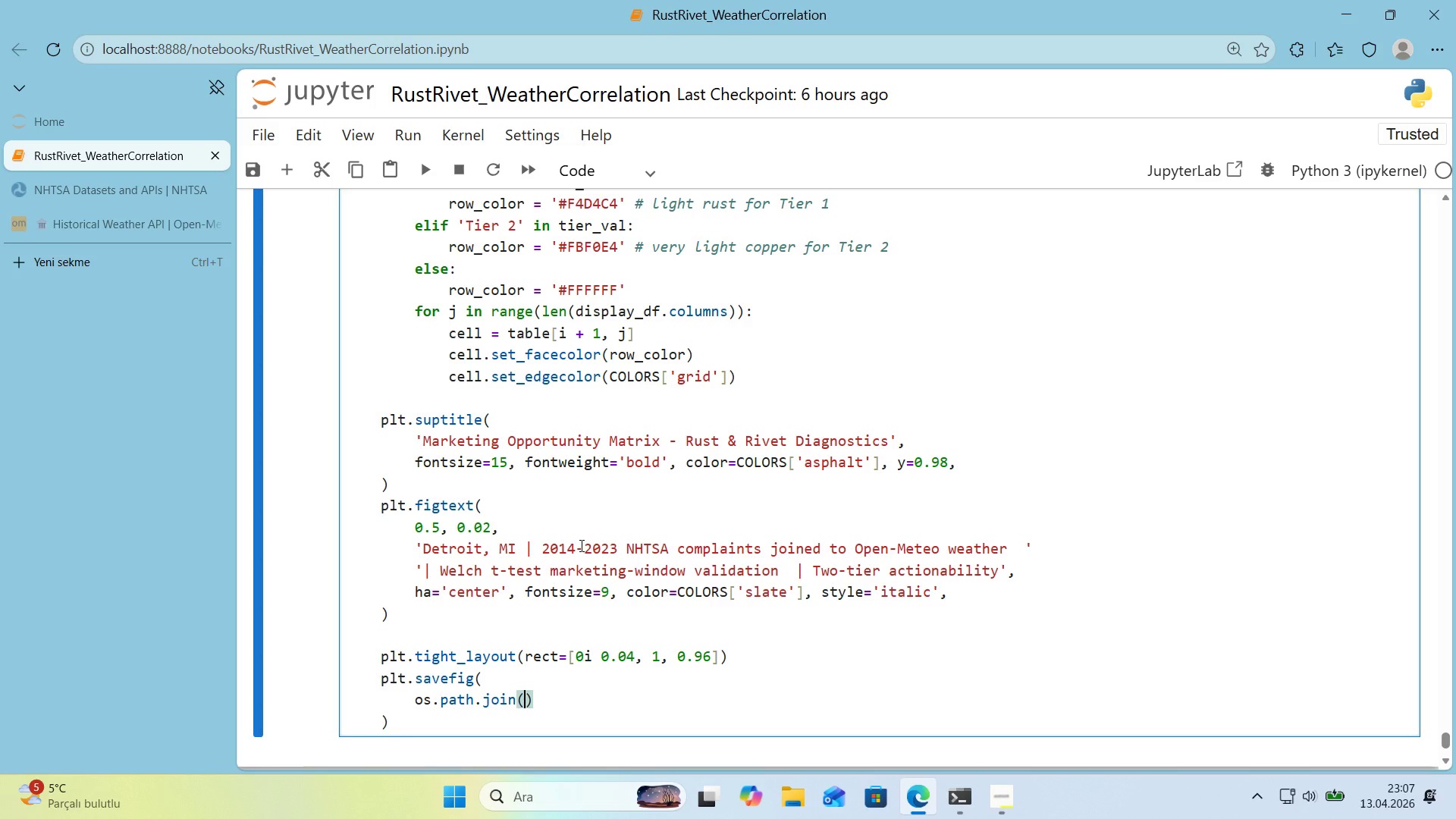 
type(OUTPUT_DIR, @@)
 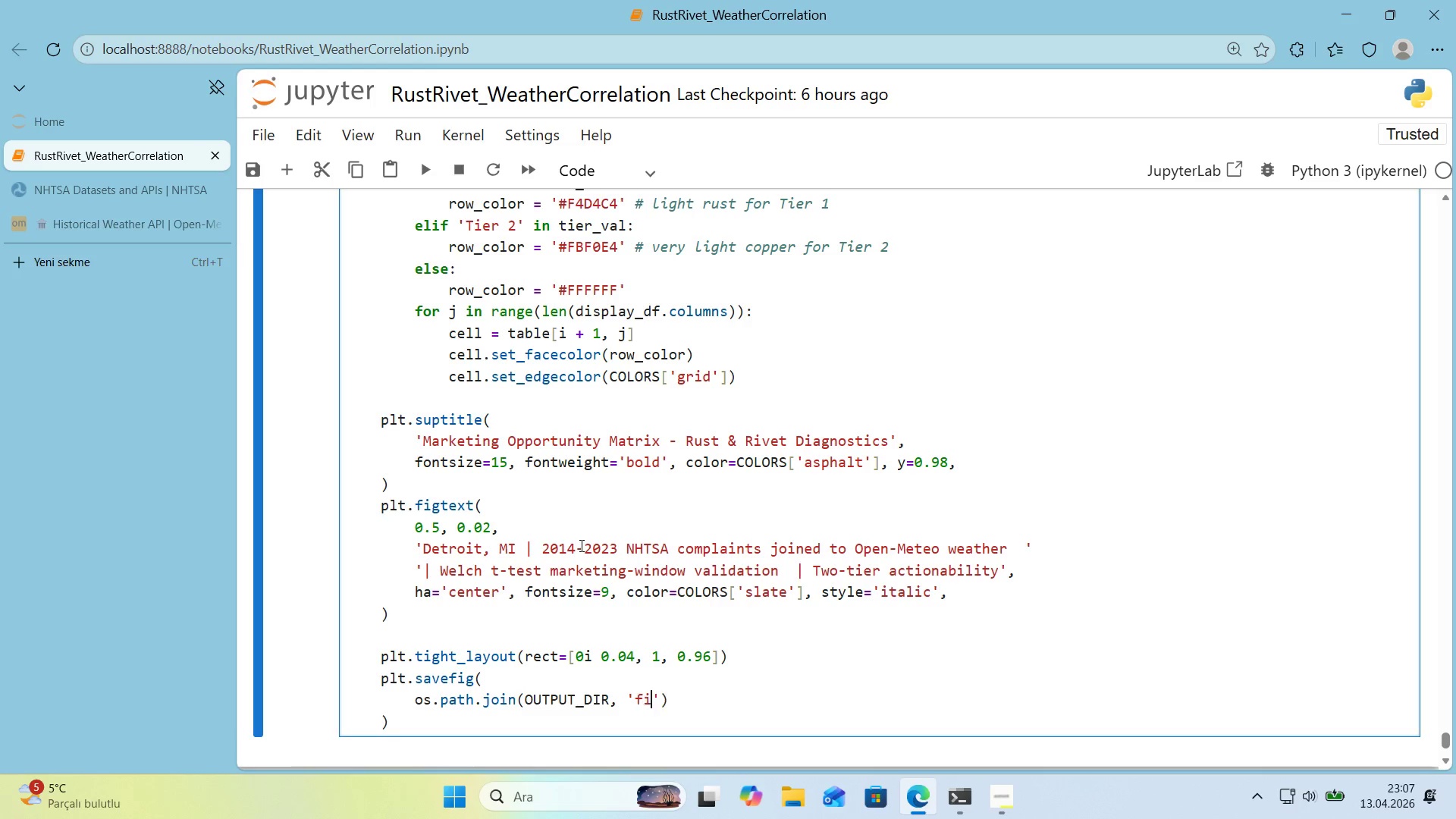 
 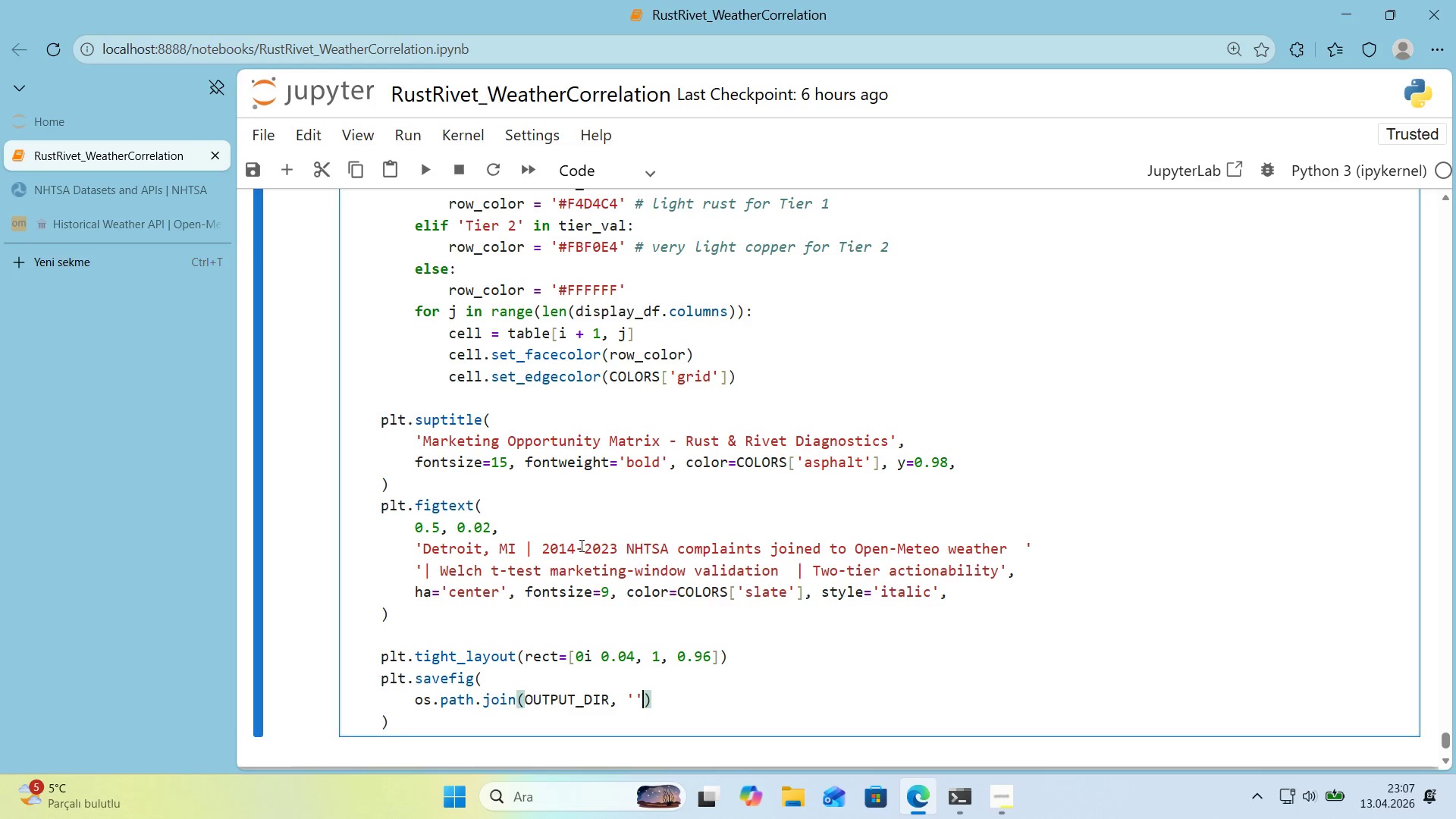 
key(ArrowLeft)
 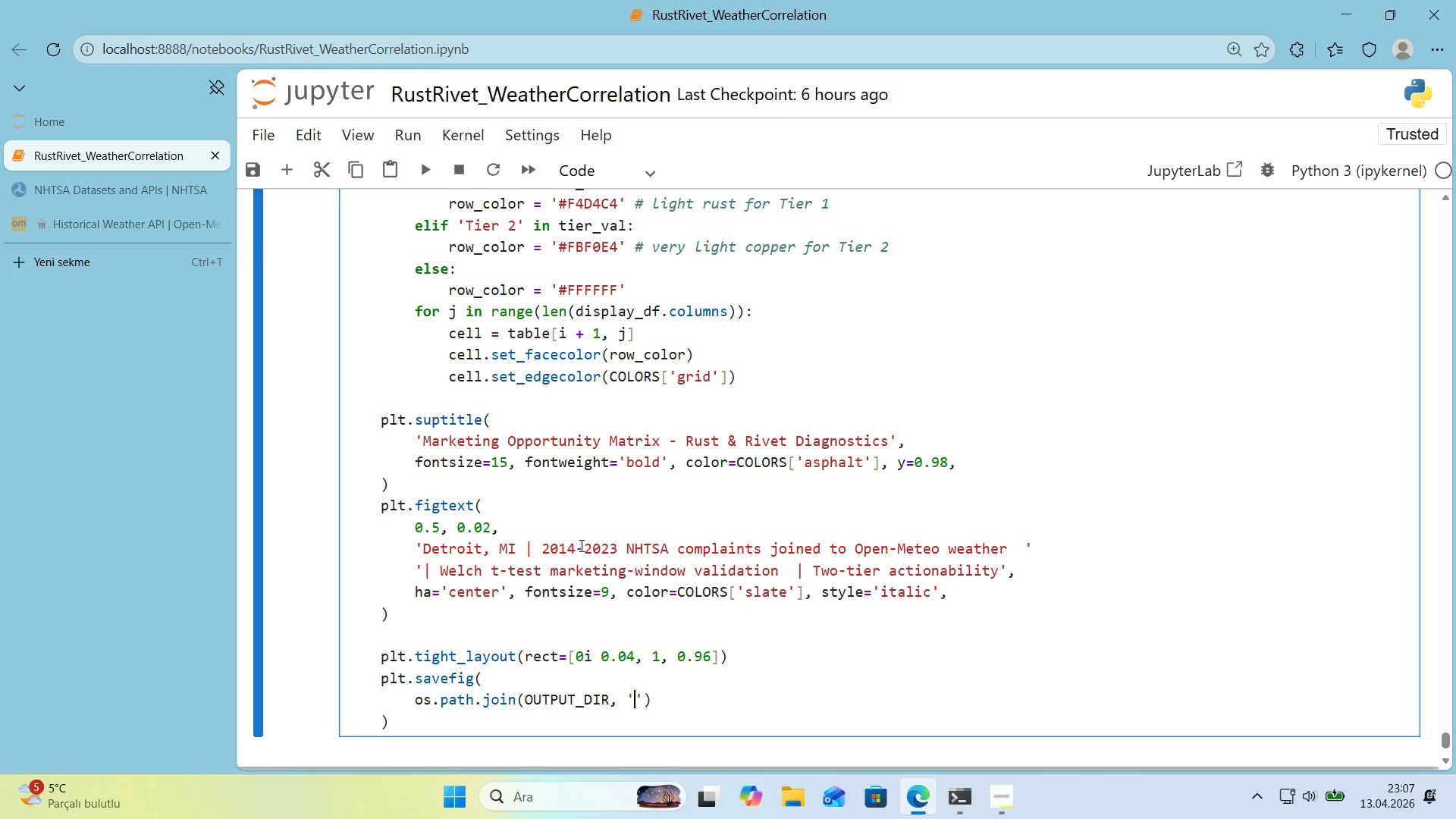 
type(f'g_opportun'ty.matr'x.png)
 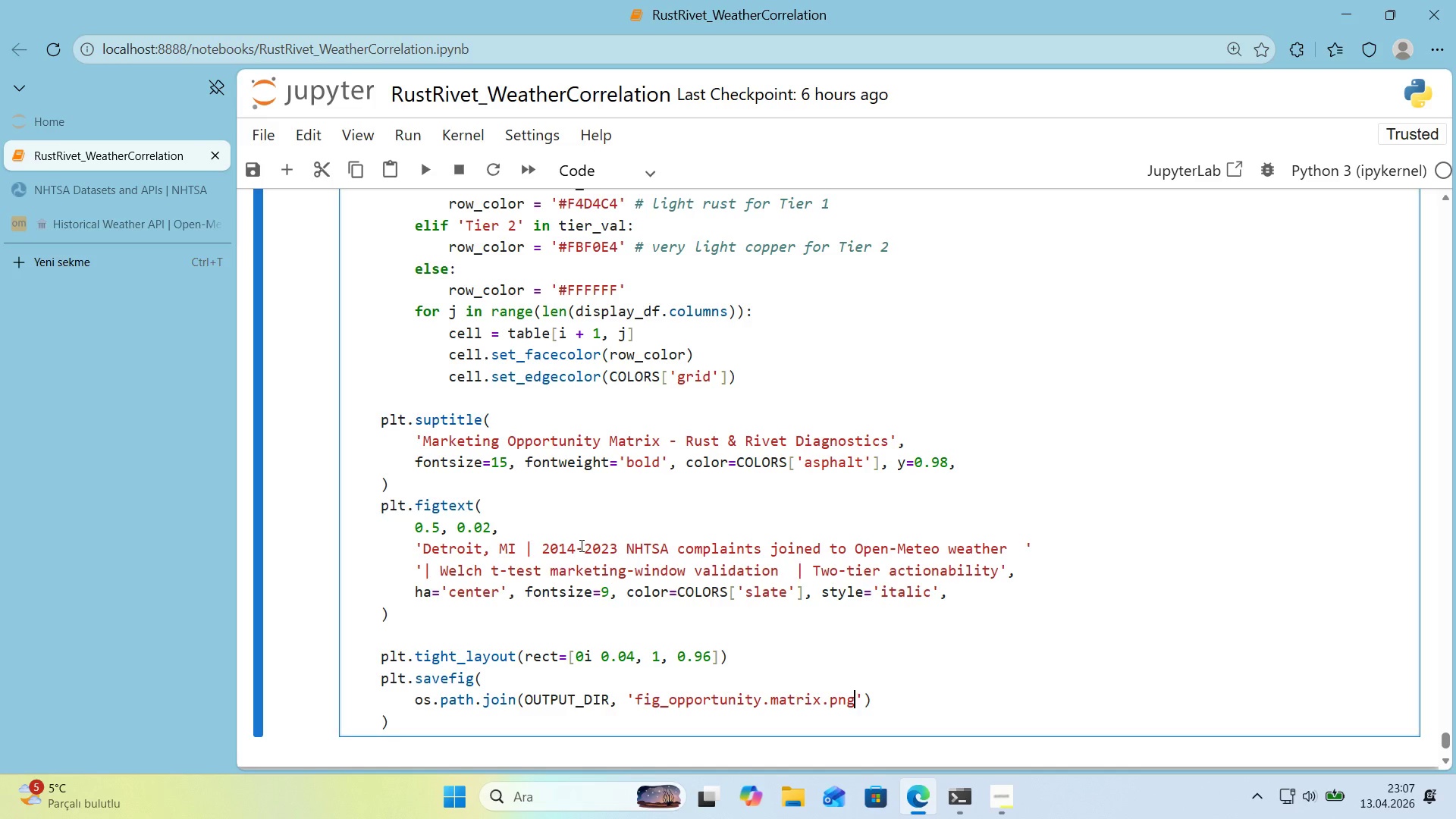 
key(ArrowRight)
 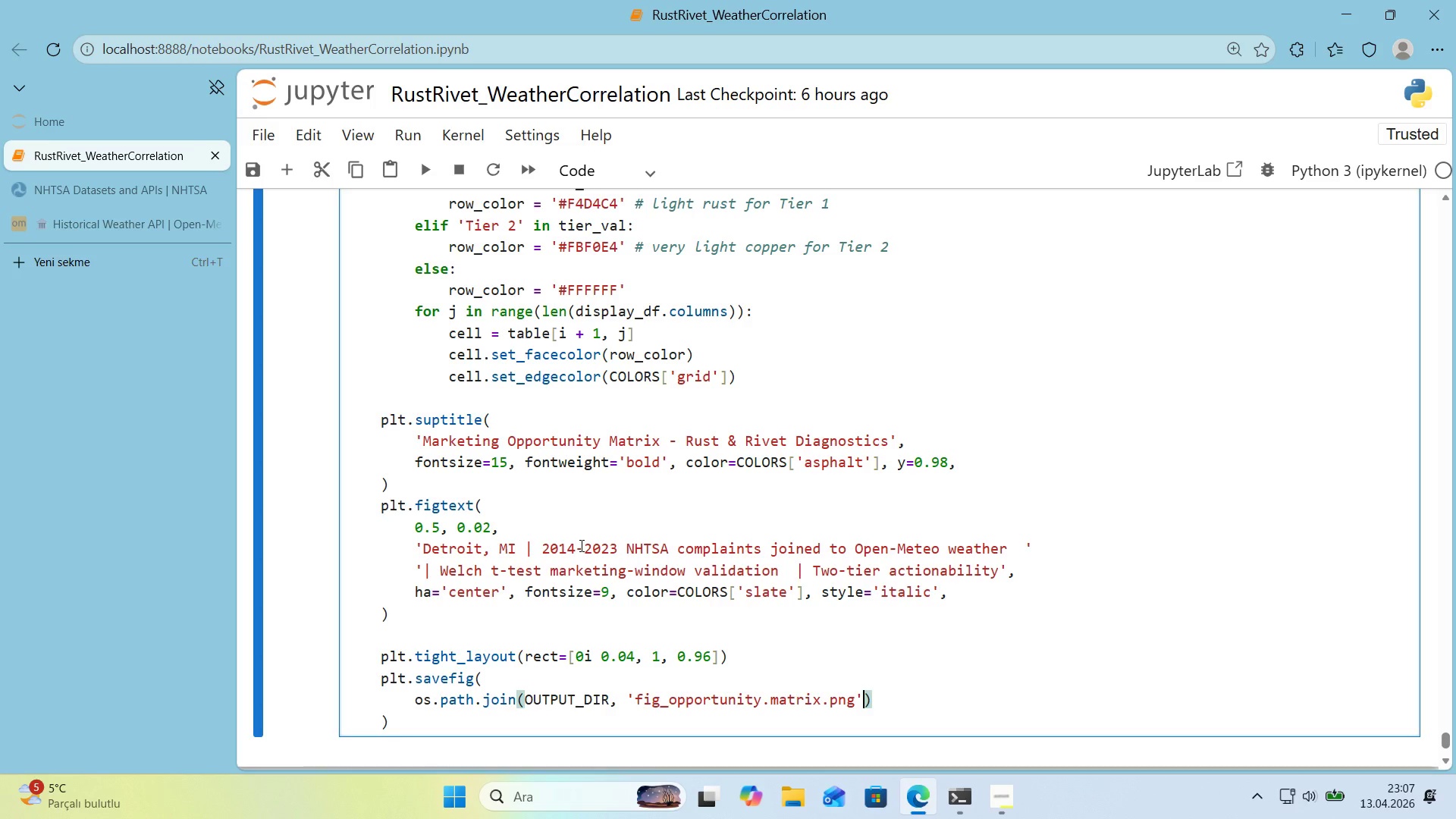 
key(ArrowRight)
 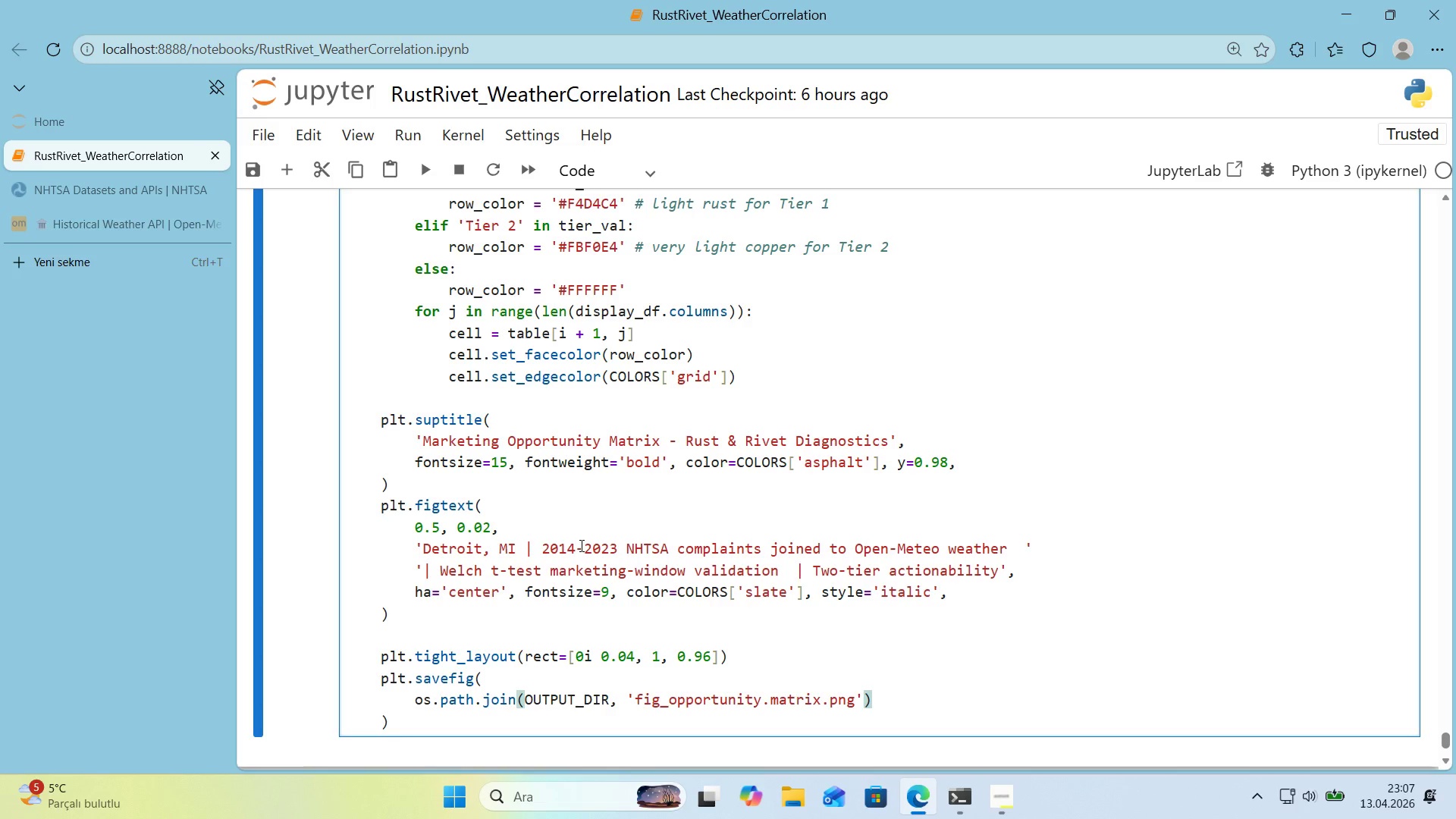 
key(Comma)
 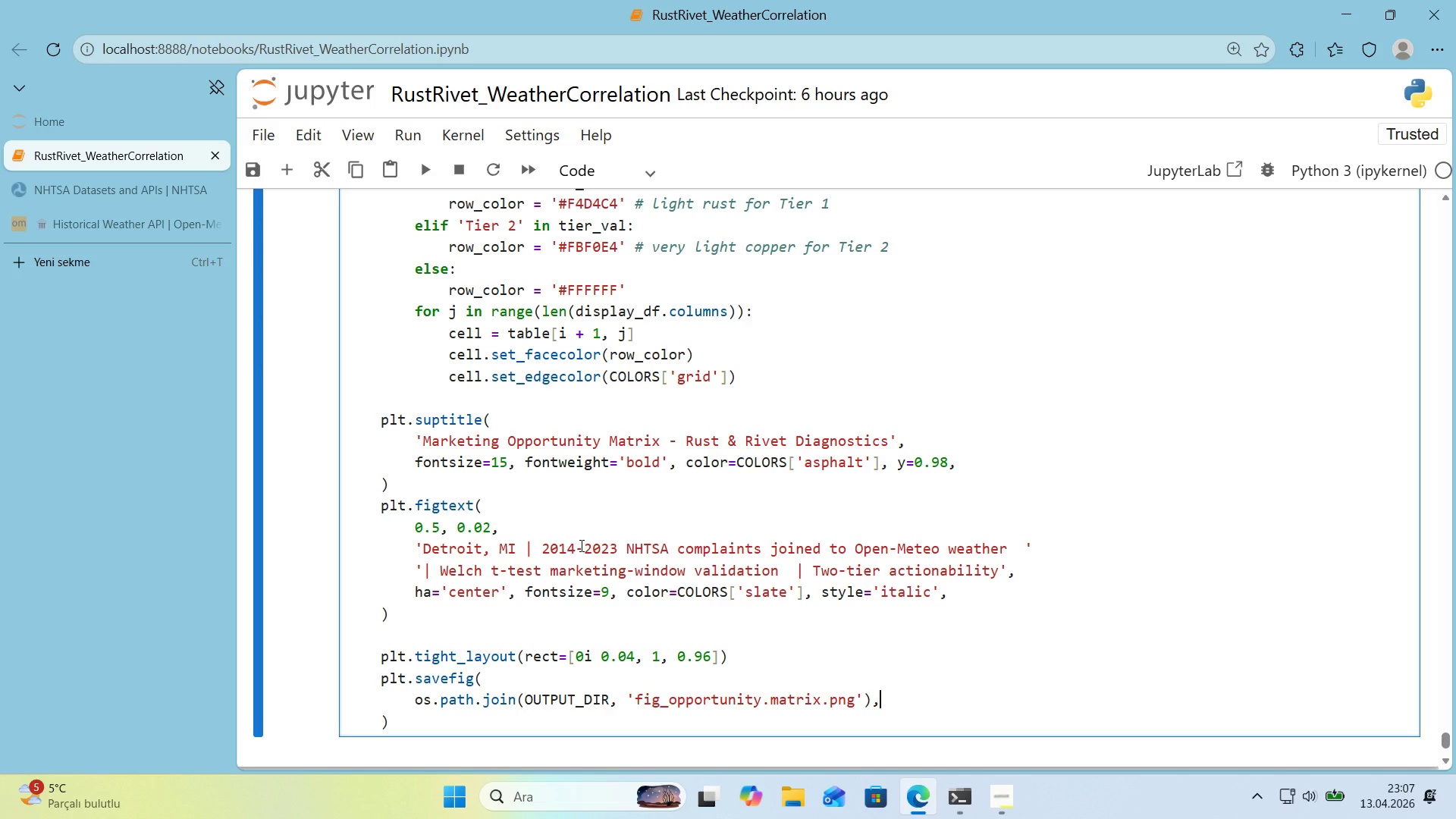 
key(Enter)
 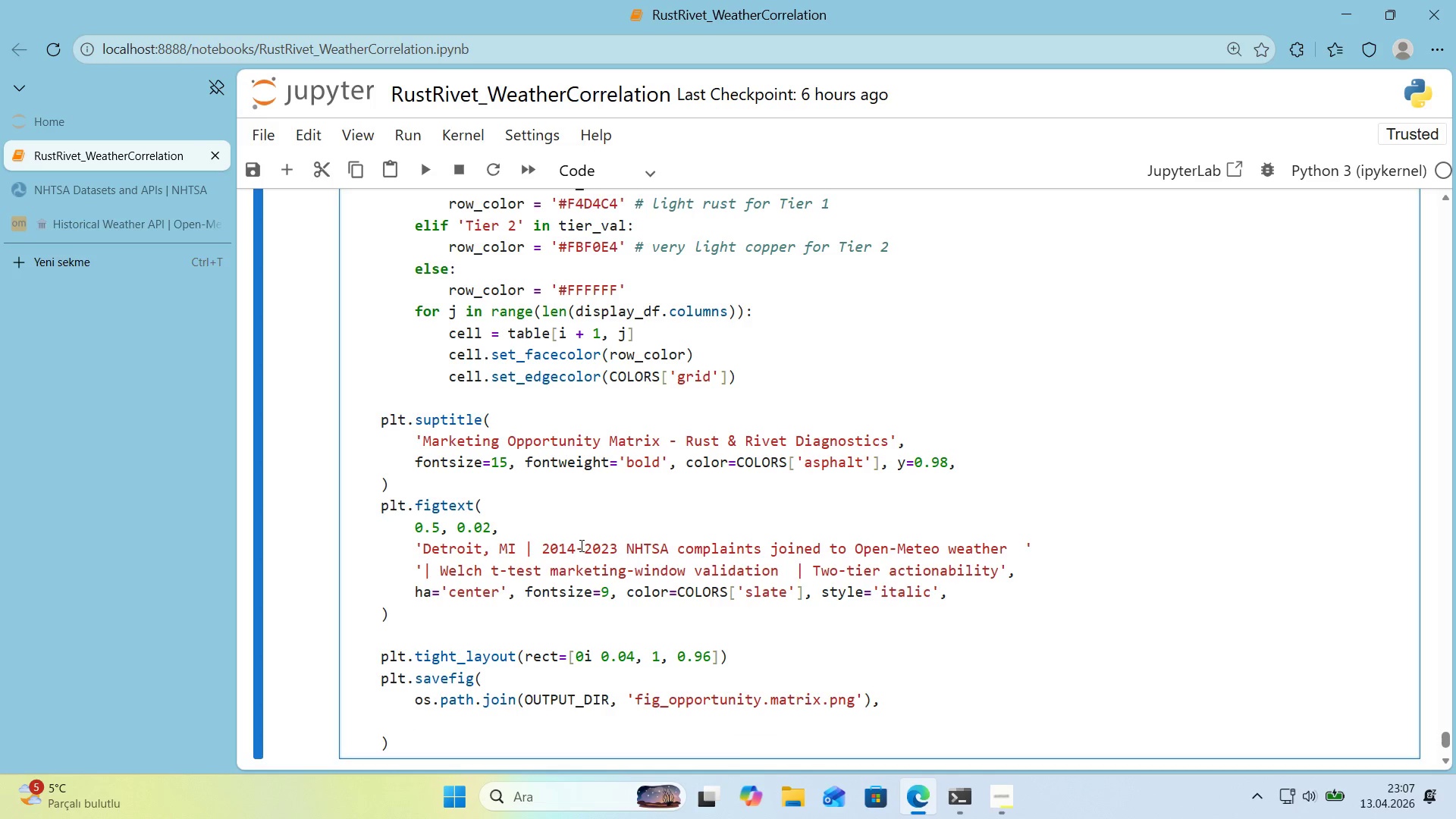 
type(dp')160, bbox_'nches)@@)
 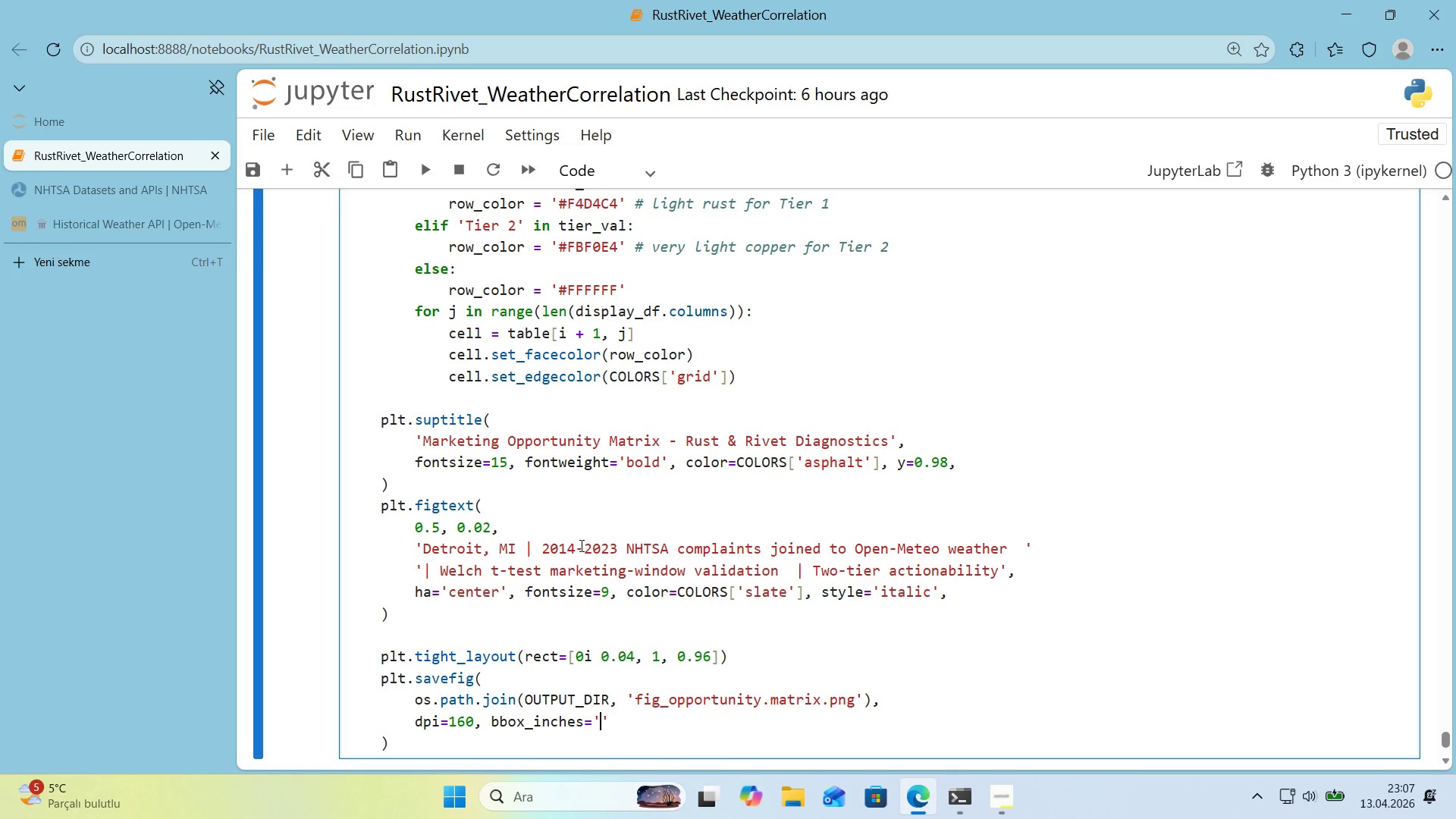 
 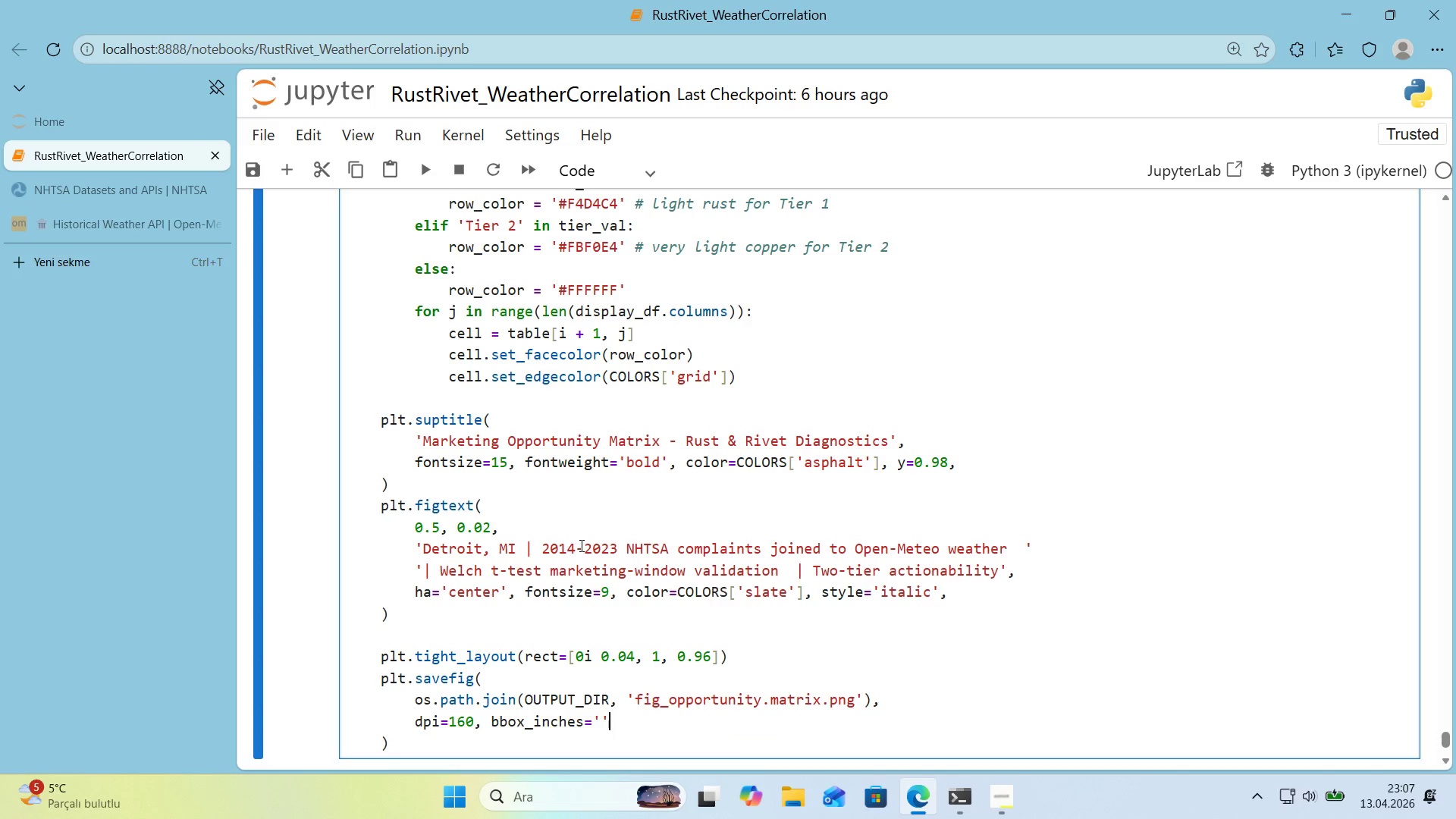 
key(ArrowLeft)
 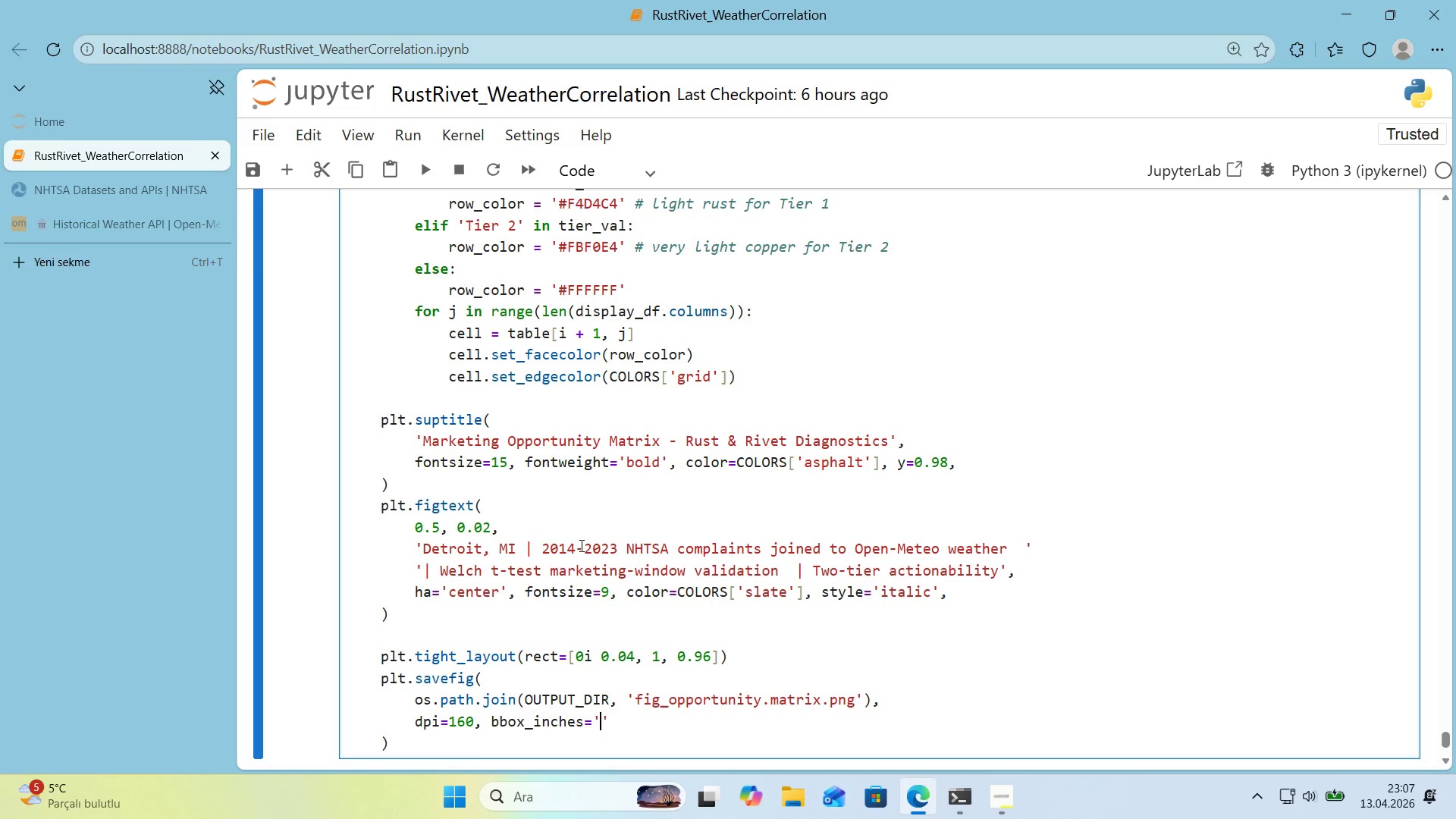 
type(t'ght)
 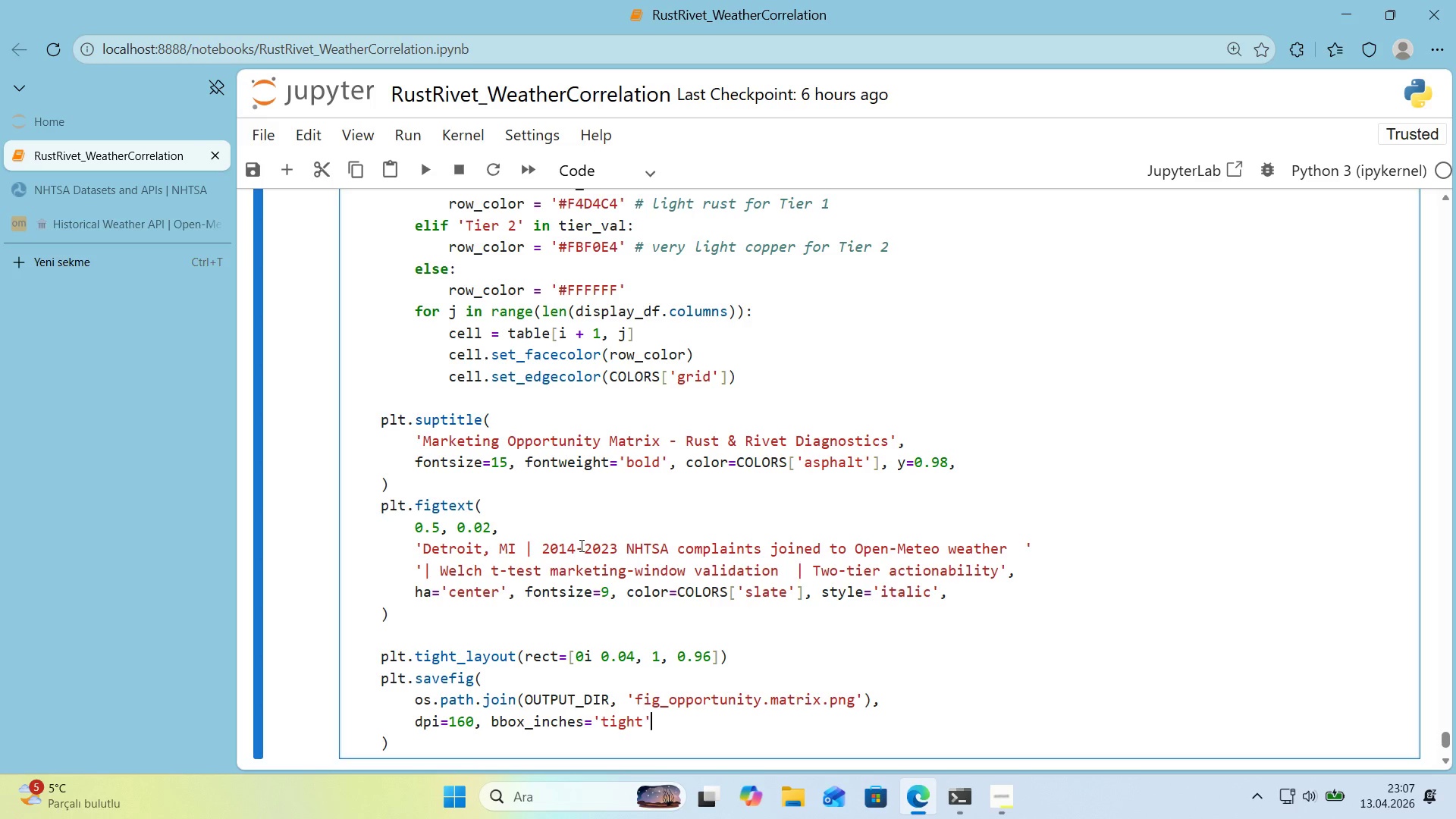 
key(ArrowRight)
 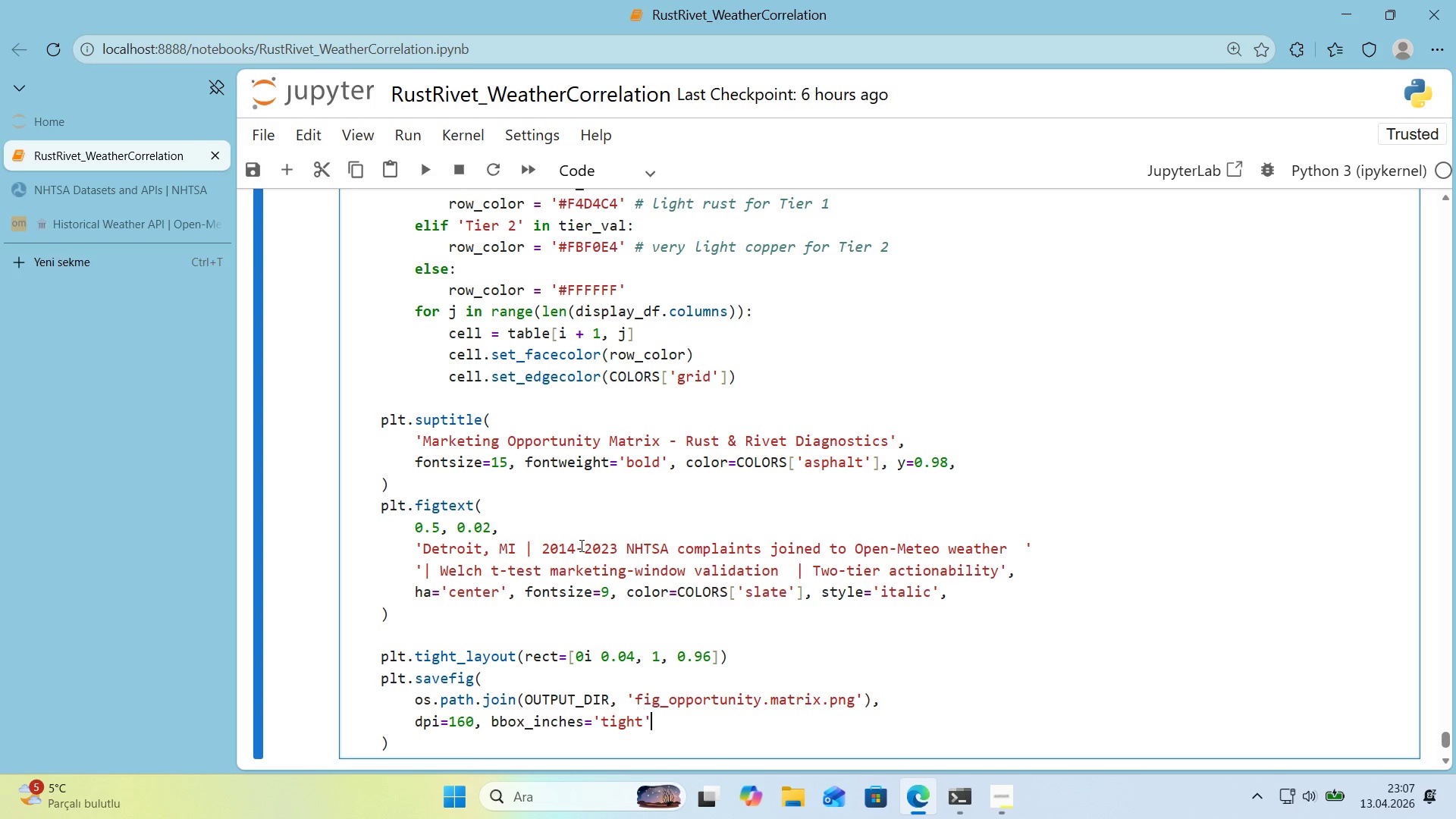 
type(, facecolor)COLORS)
 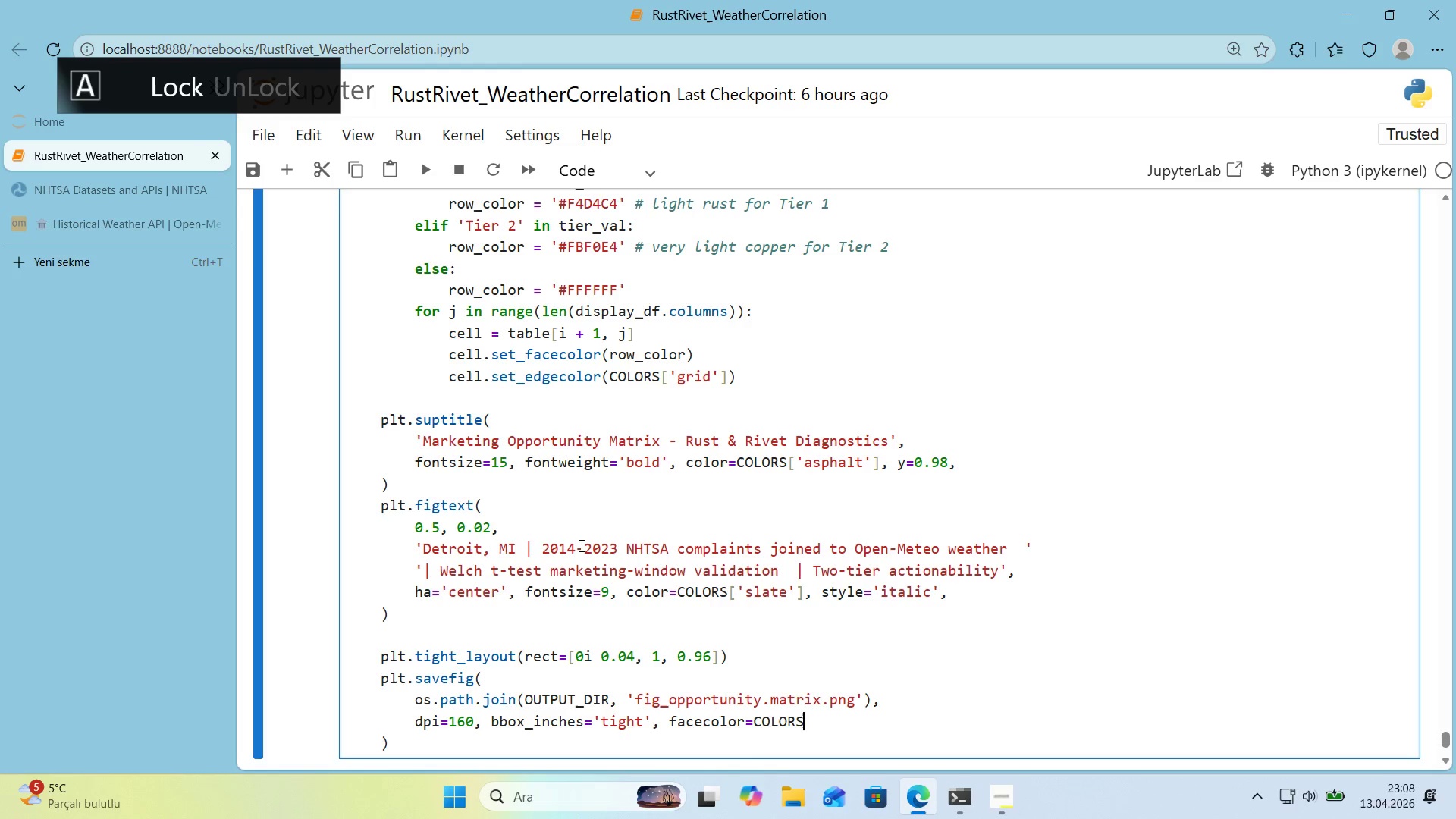 
key(Alt+Control+8)
 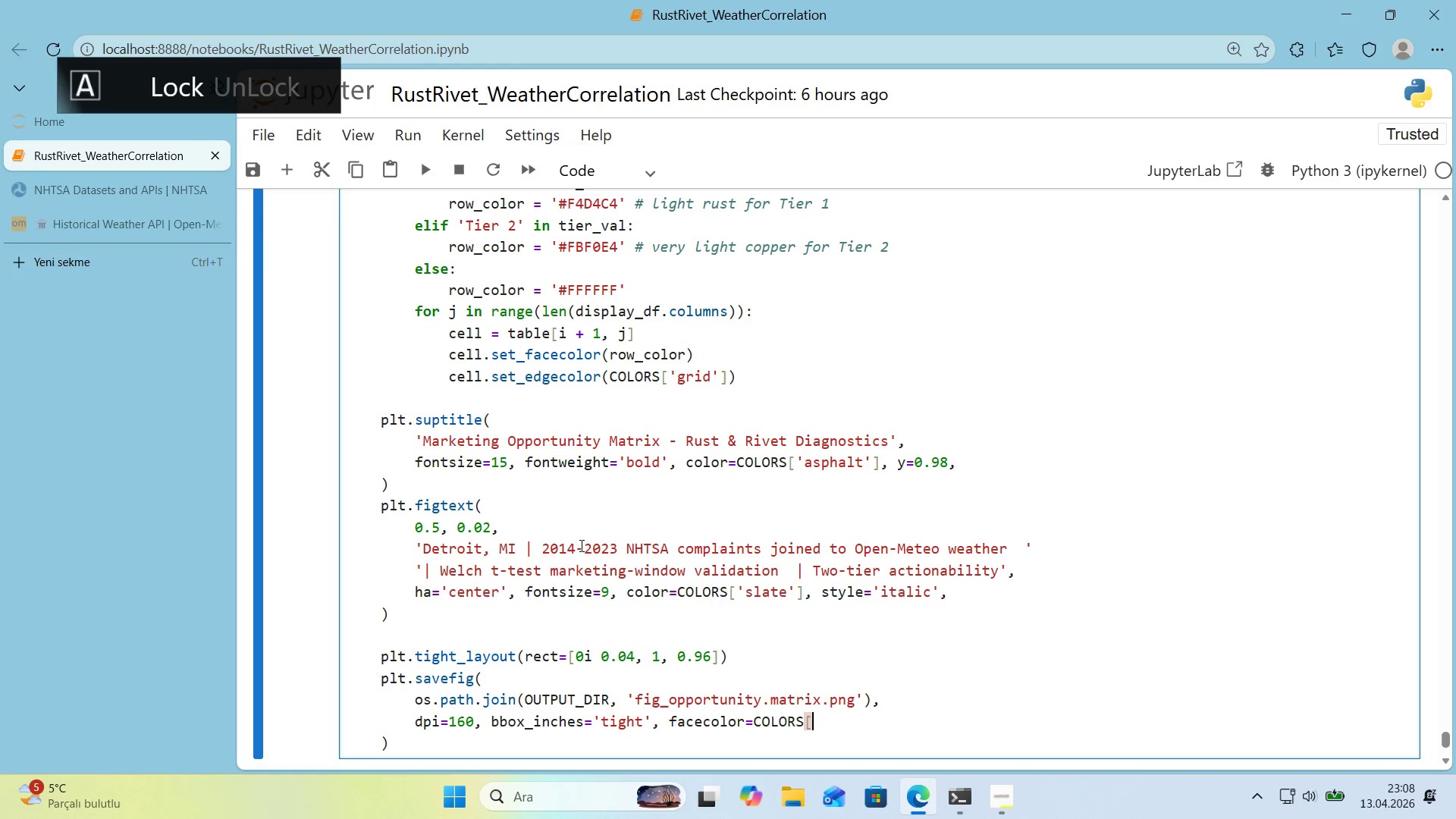 
key(Alt+Control+9)
 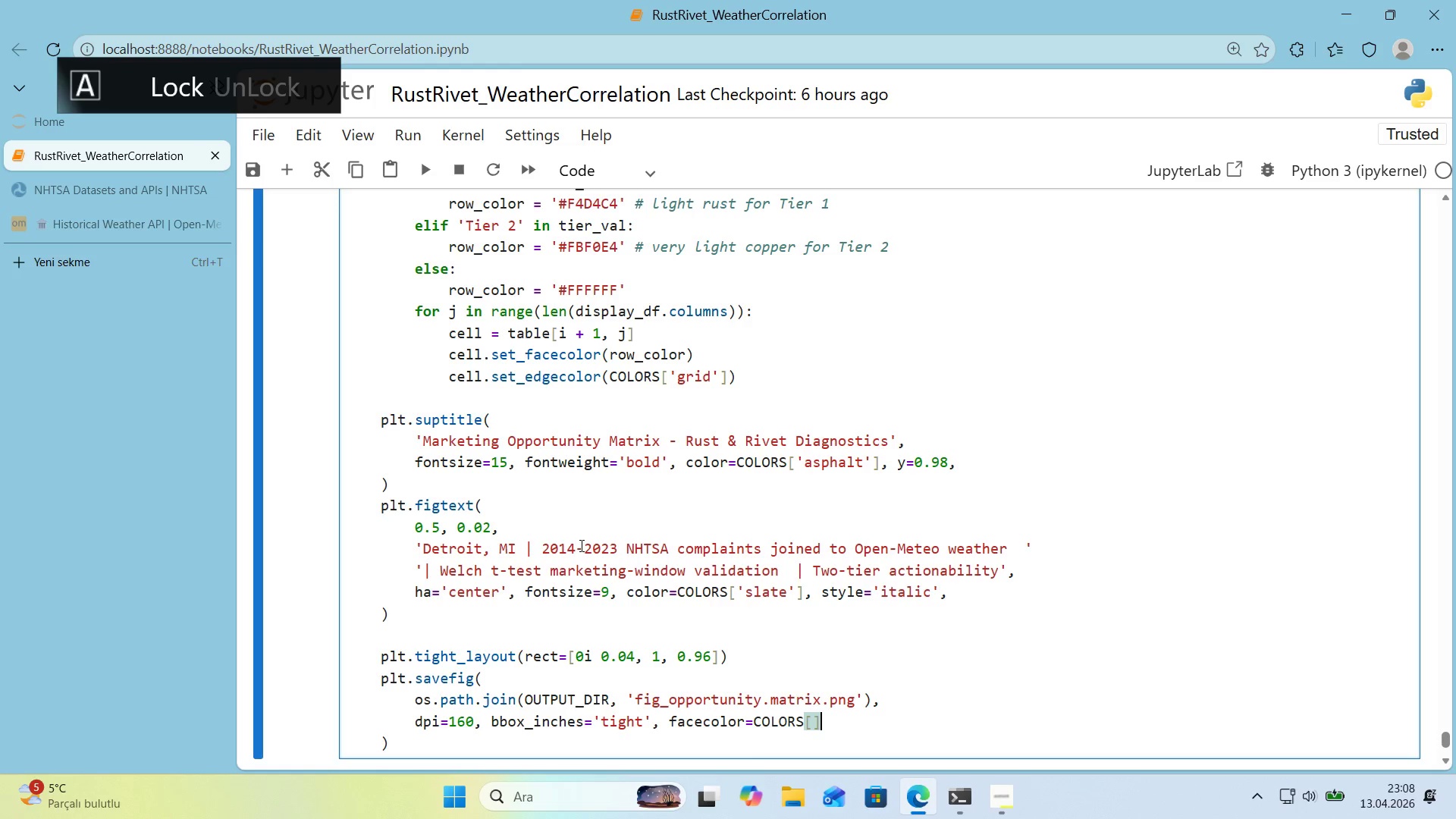 
key(ArrowLeft)
 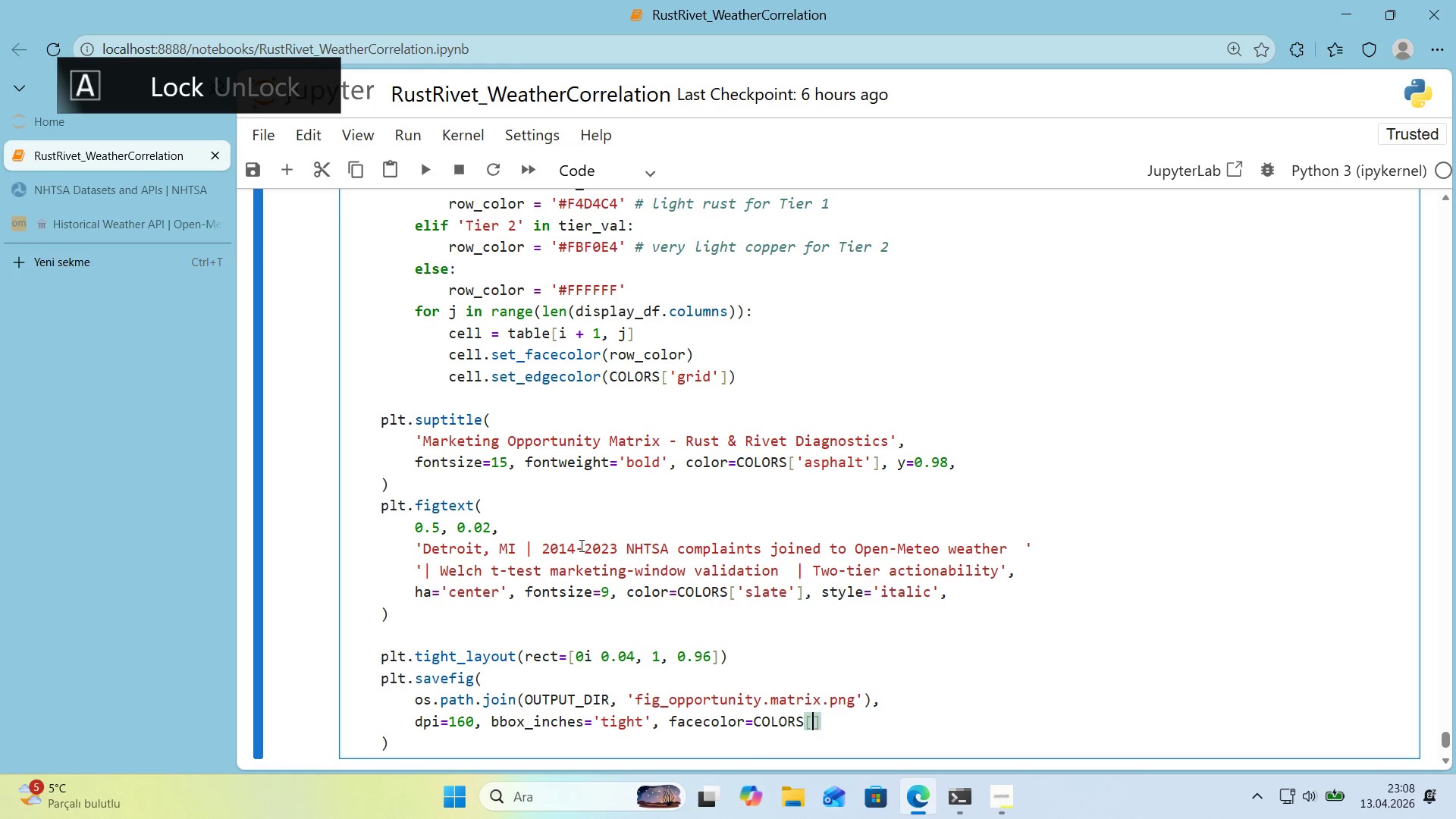 
type(@@)
 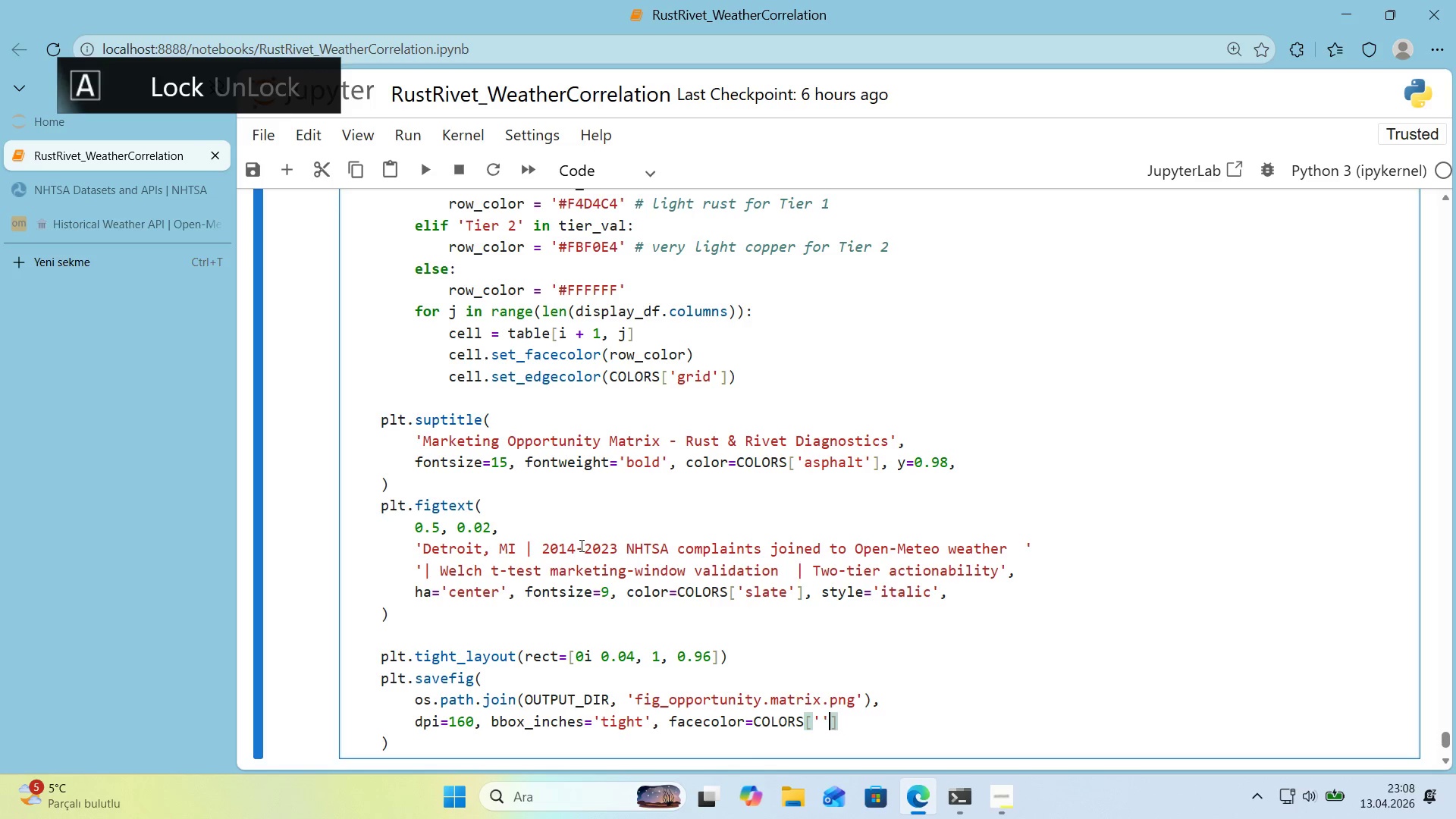 
key(ArrowLeft)
 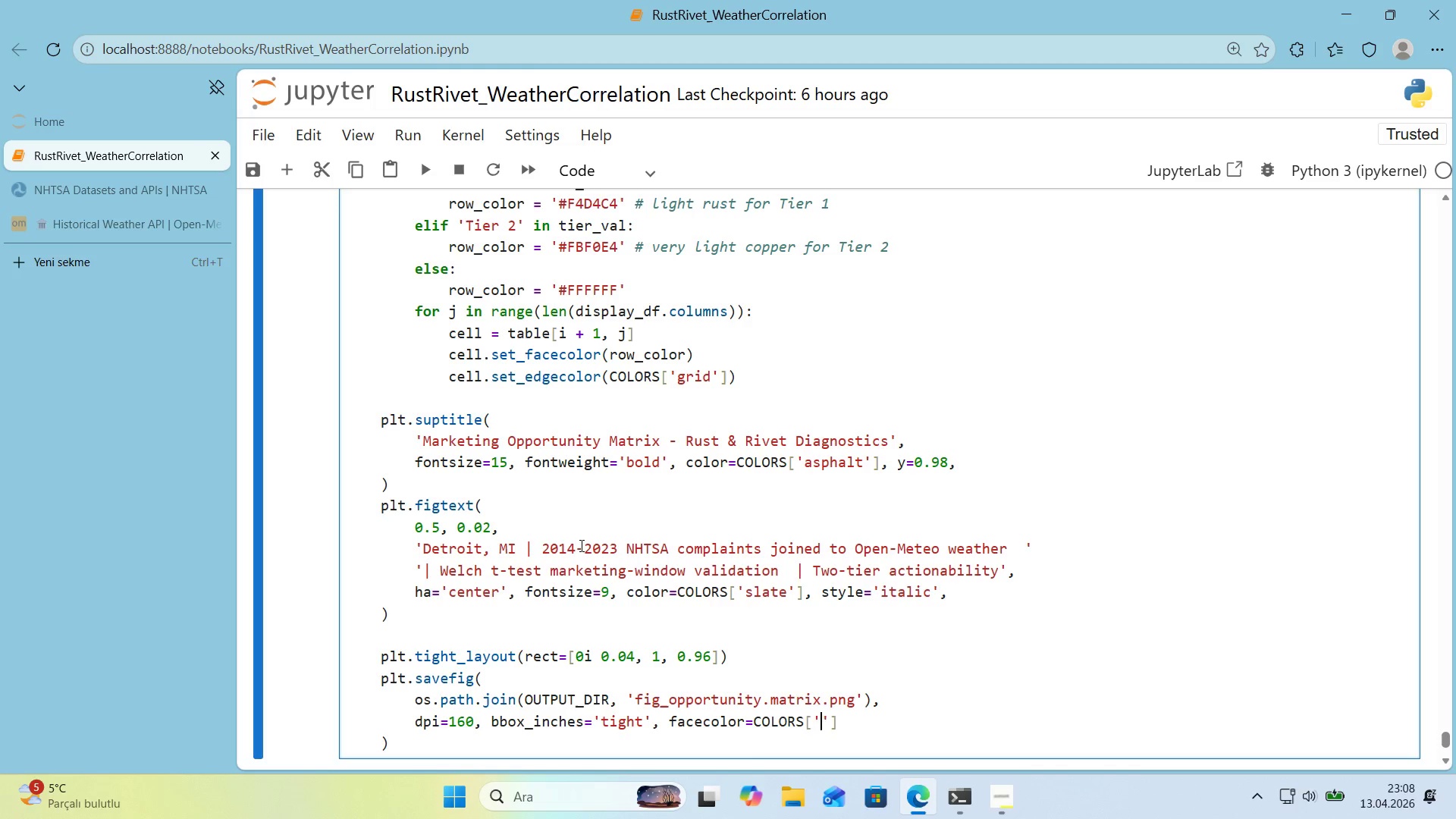 
type(cream)
 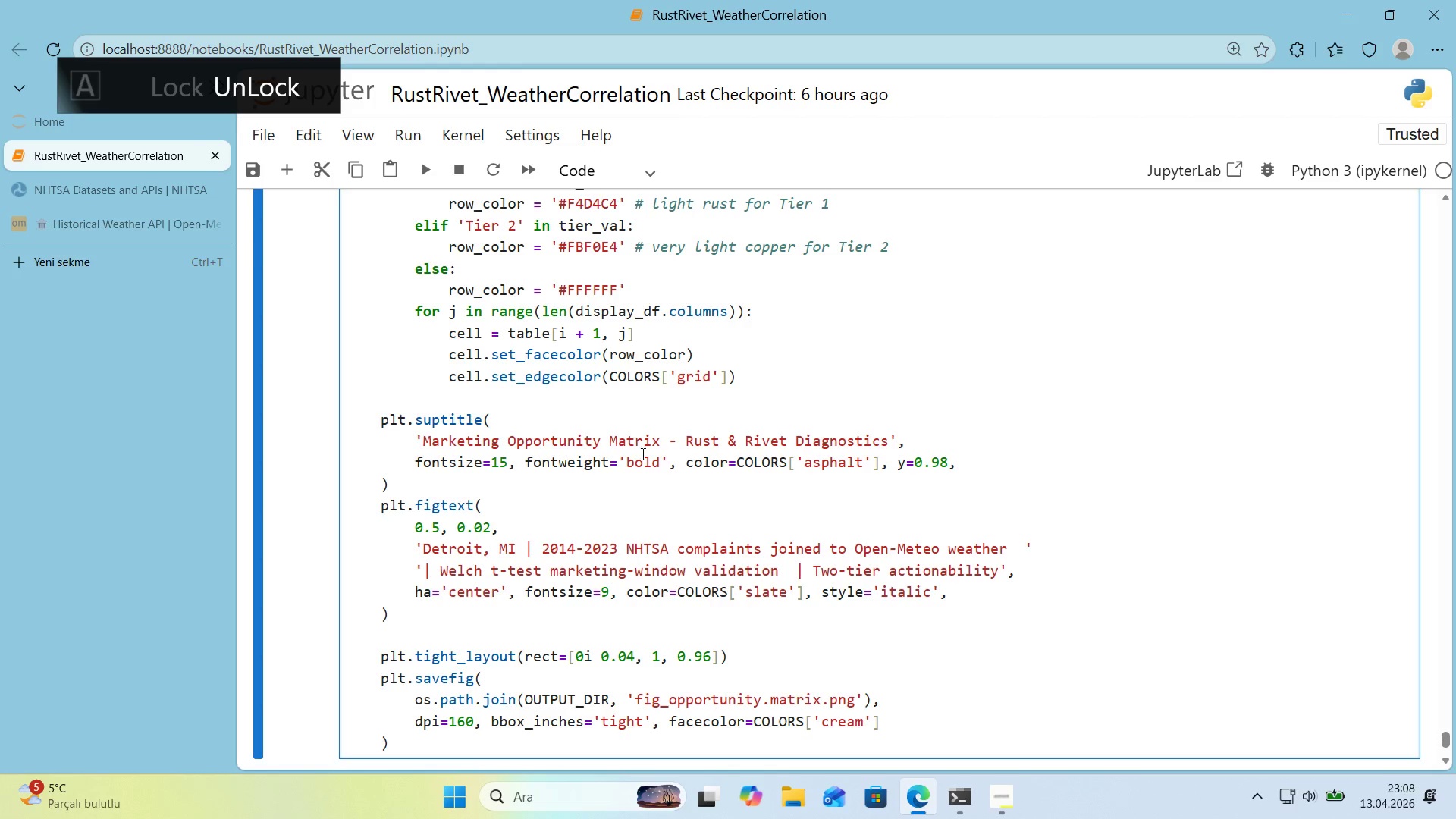 
scroll: coordinate [642, 457], scroll_direction: down, amount: 1.0
 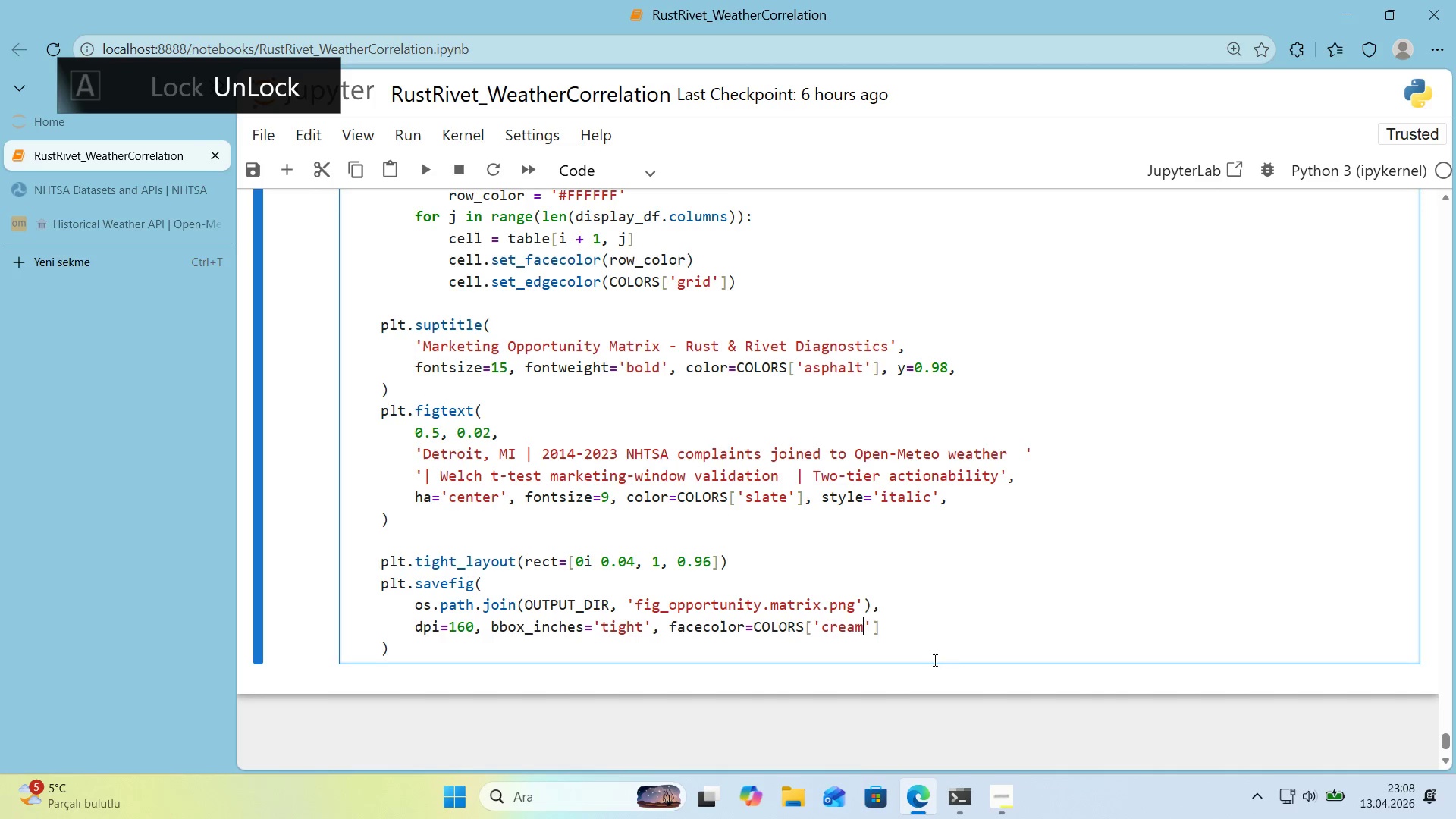 
left_click([920, 624])
 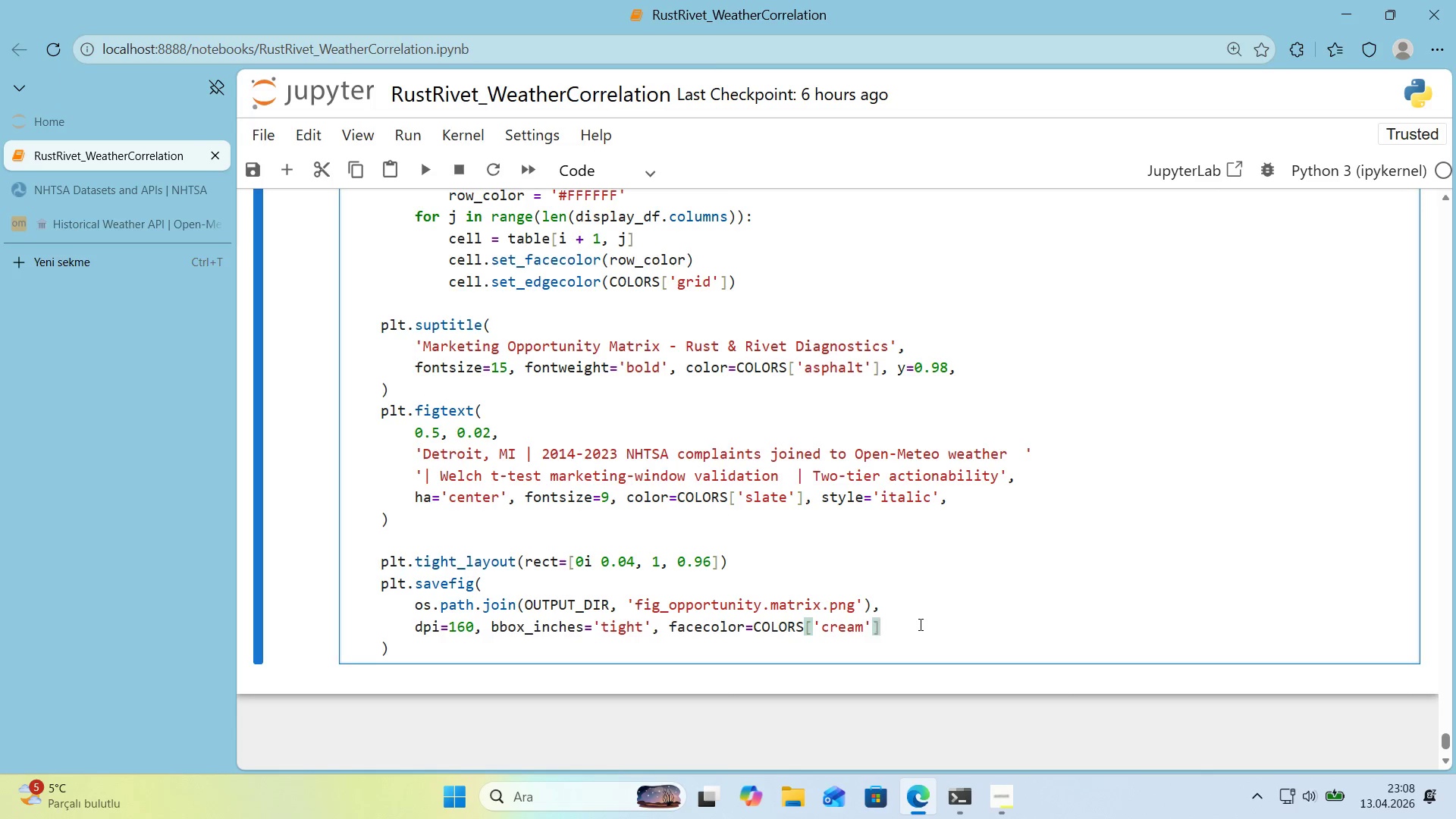 
key(Comma)
 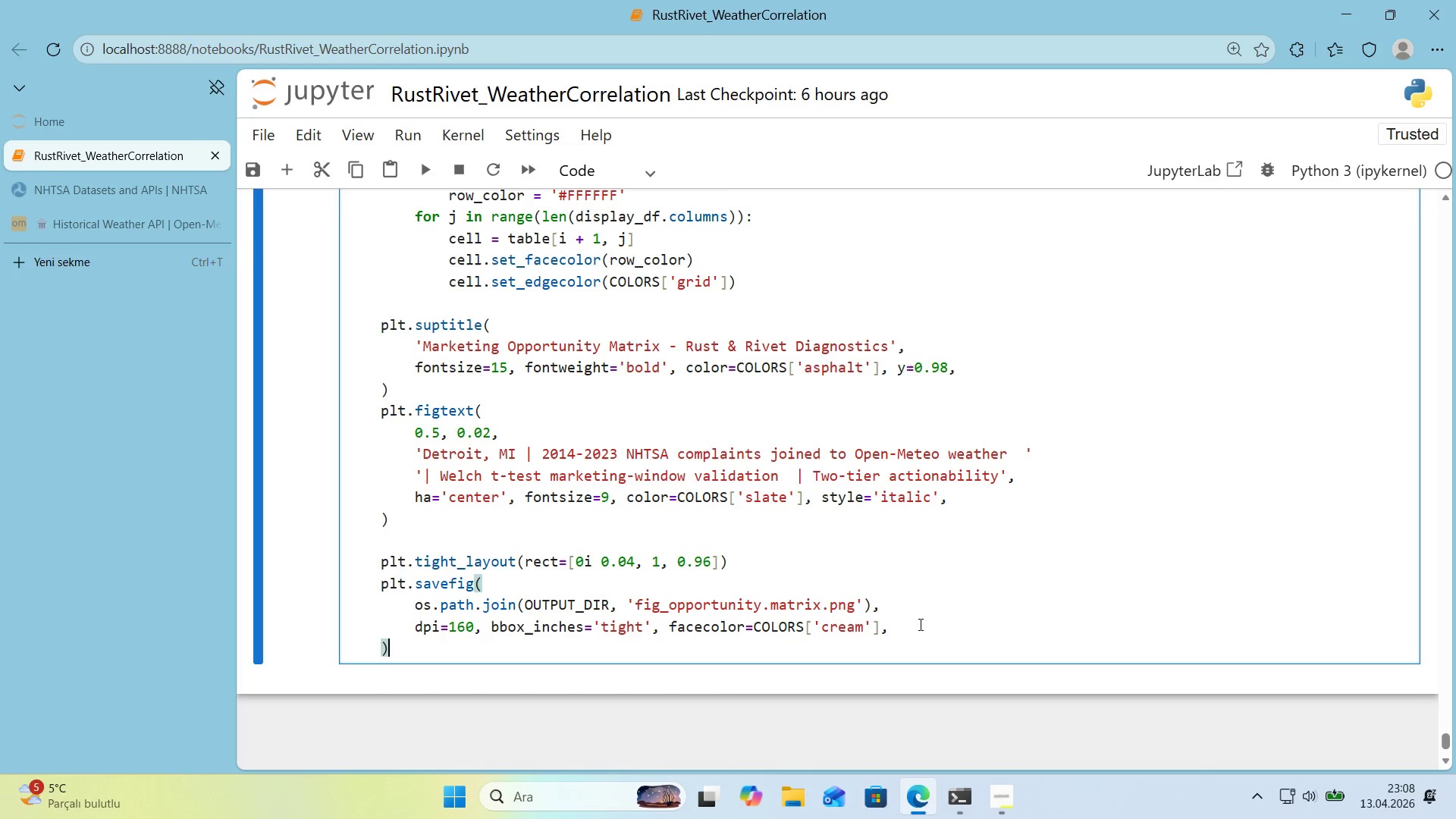 
key(ArrowDown)
 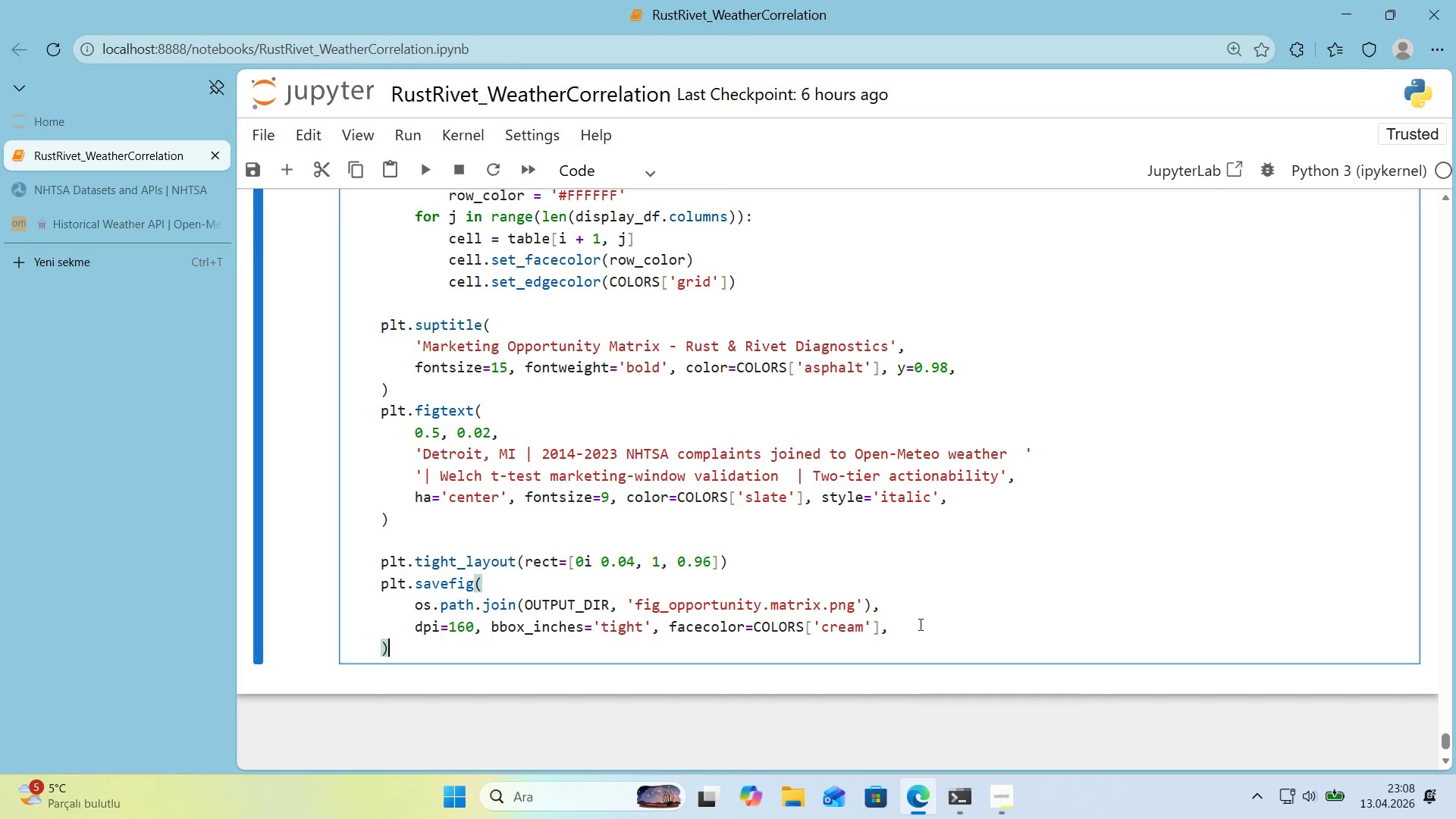 
key(Enter)
 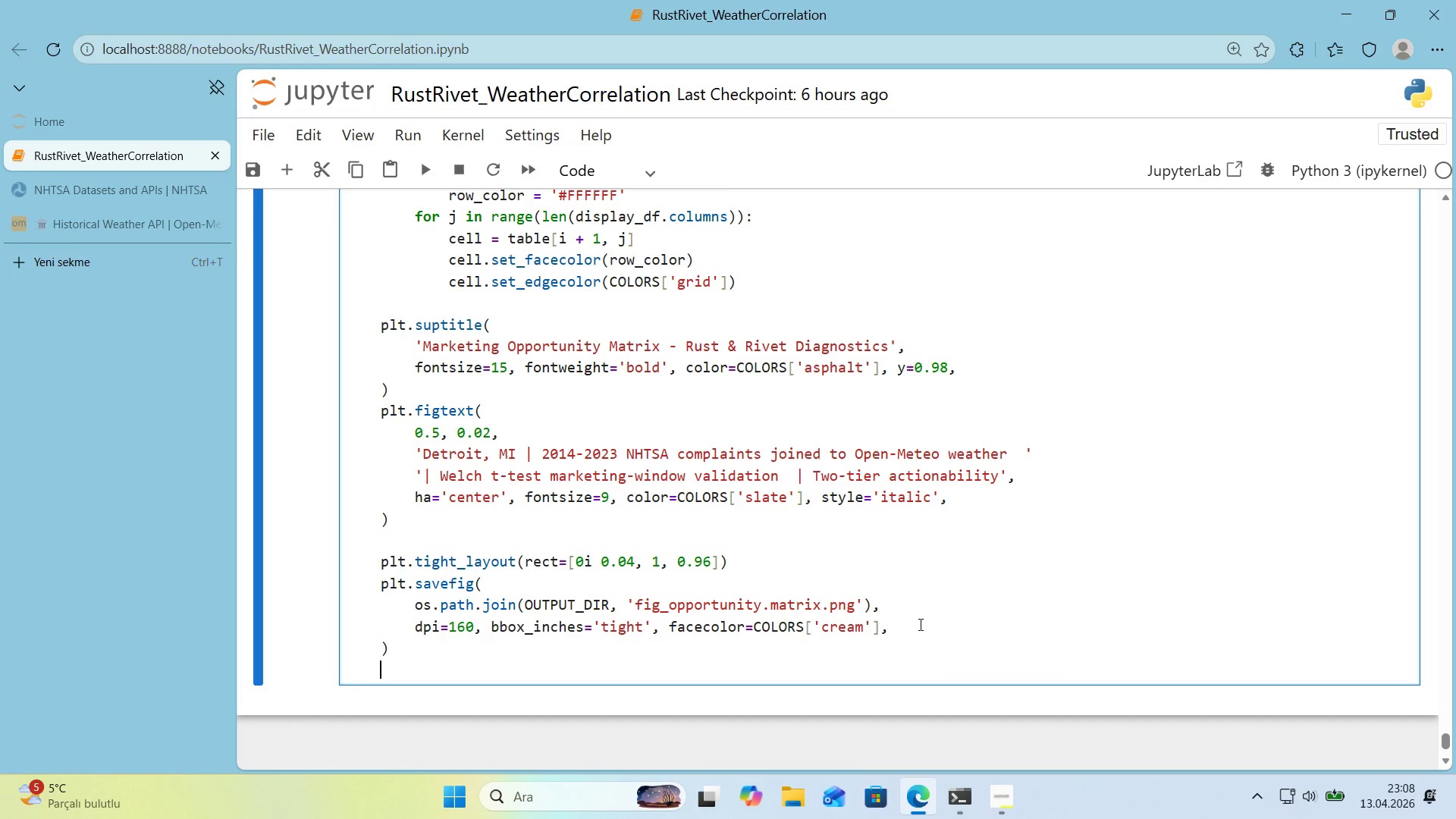 
type(plt.show*()
 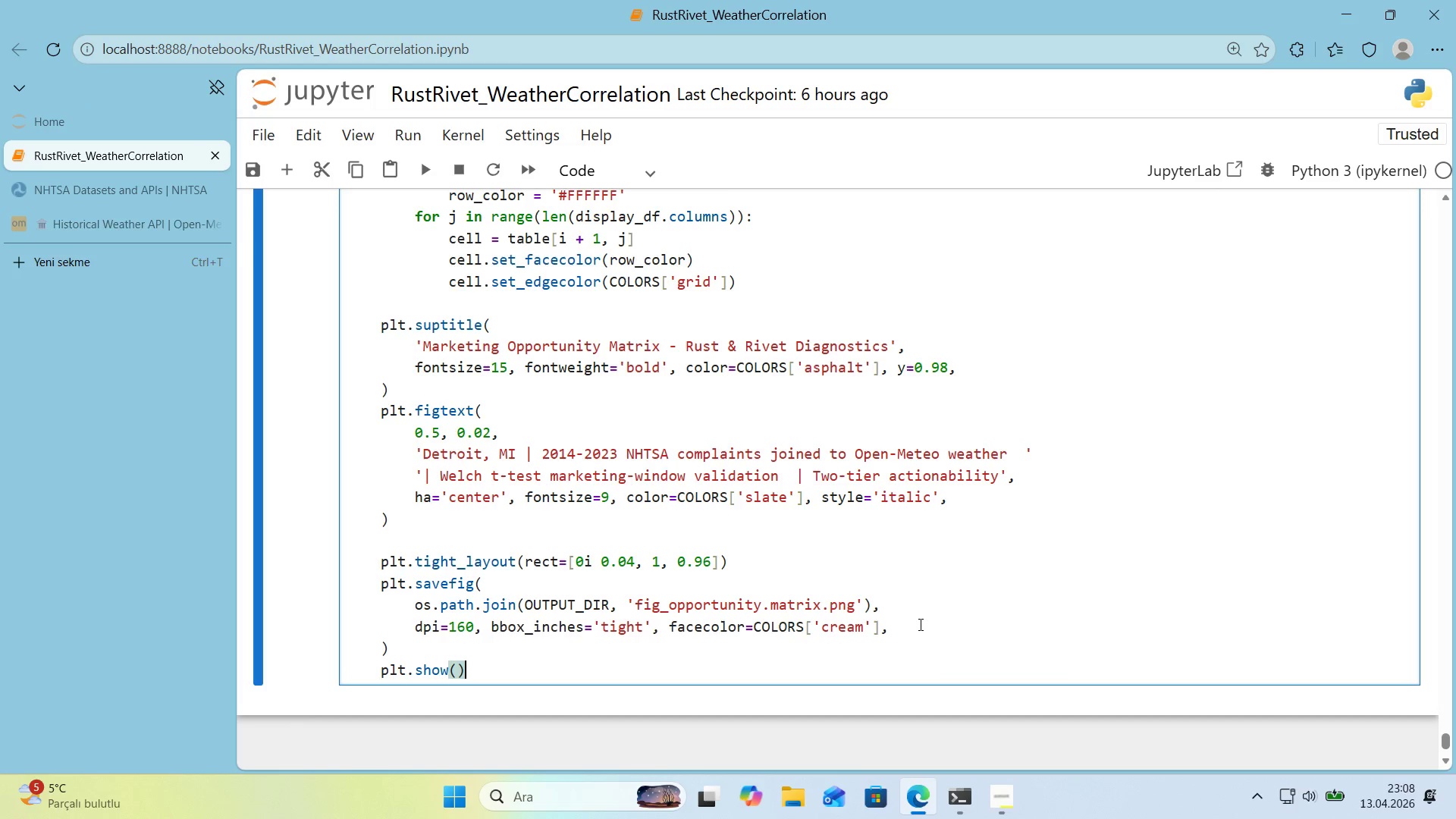 
key(Enter)
 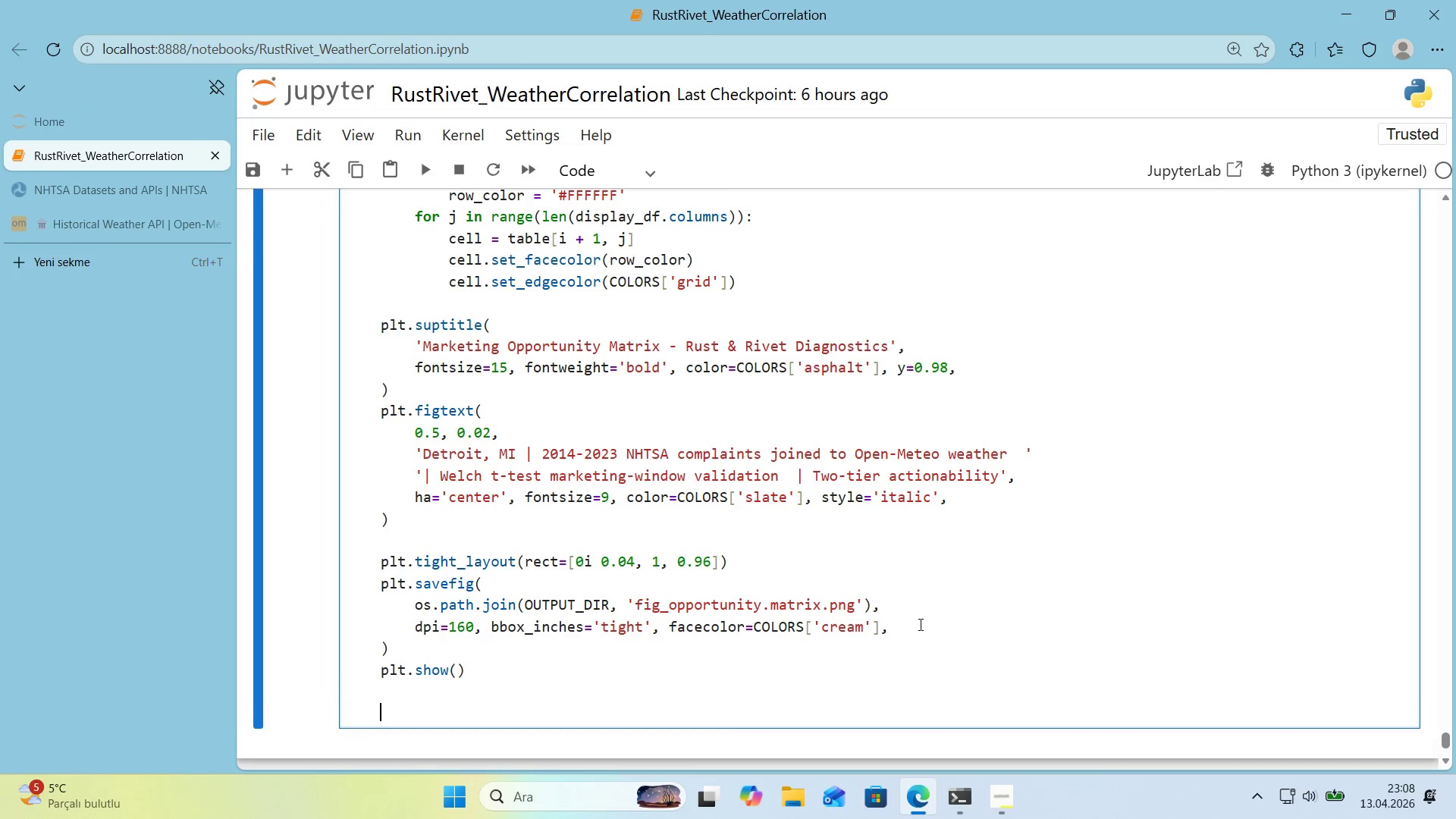 
key(Enter)
 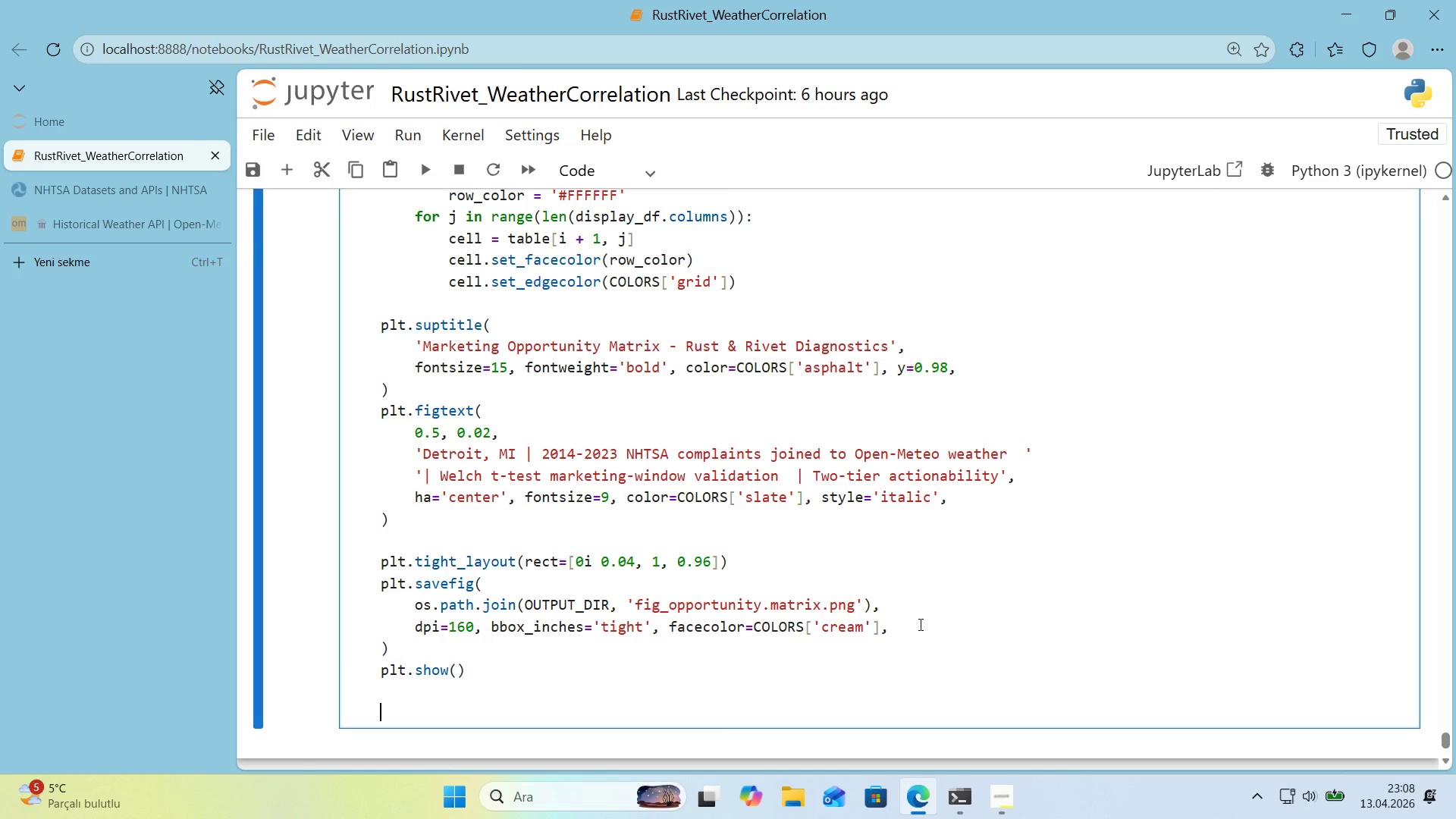 
key(Alt+Control+AltRight)
 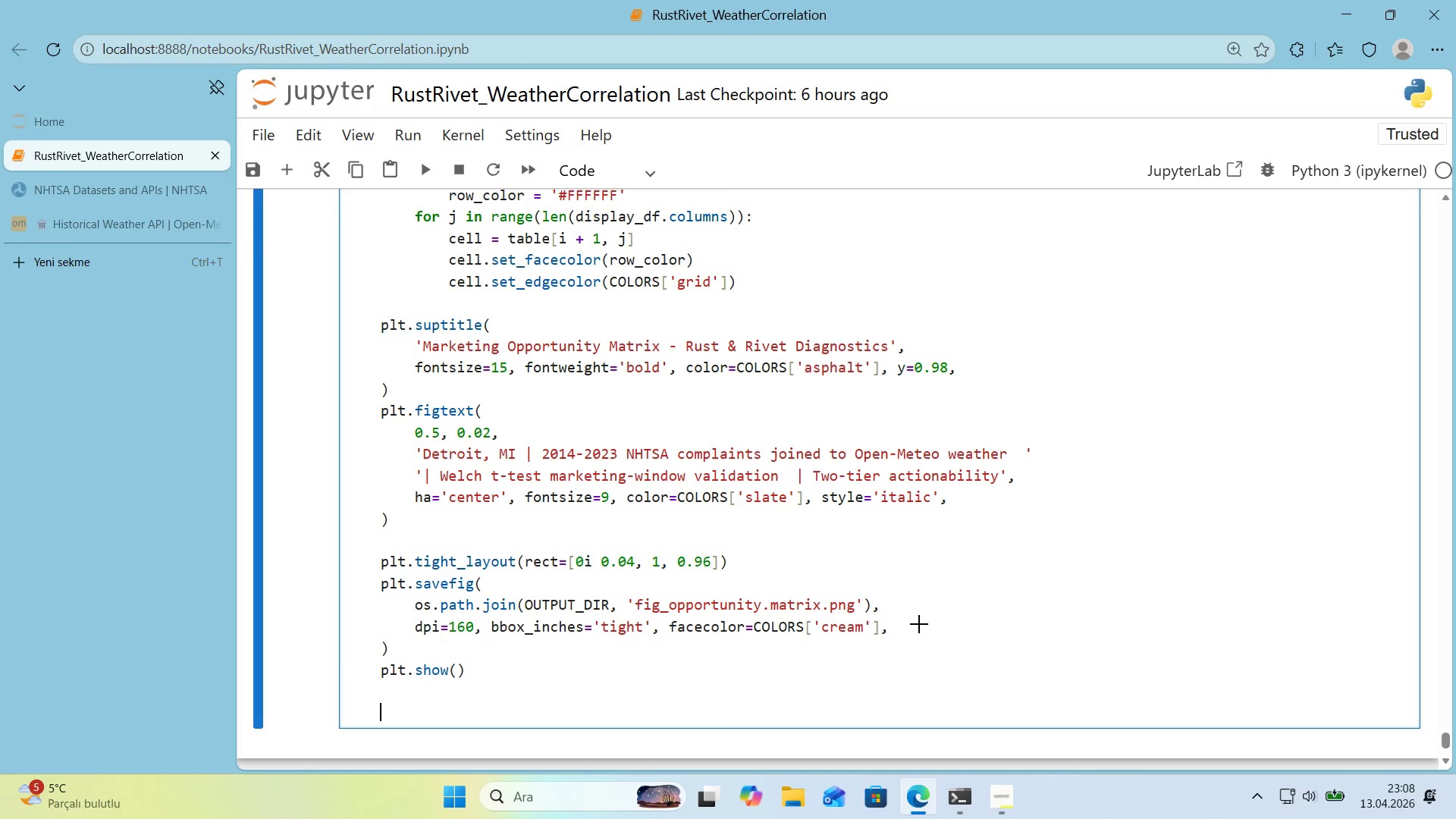 
key(Control+ControlLeft)
 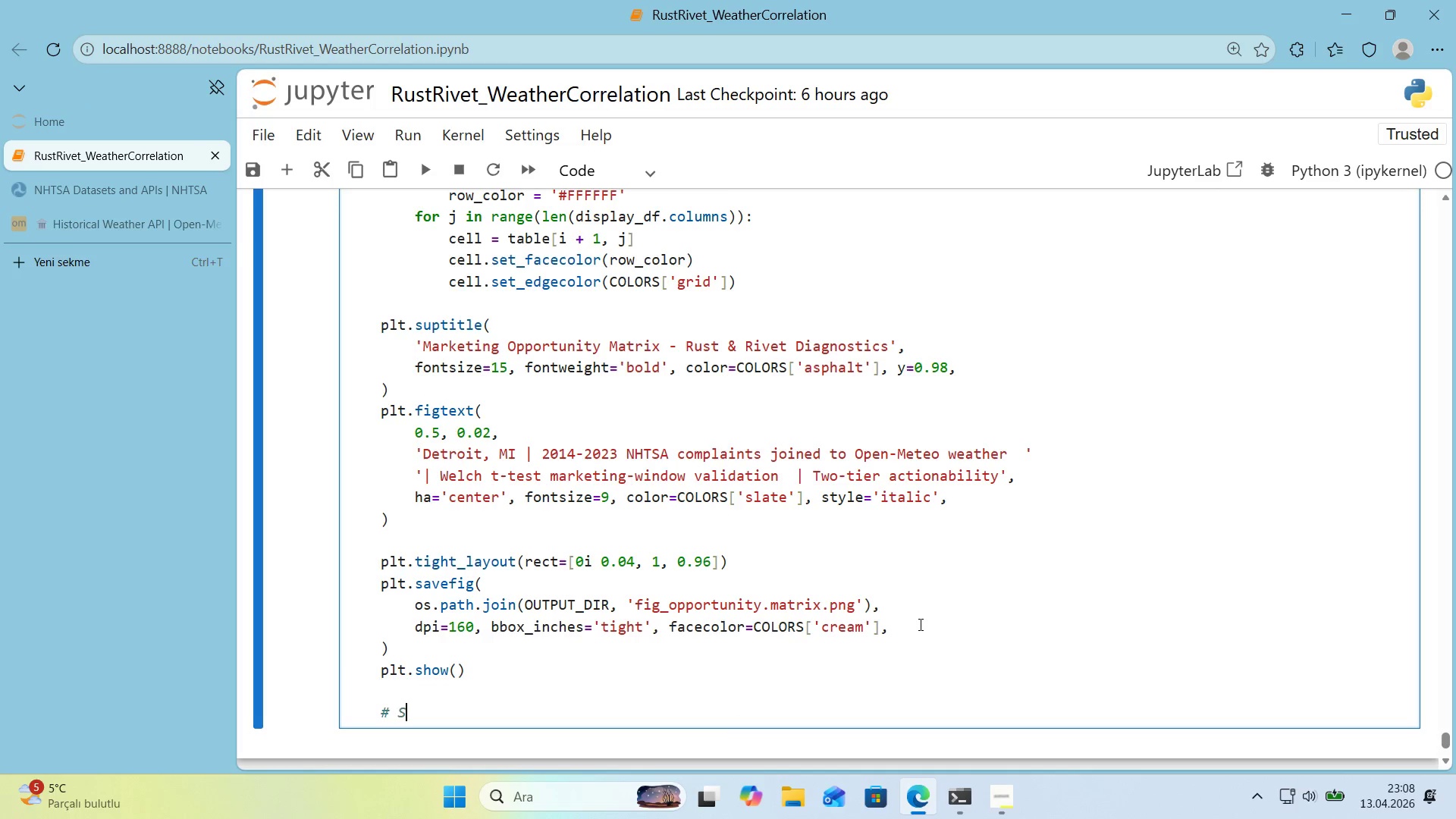 
key(Alt+Control+3)
 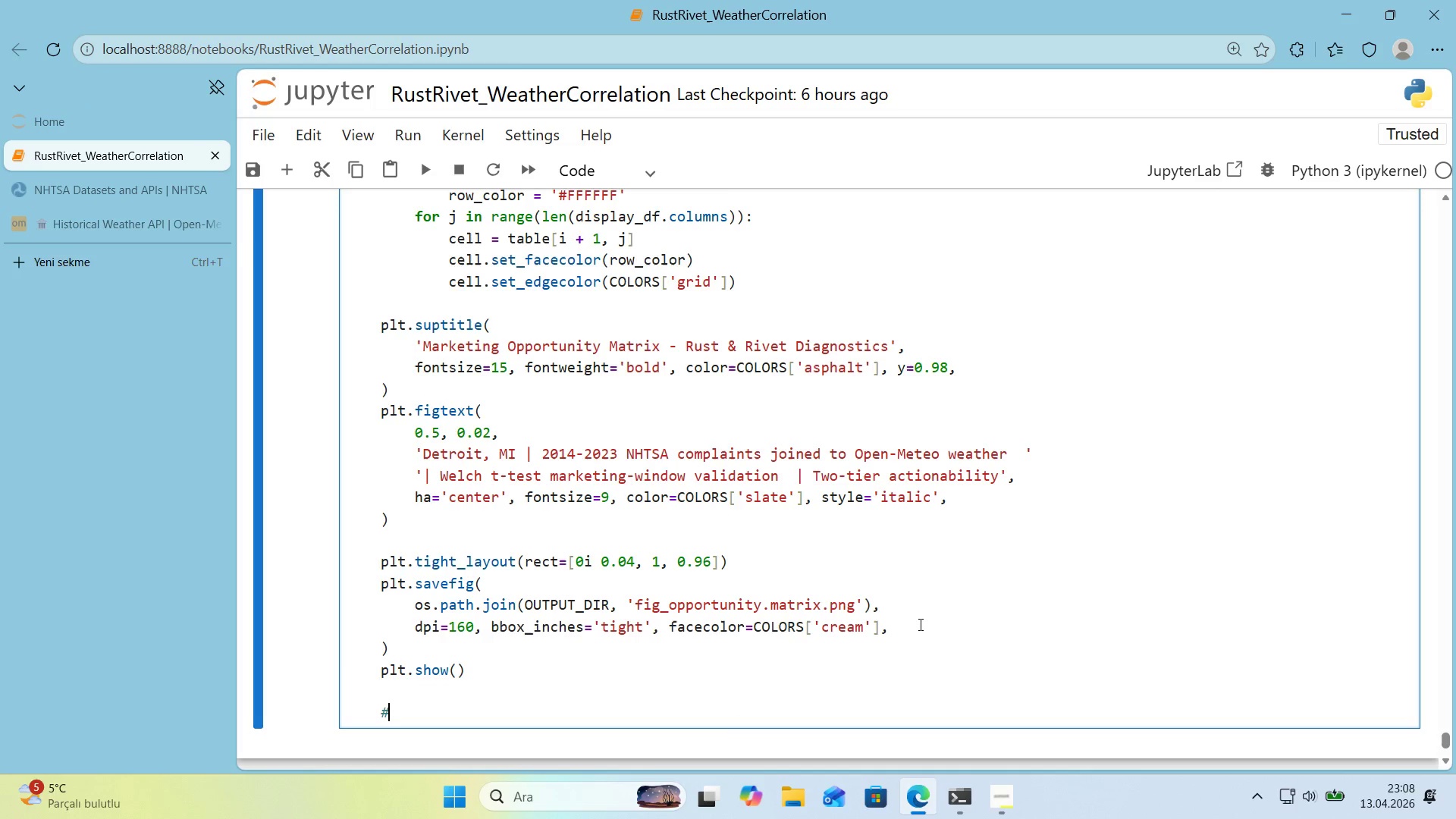 
type( Shop - )
key(Backspace)
key(Backspace)
key(Backspace)
type(-level summary)
 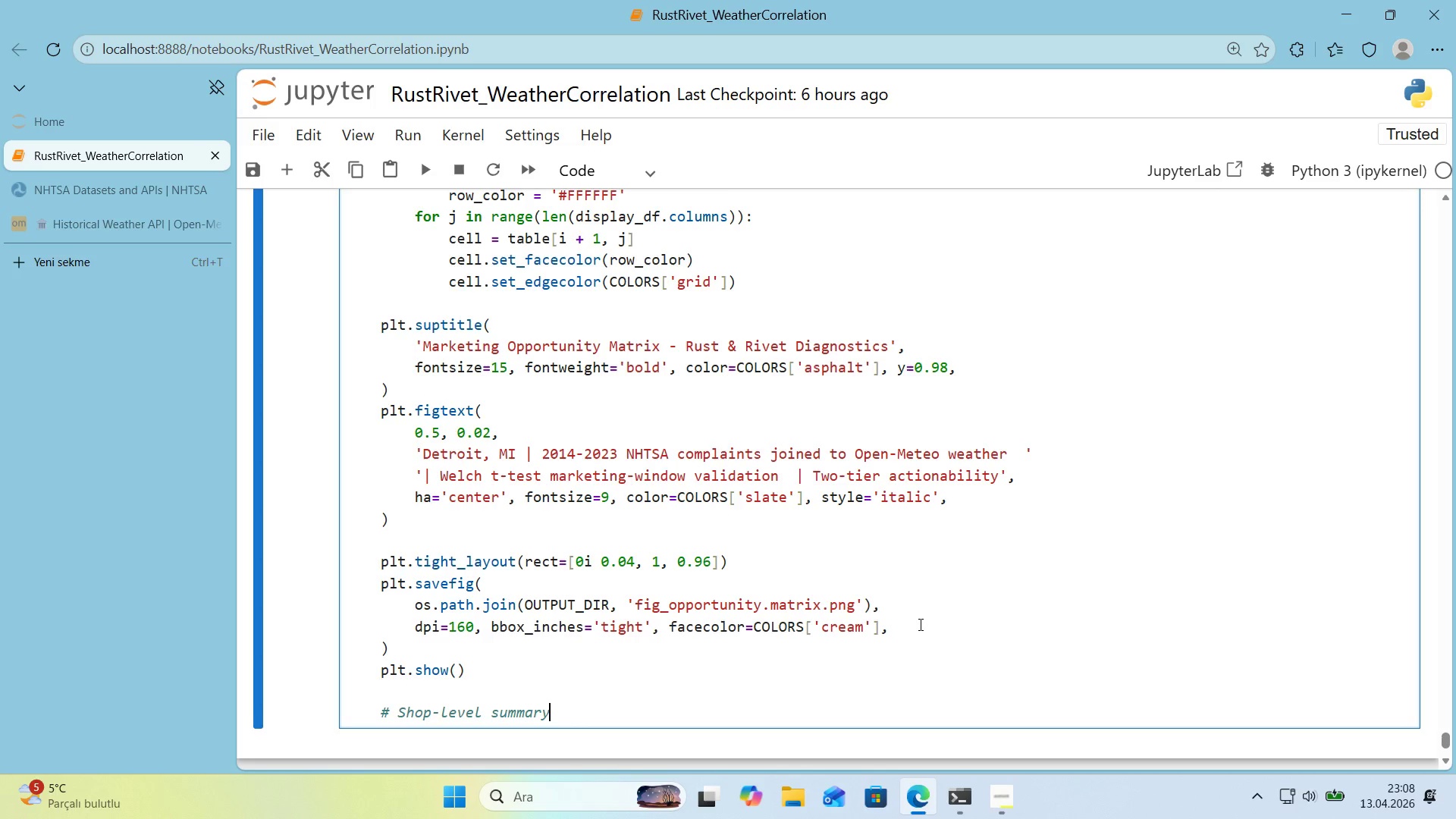 
key(Enter)
 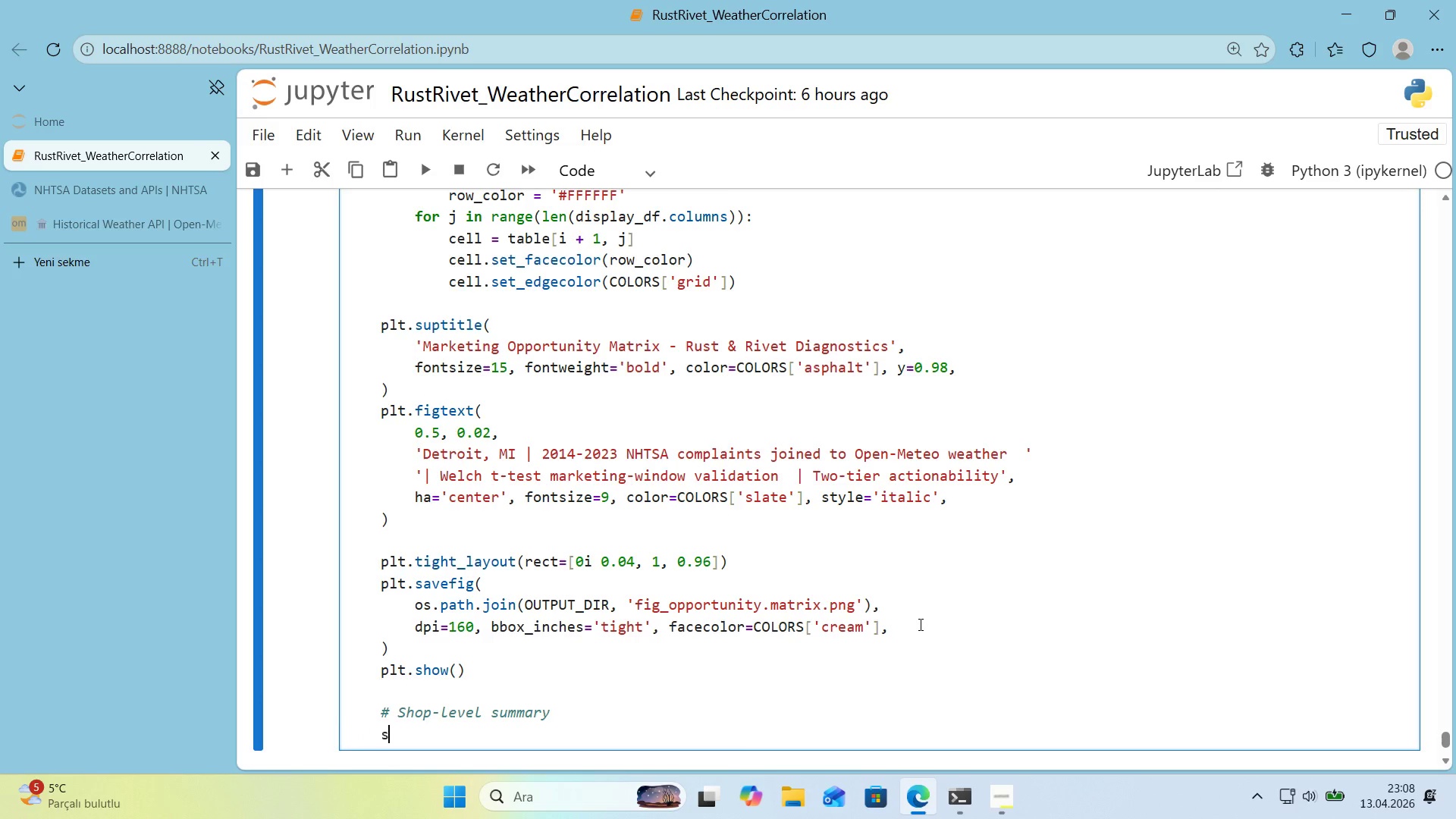 
type(shop_summary ) *()
 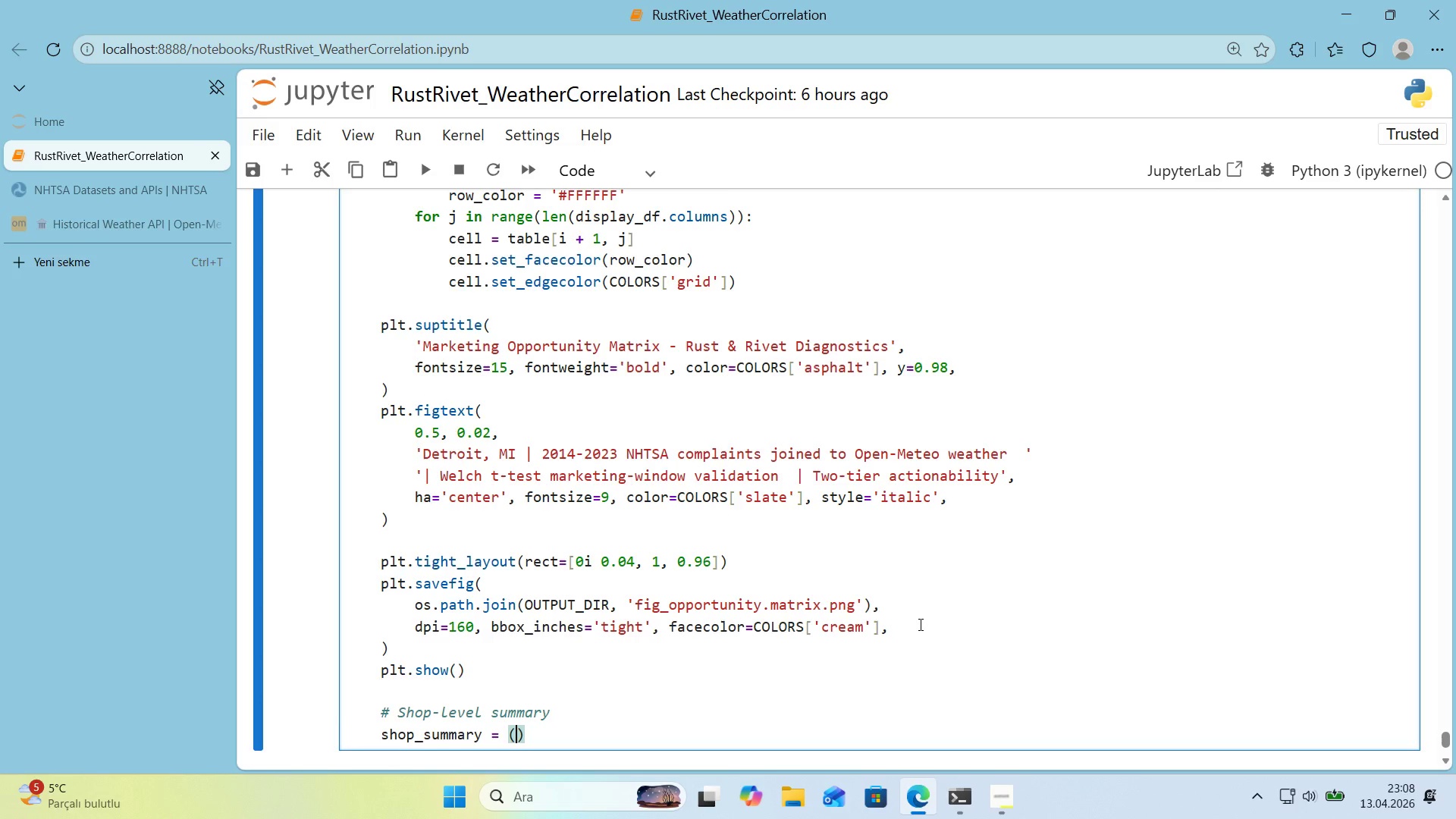 
 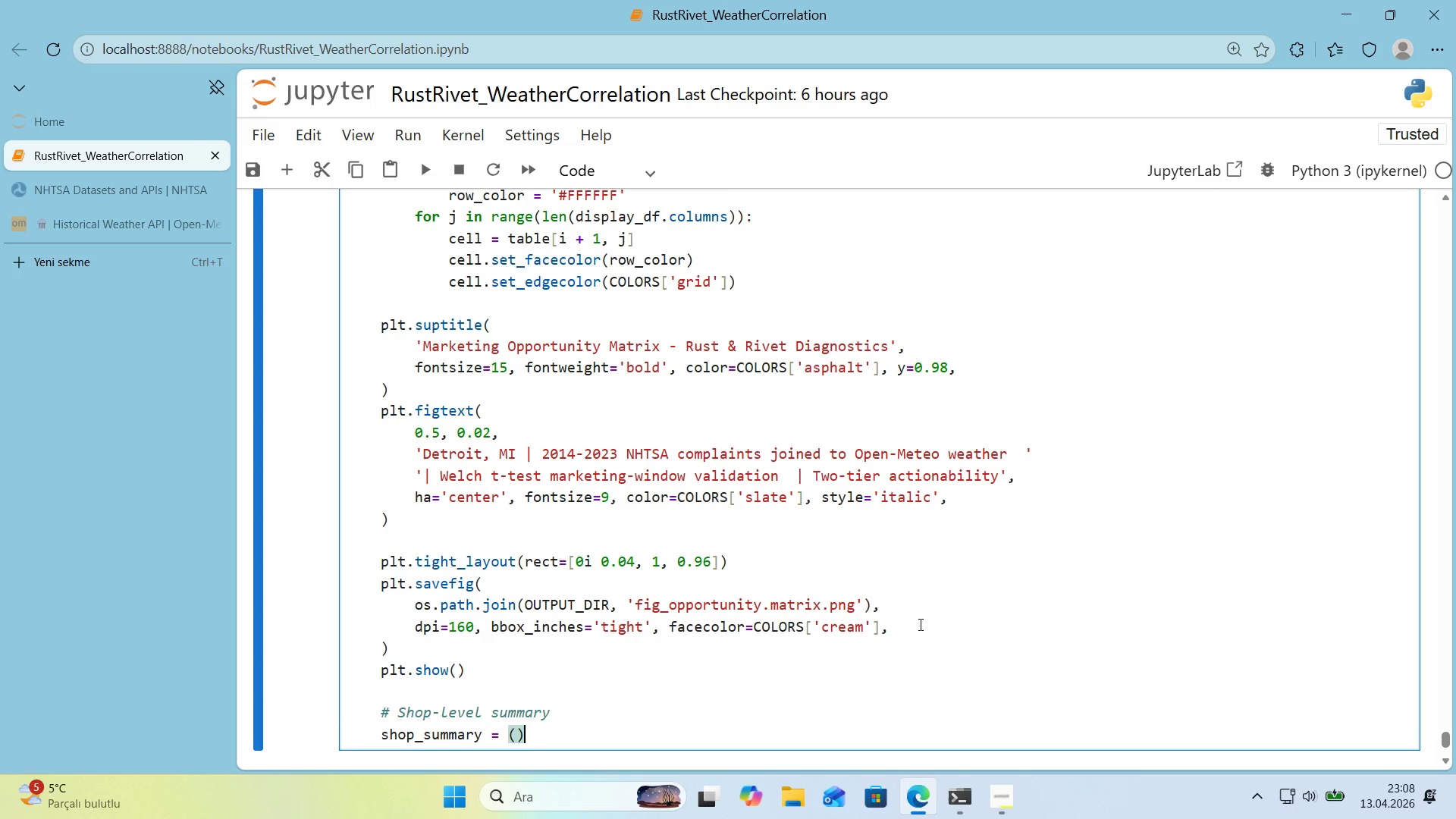 
key(ArrowLeft)
 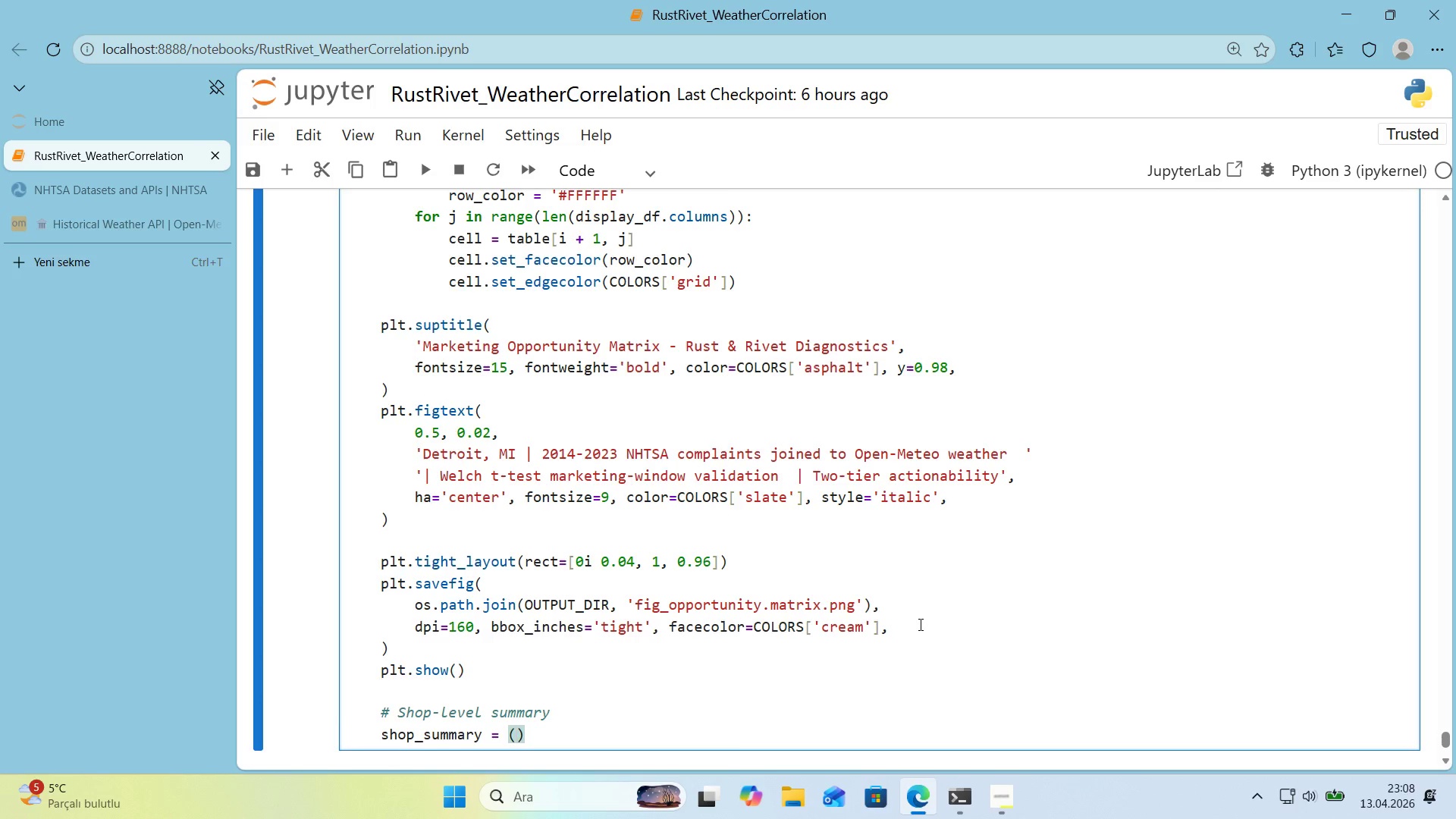 
key(Enter)
 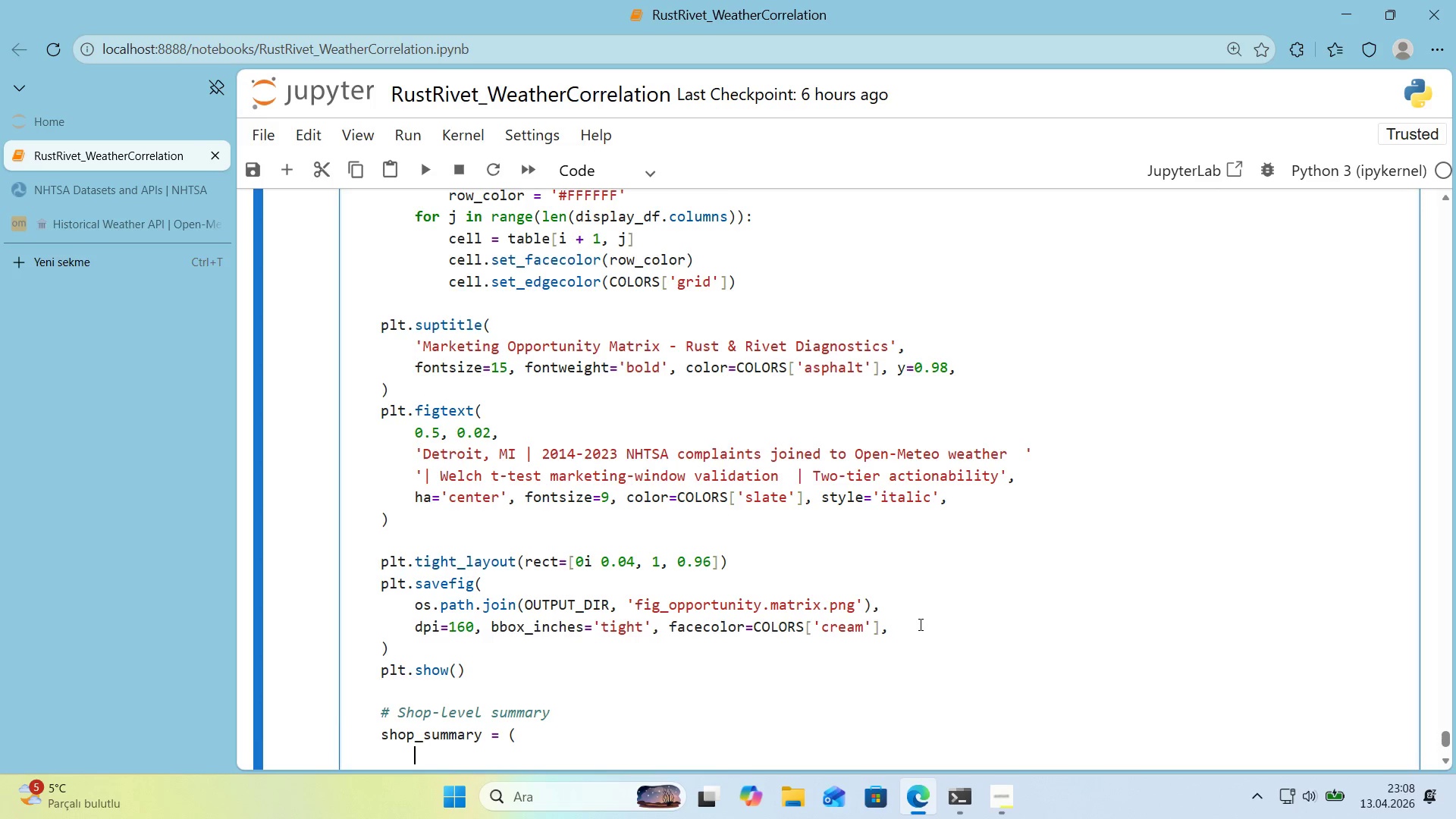 
type(opportun'ty)
 